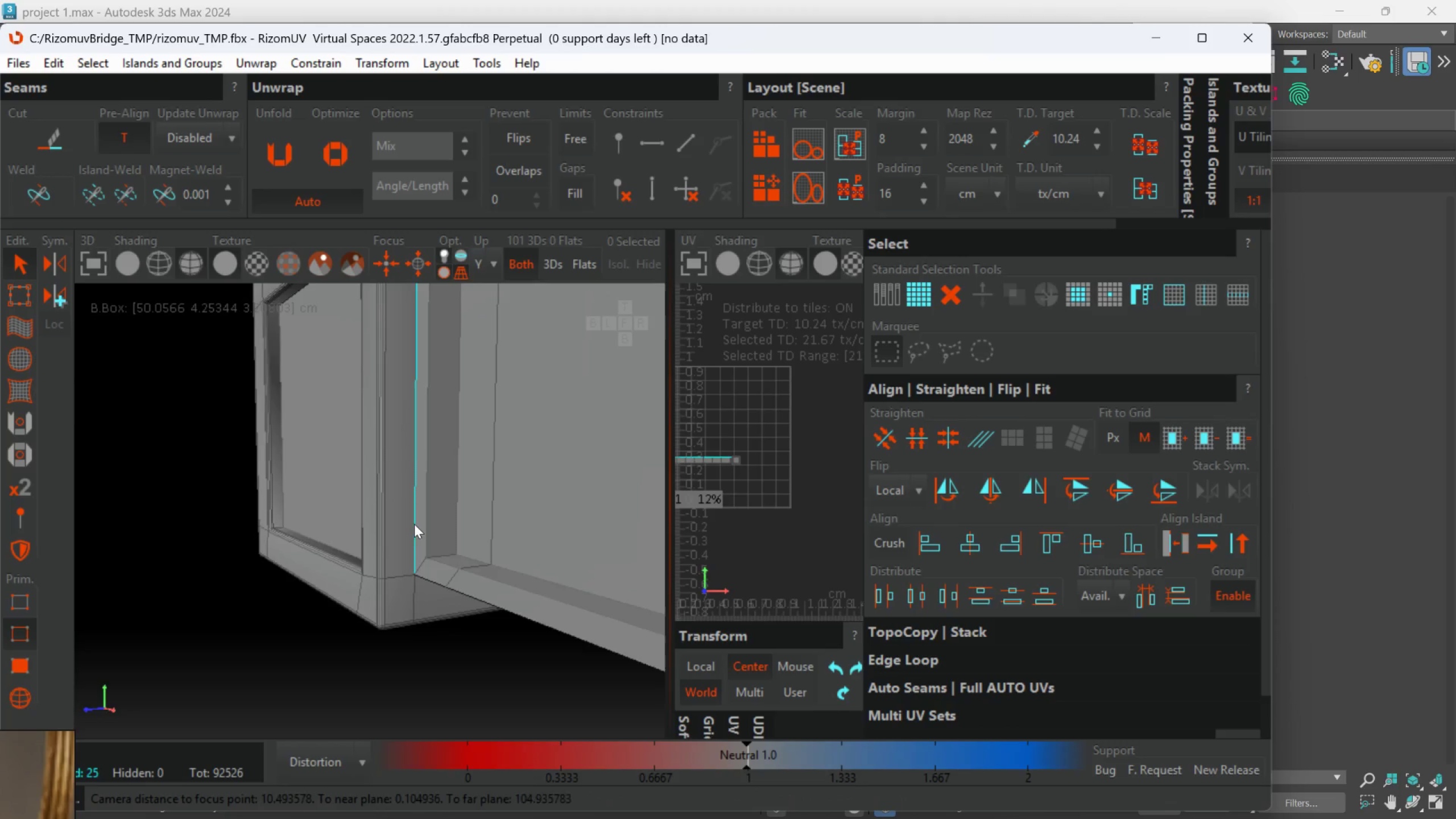 
hold_key(key=ControlLeft, duration=1.52)
left_click([425, 521])
 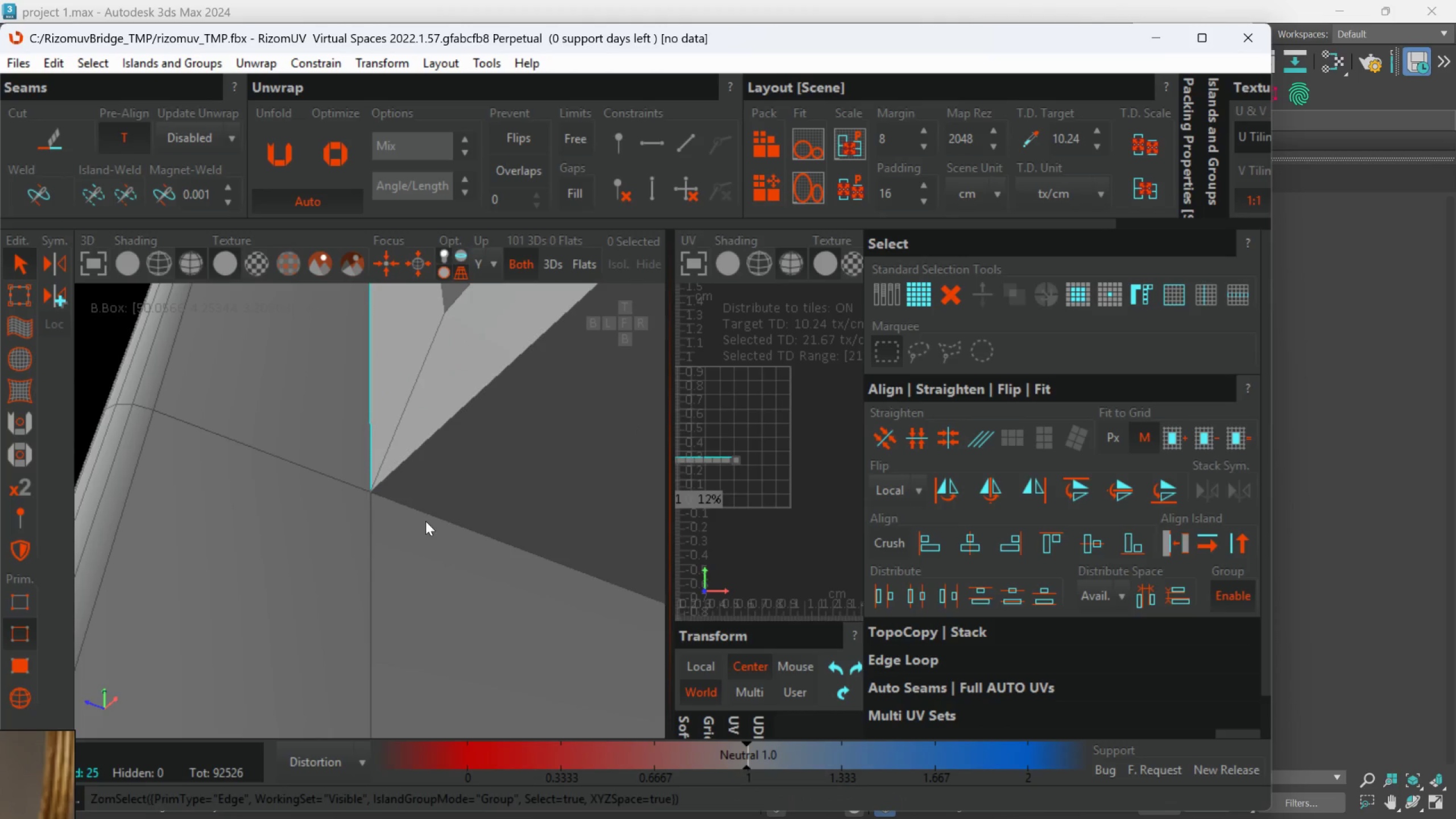 
double_click([425, 521])
 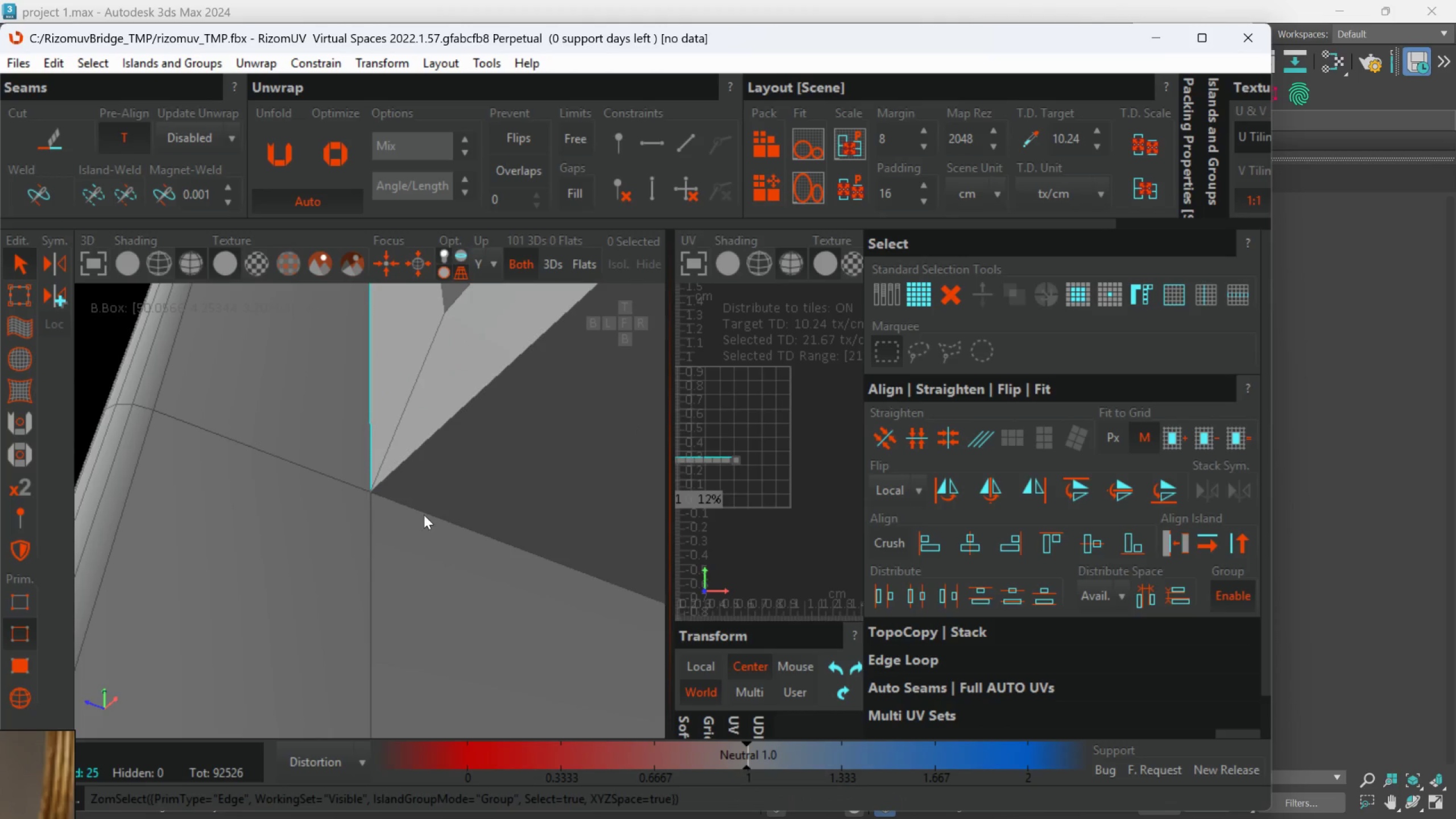 
scroll: coordinate [424, 586], scroll_direction: up, amount: 4.0
 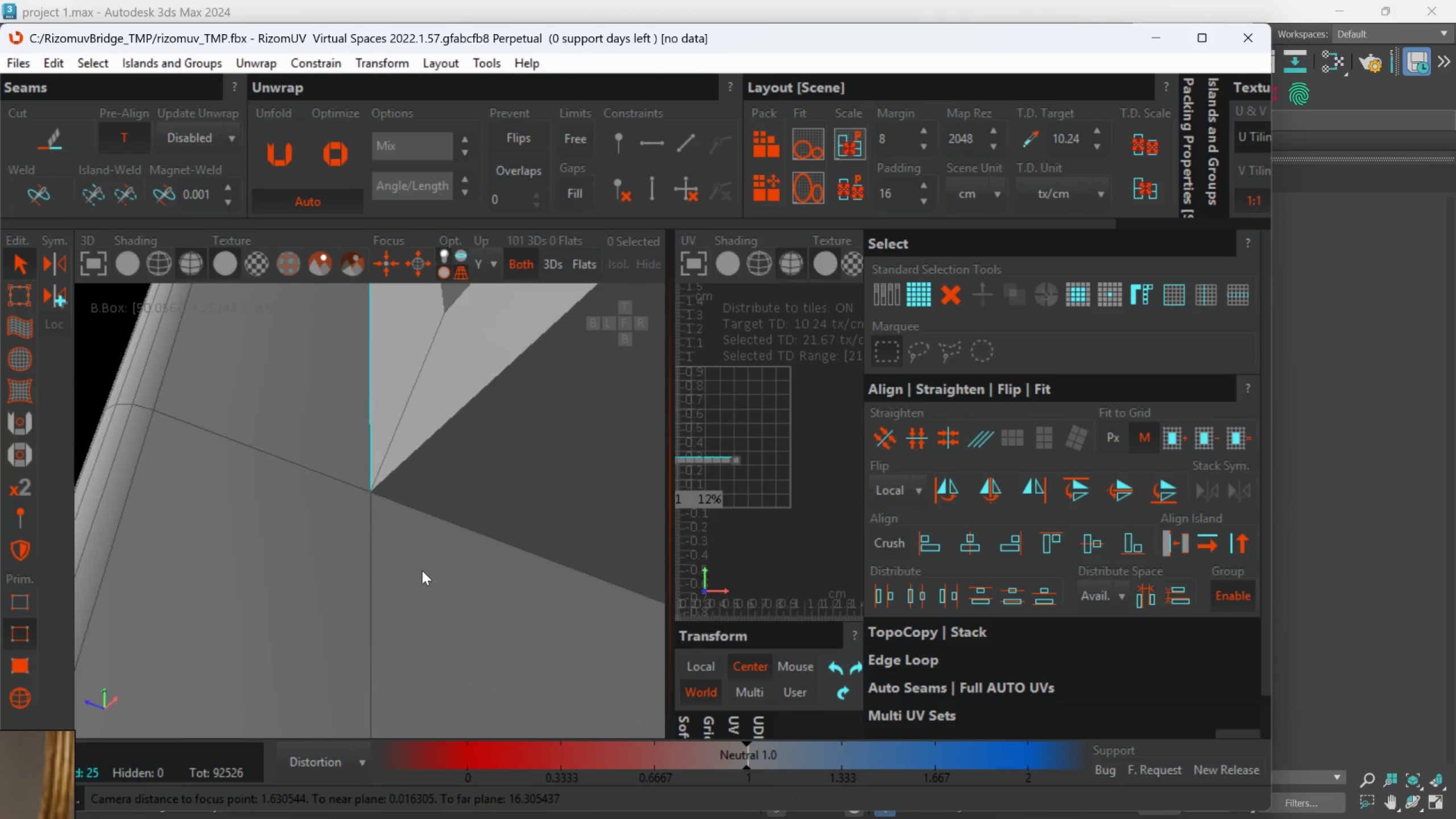 
left_click([424, 512])
 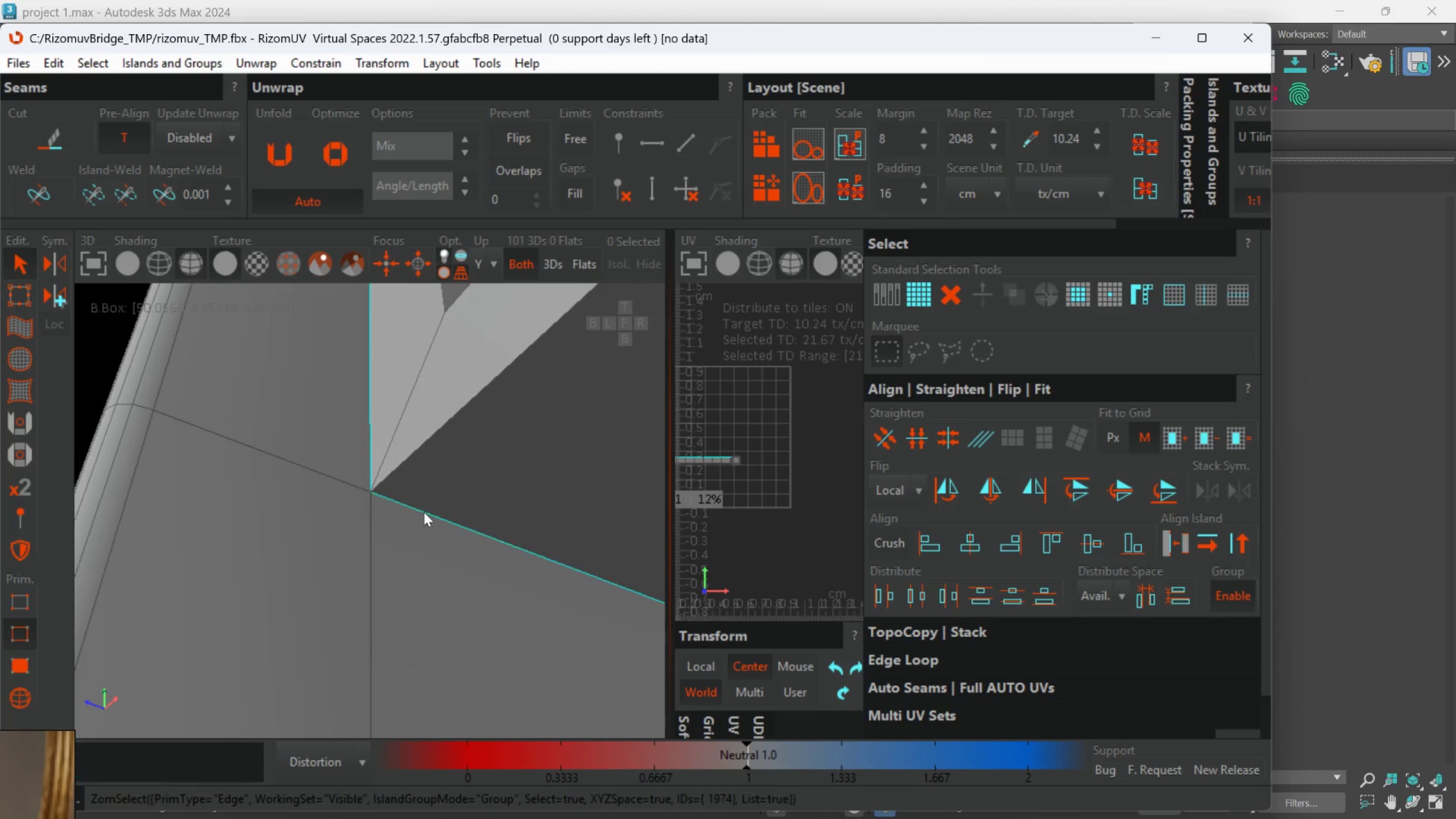 
double_click([424, 512])
 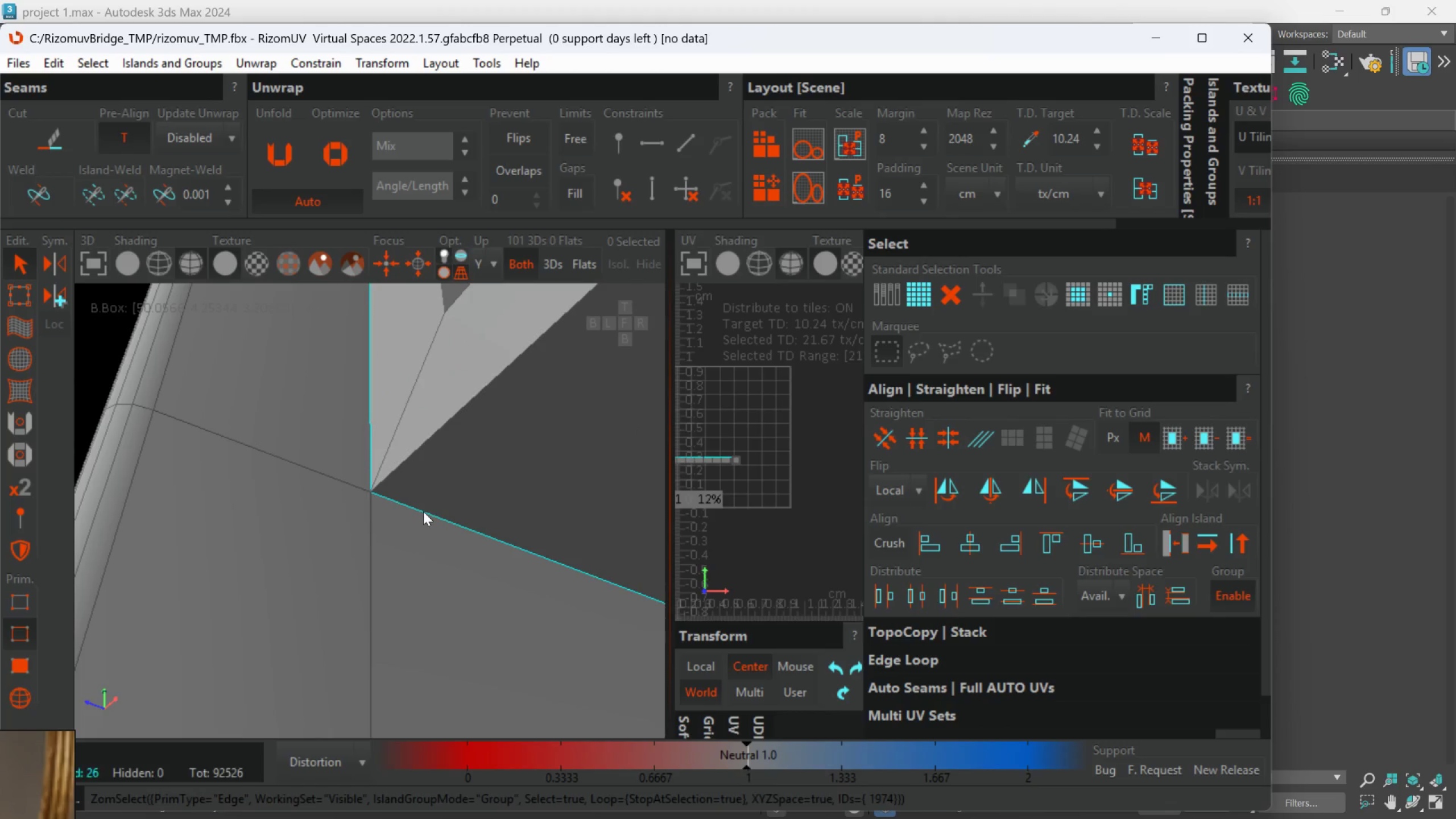 
key(Control+ControlLeft)
 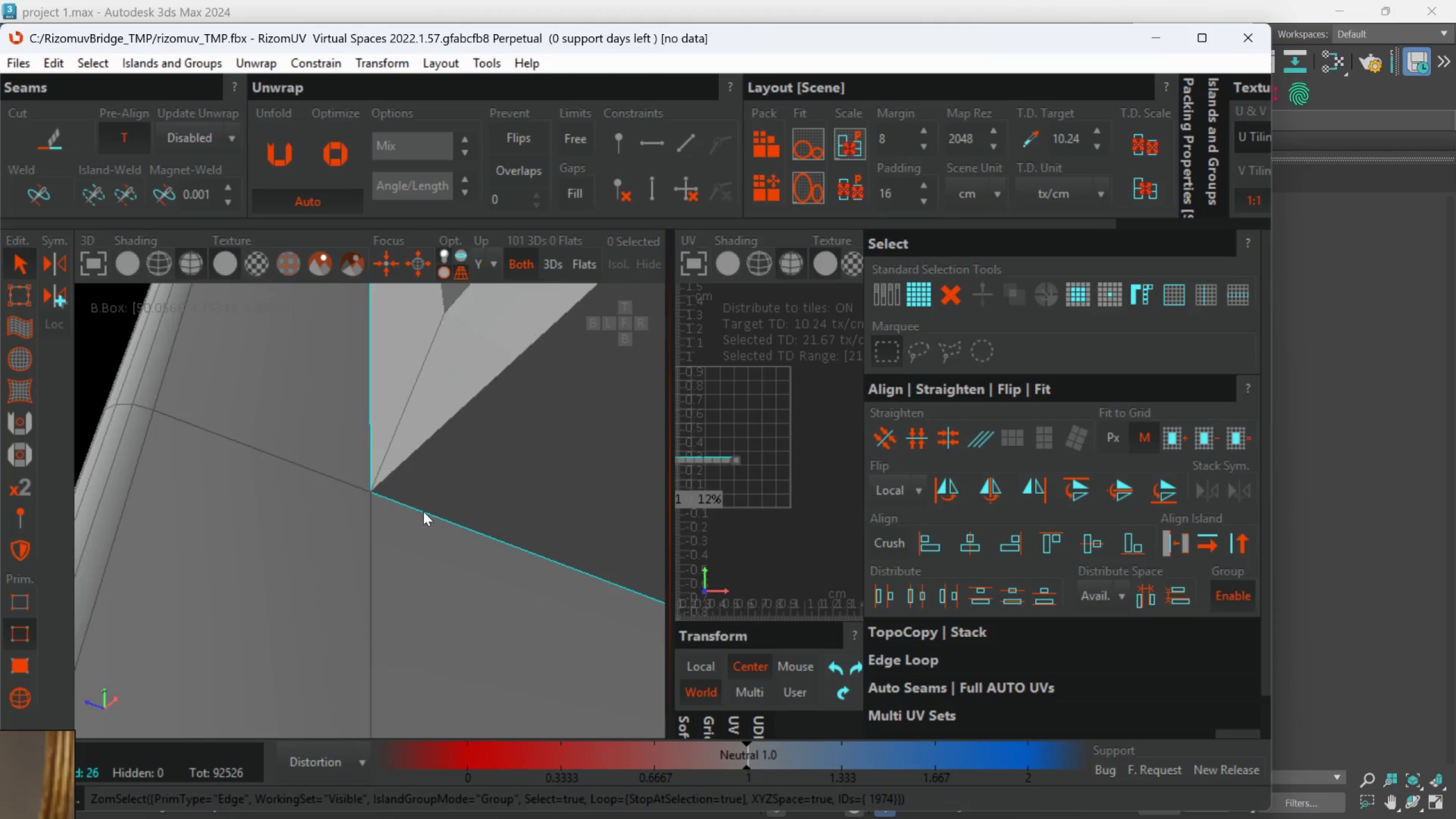 
hold_key(key=AltLeft, duration=0.59)
 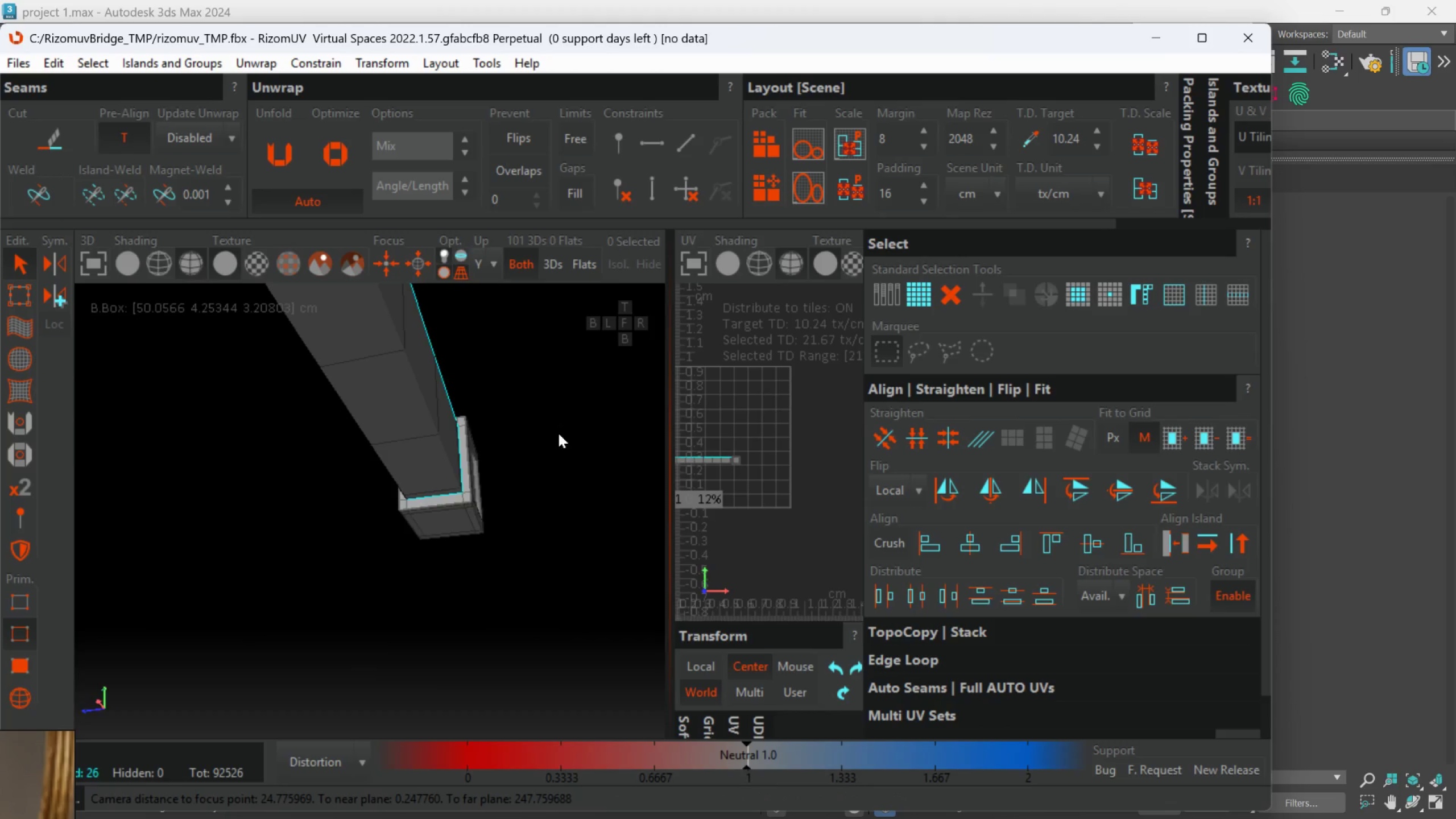 
scroll: coordinate [421, 516], scroll_direction: down, amount: 11.0
 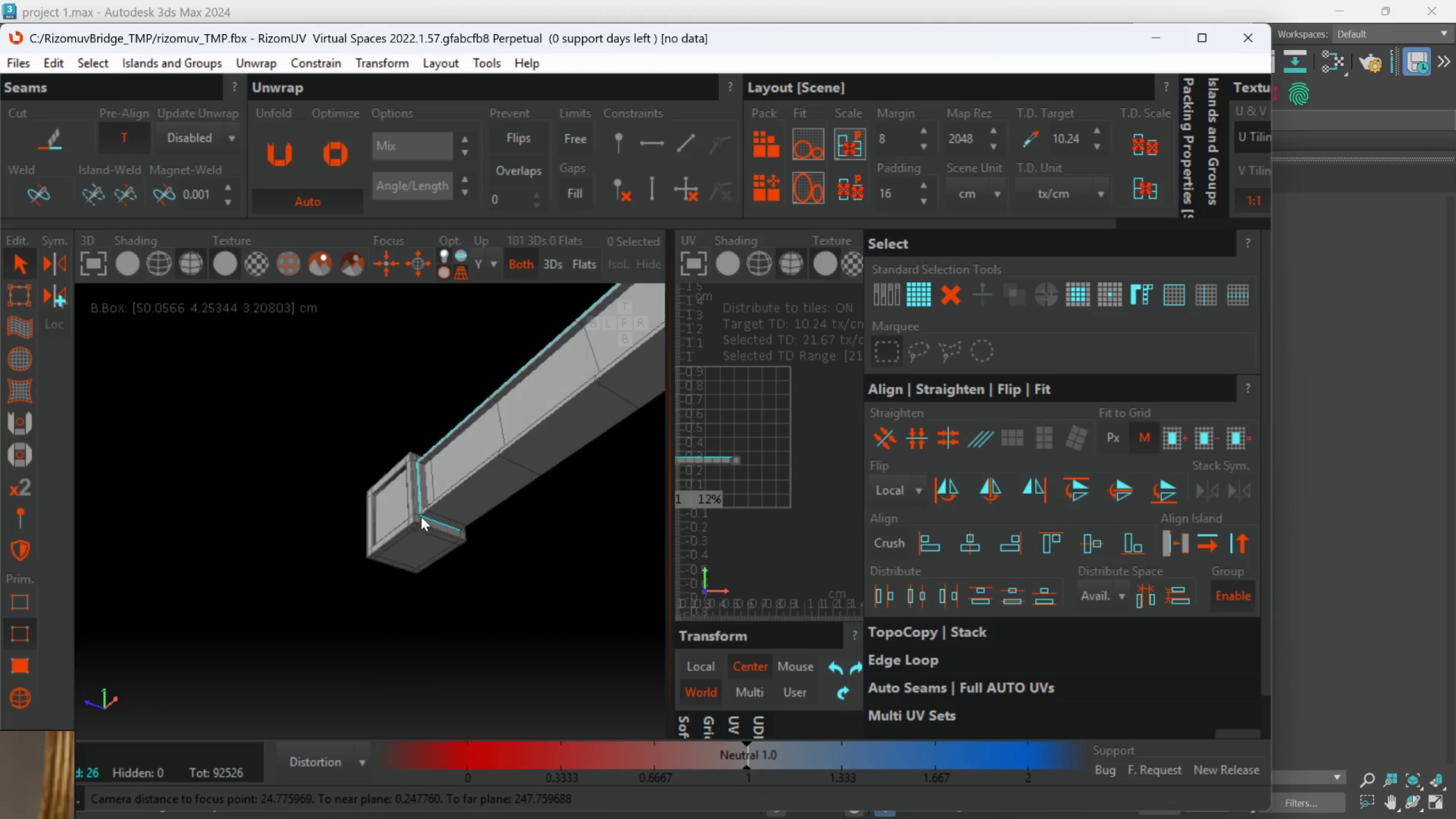 
hold_key(key=AltLeft, duration=1.28)
 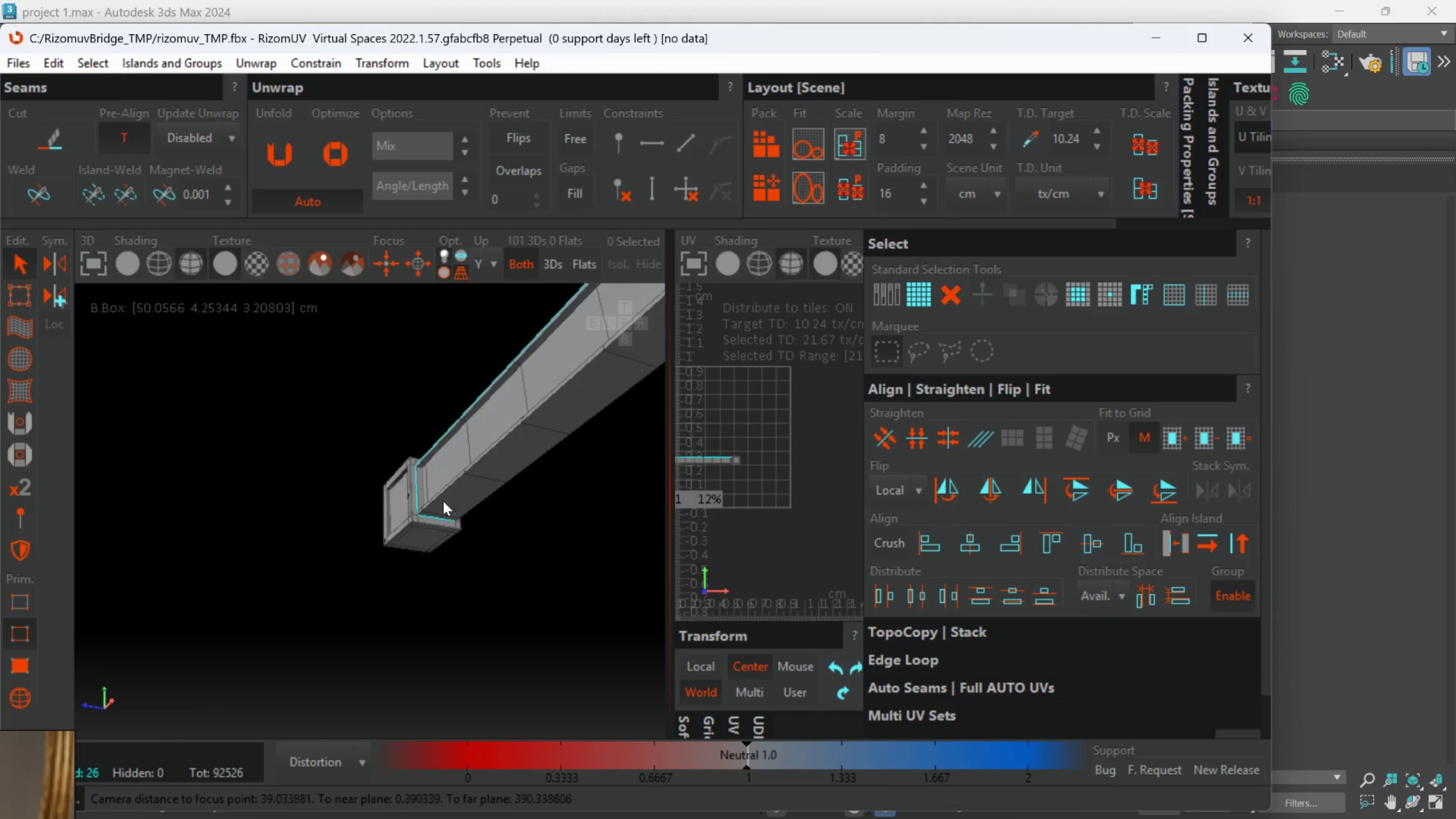 
scroll: coordinate [503, 464], scroll_direction: down, amount: 2.0
 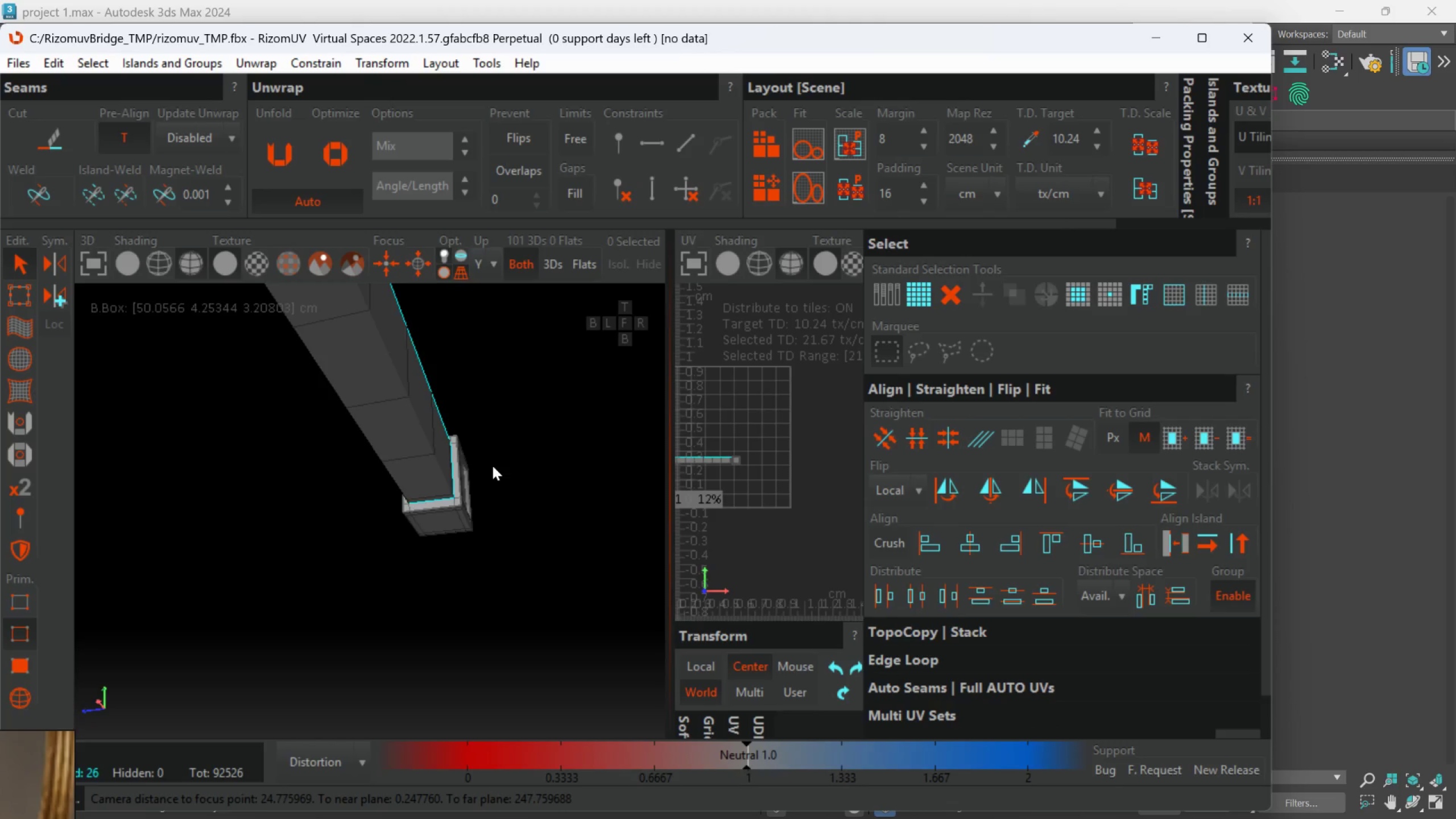 
hold_key(key=AltLeft, duration=0.66)
 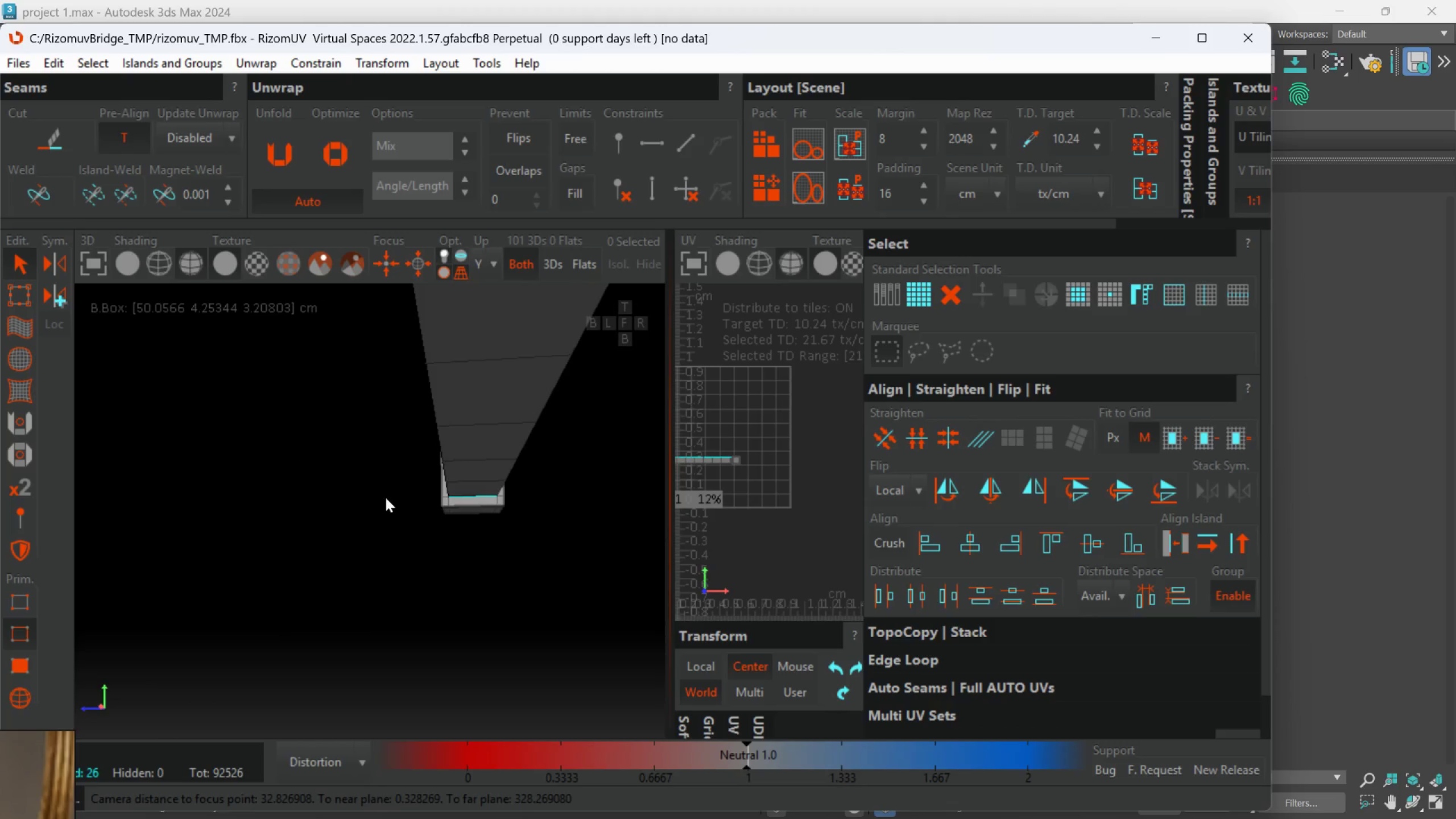 
scroll: coordinate [442, 501], scroll_direction: down, amount: 1.0
 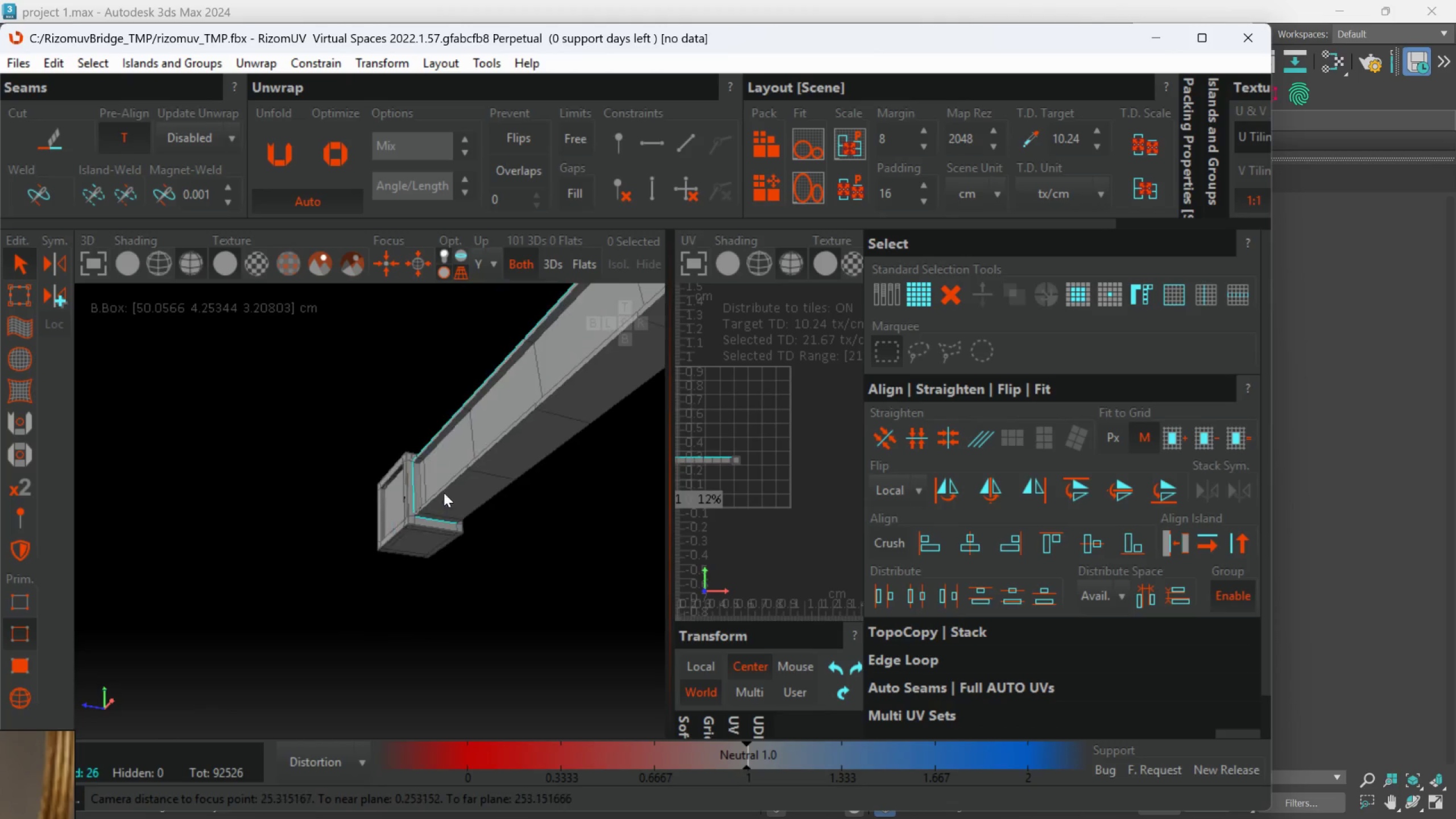 
hold_key(key=AltLeft, duration=0.7)
 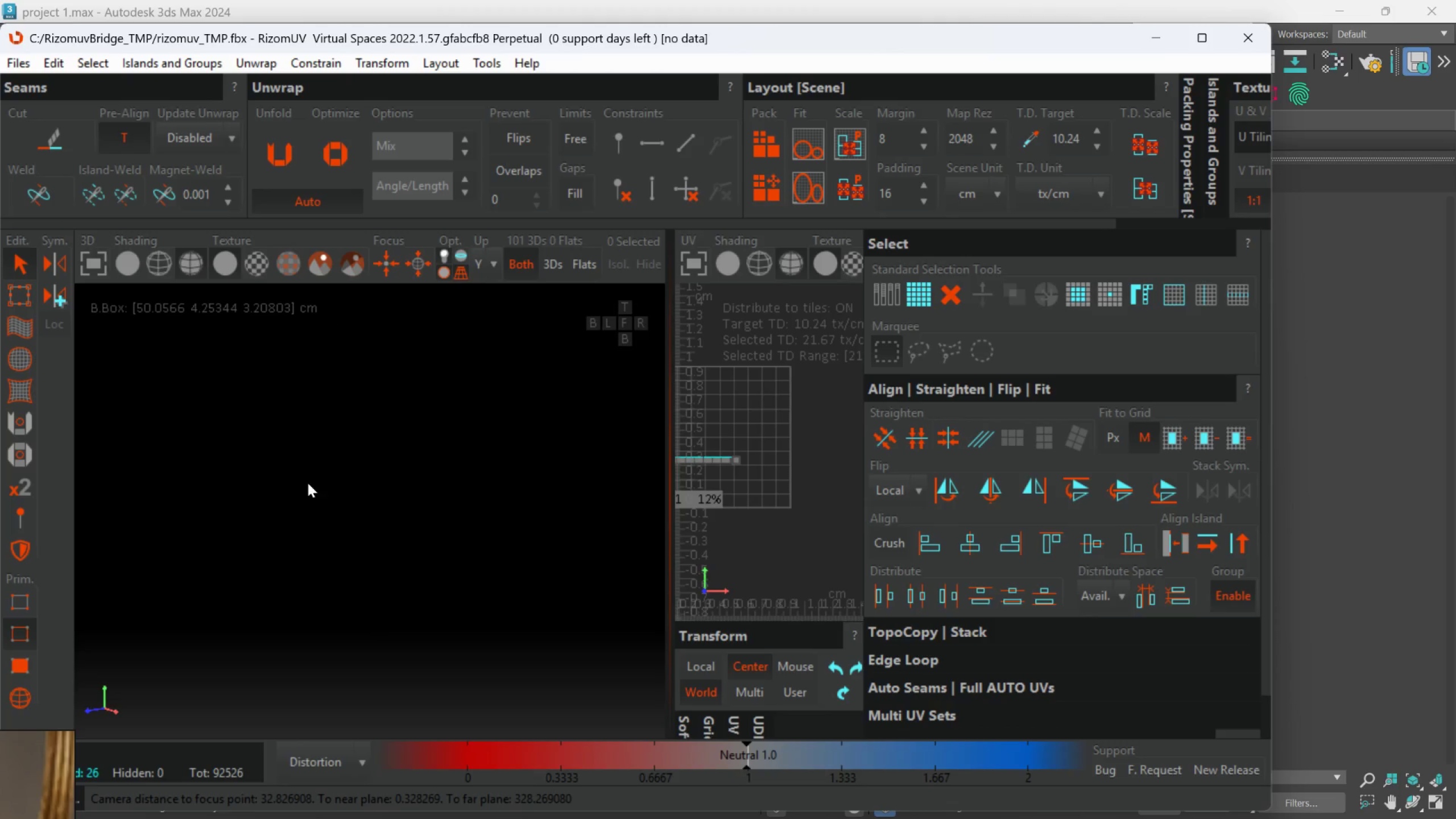 
scroll: coordinate [392, 504], scroll_direction: down, amount: 3.0
 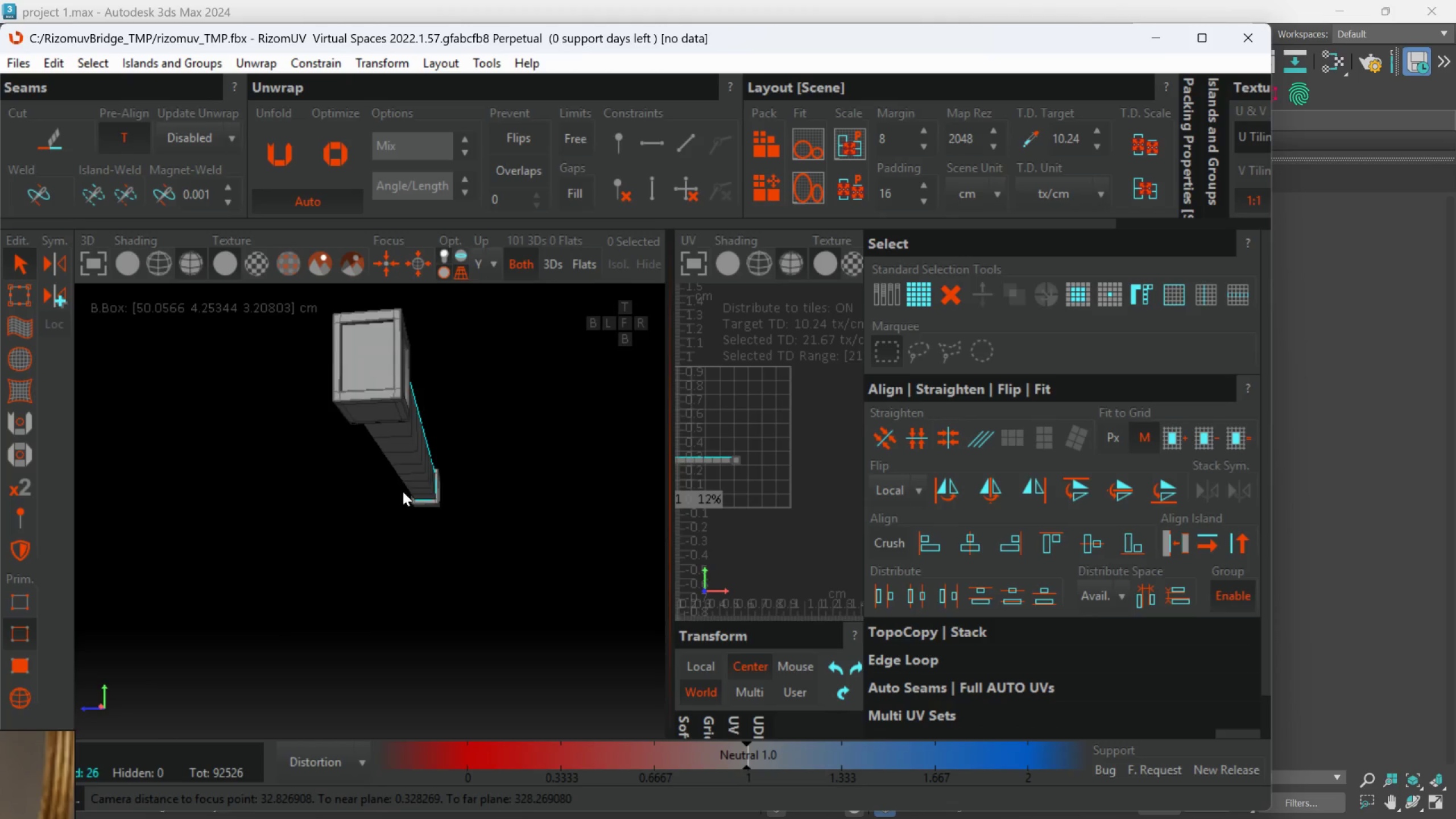 
hold_key(key=AltLeft, duration=0.45)
 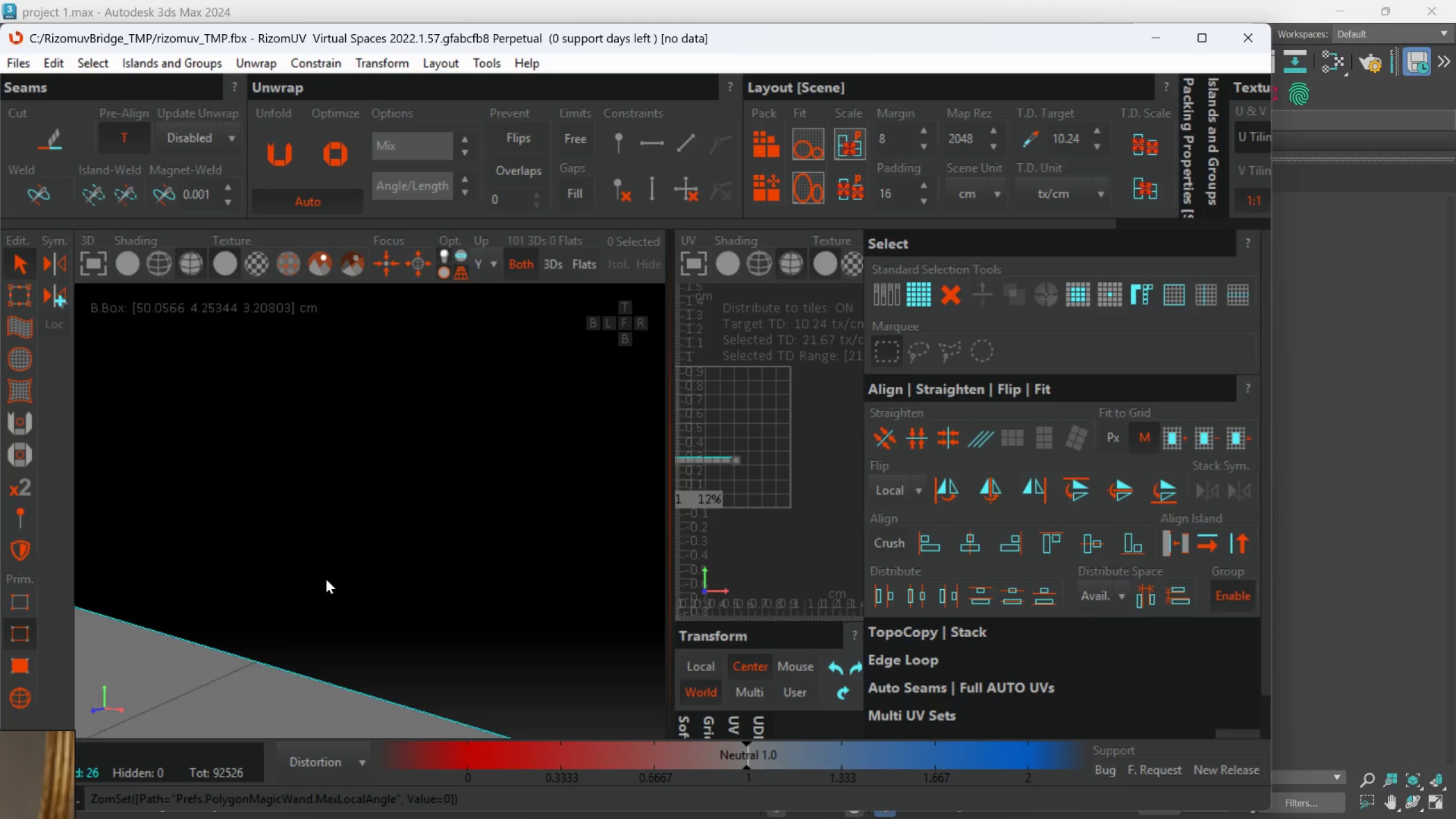 
scroll: coordinate [363, 535], scroll_direction: down, amount: 4.0
 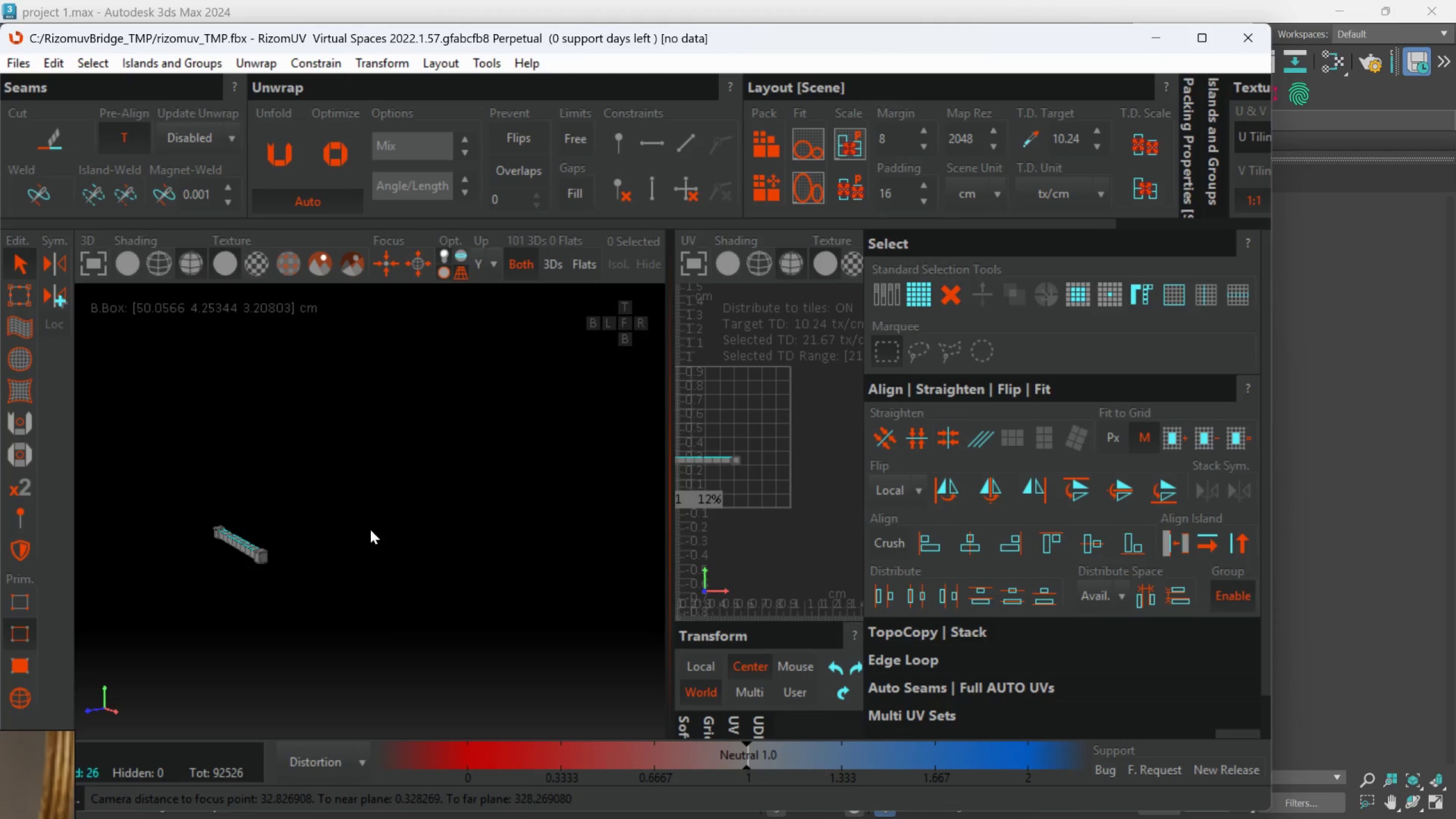 
hold_key(key=AltLeft, duration=0.56)
 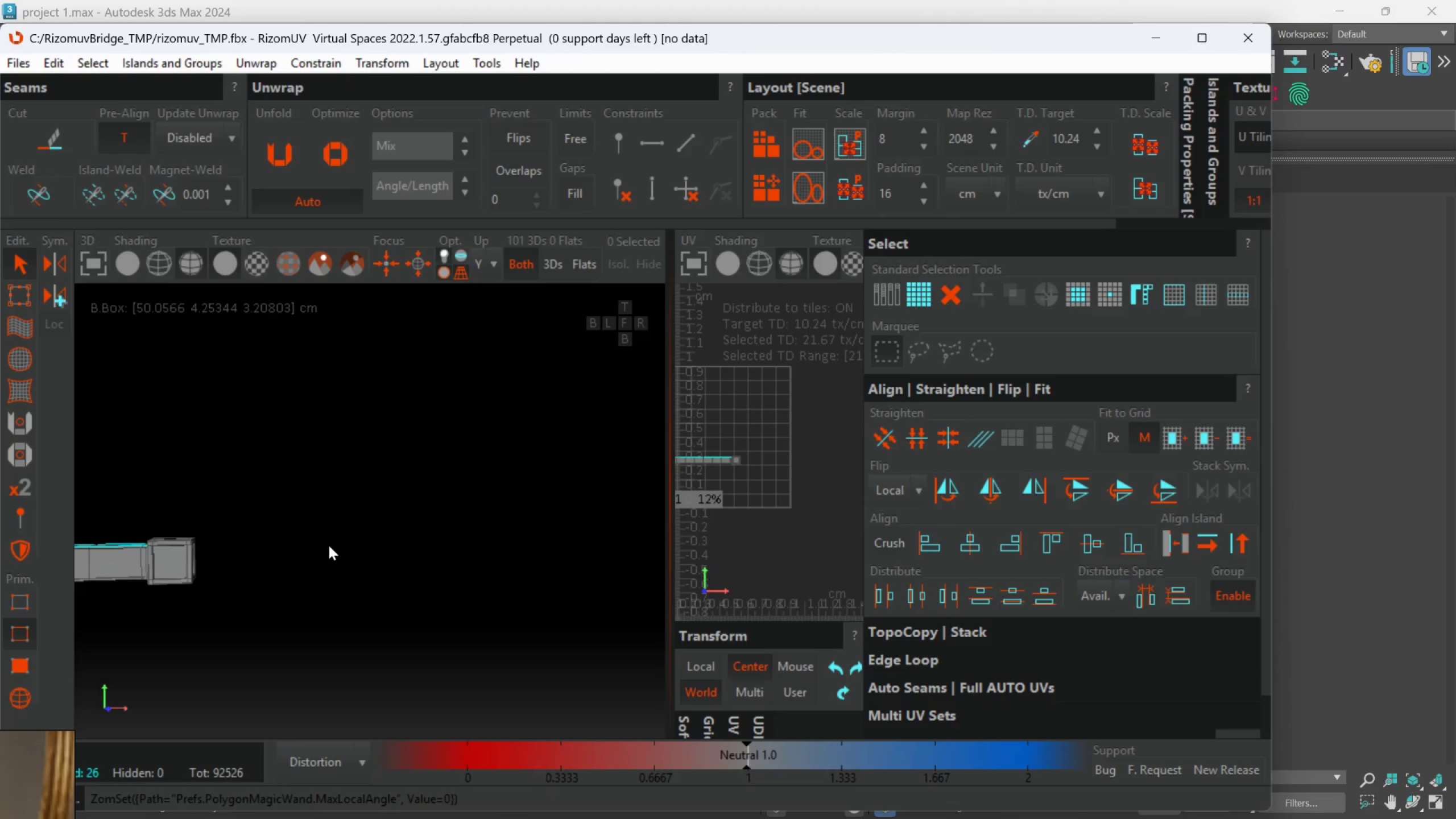 
scroll: coordinate [327, 580], scroll_direction: none, amount: 0.0
 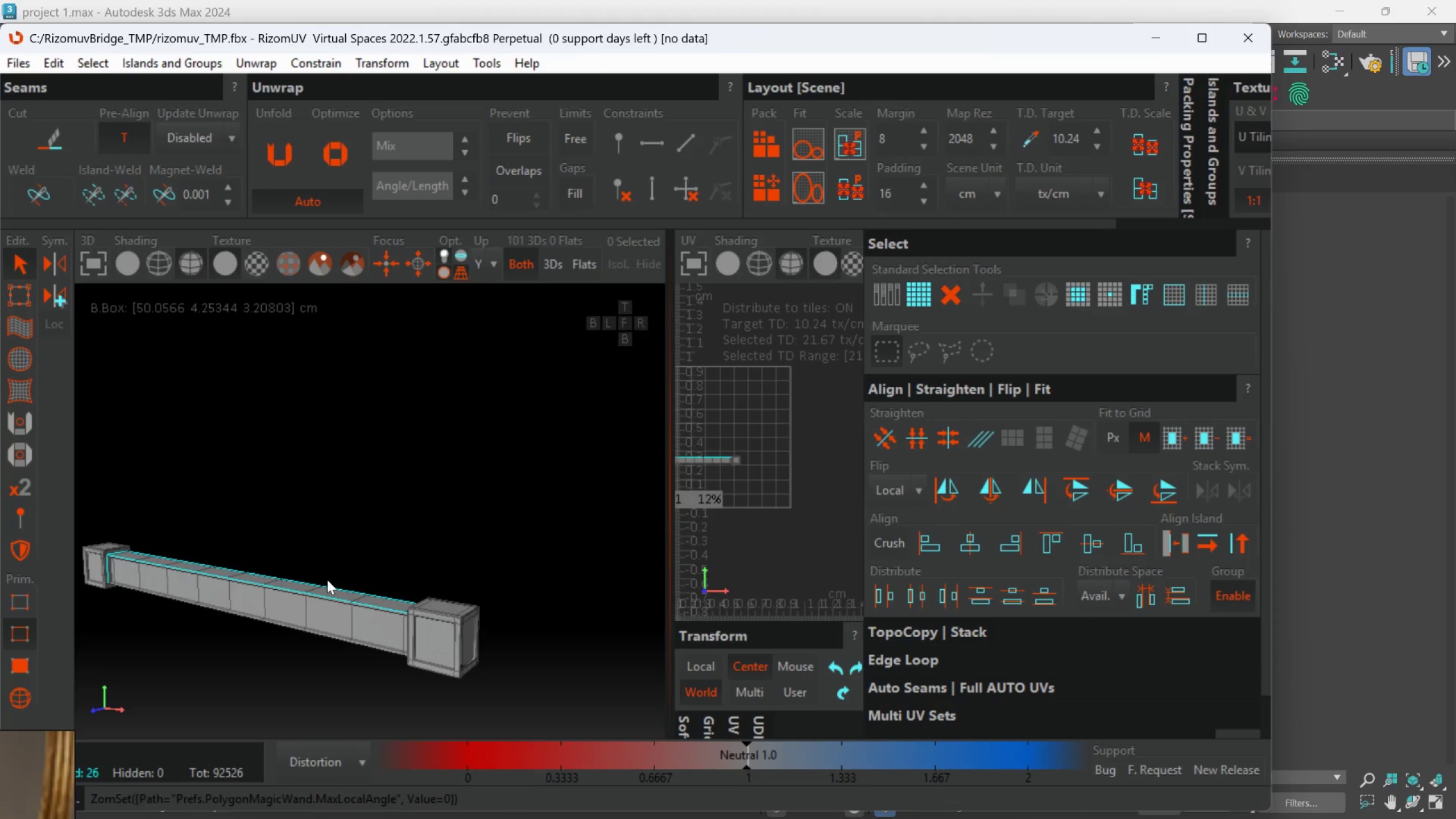 
hold_key(key=AltLeft, duration=0.7)
 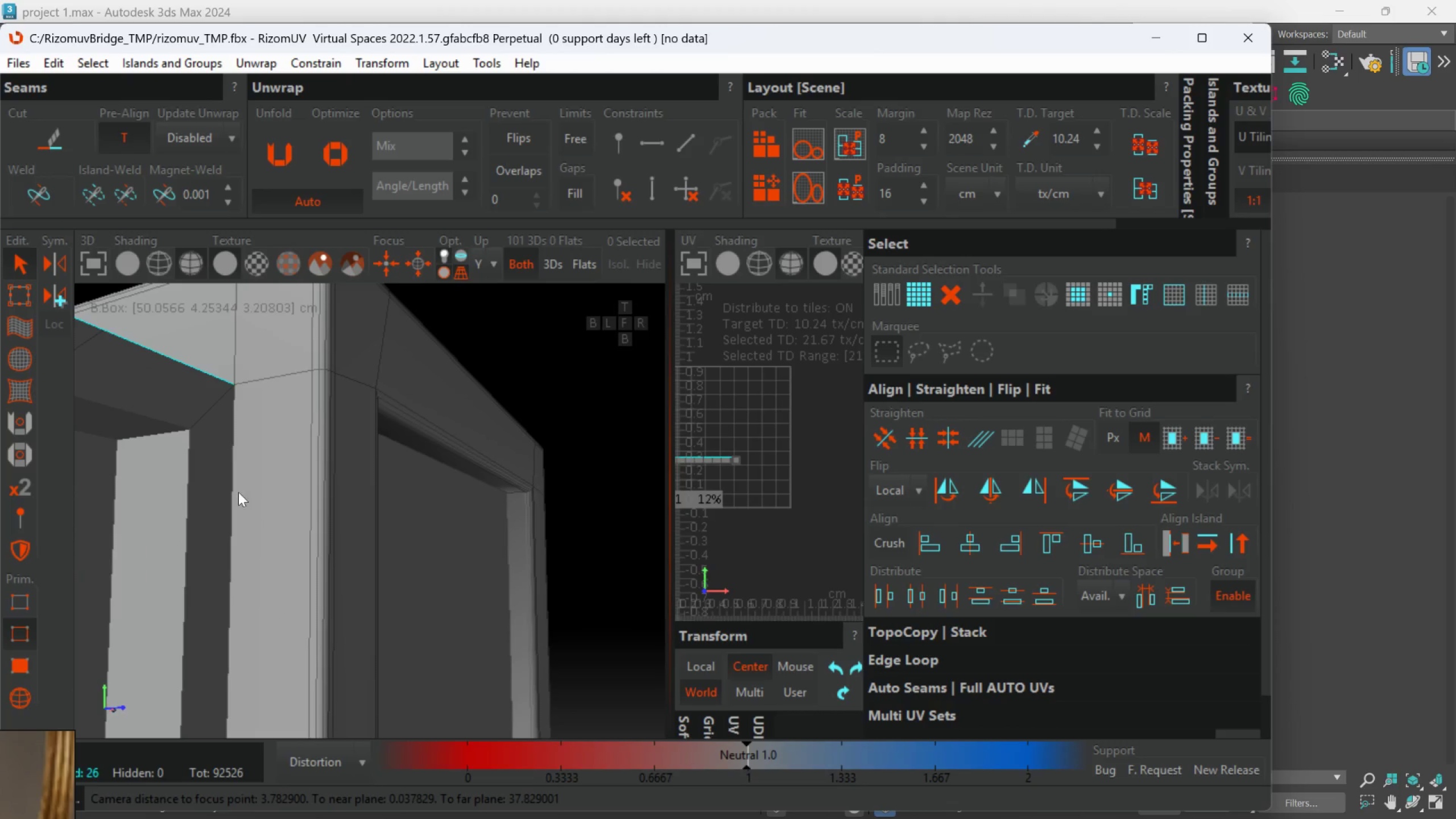 
hold_key(key=AltLeft, duration=1.83)
 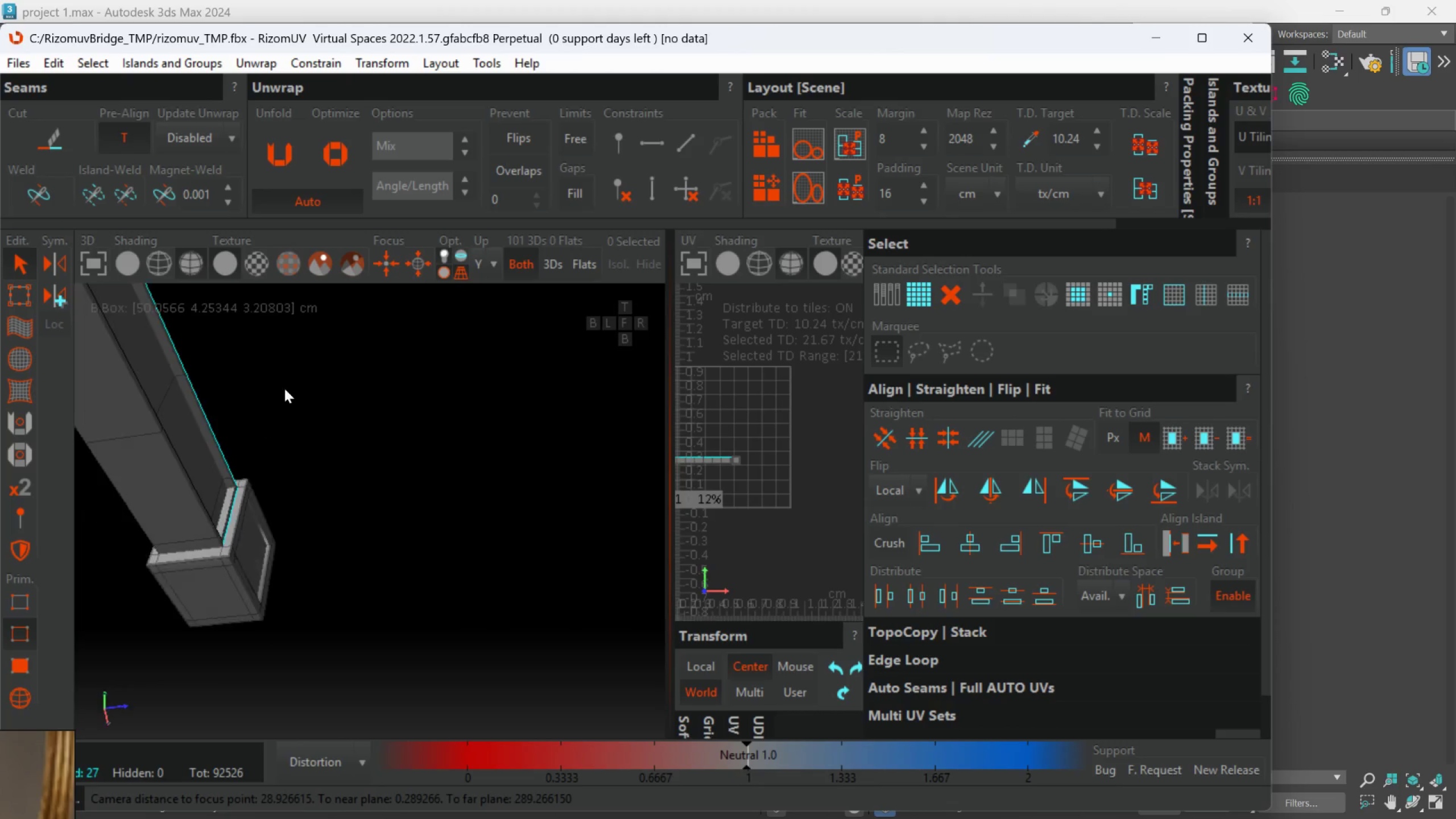 
scroll: coordinate [193, 546], scroll_direction: up, amount: 3.0
 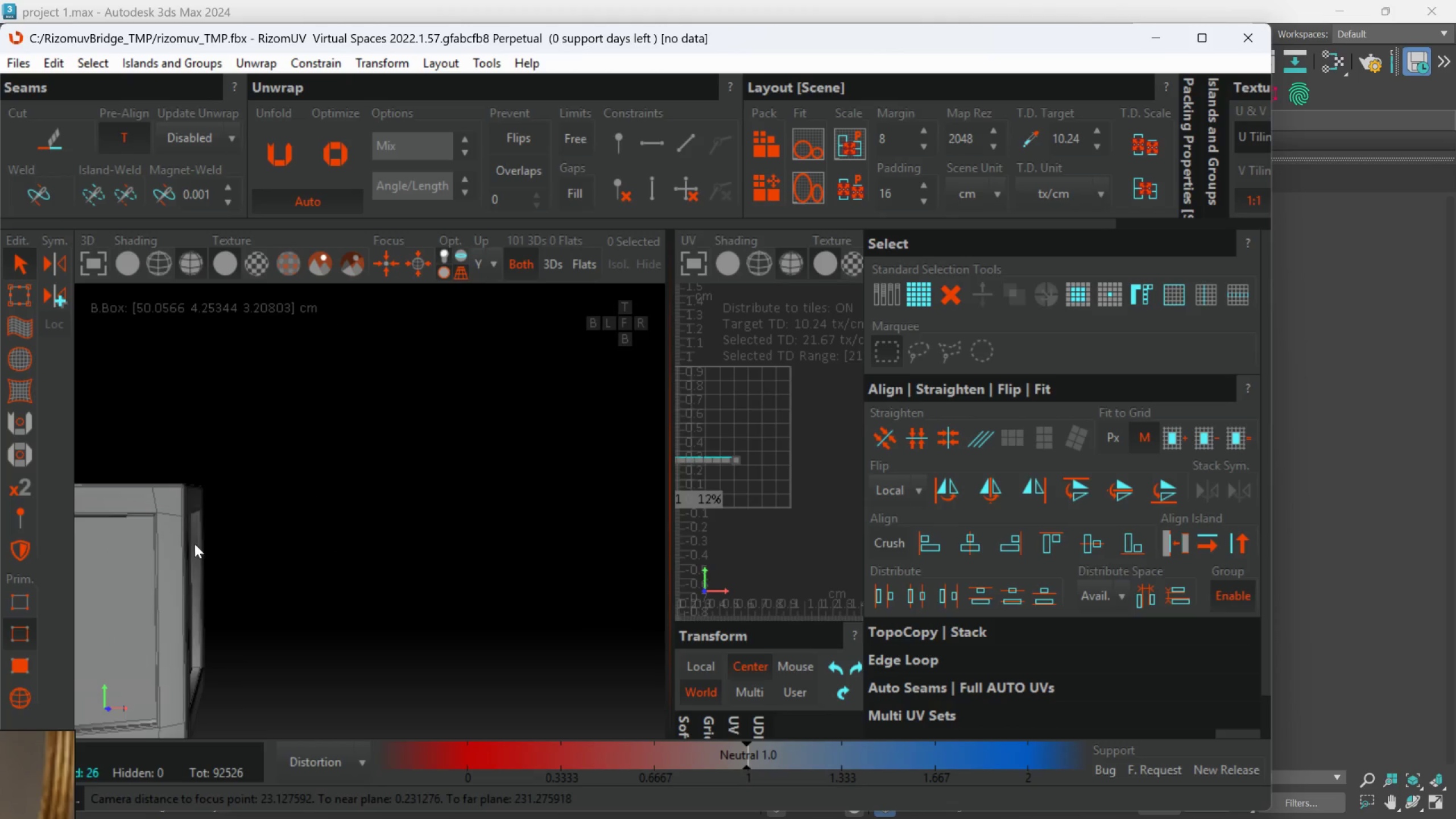 
hold_key(key=ControlLeft, duration=0.64)
double_click([237, 492])
 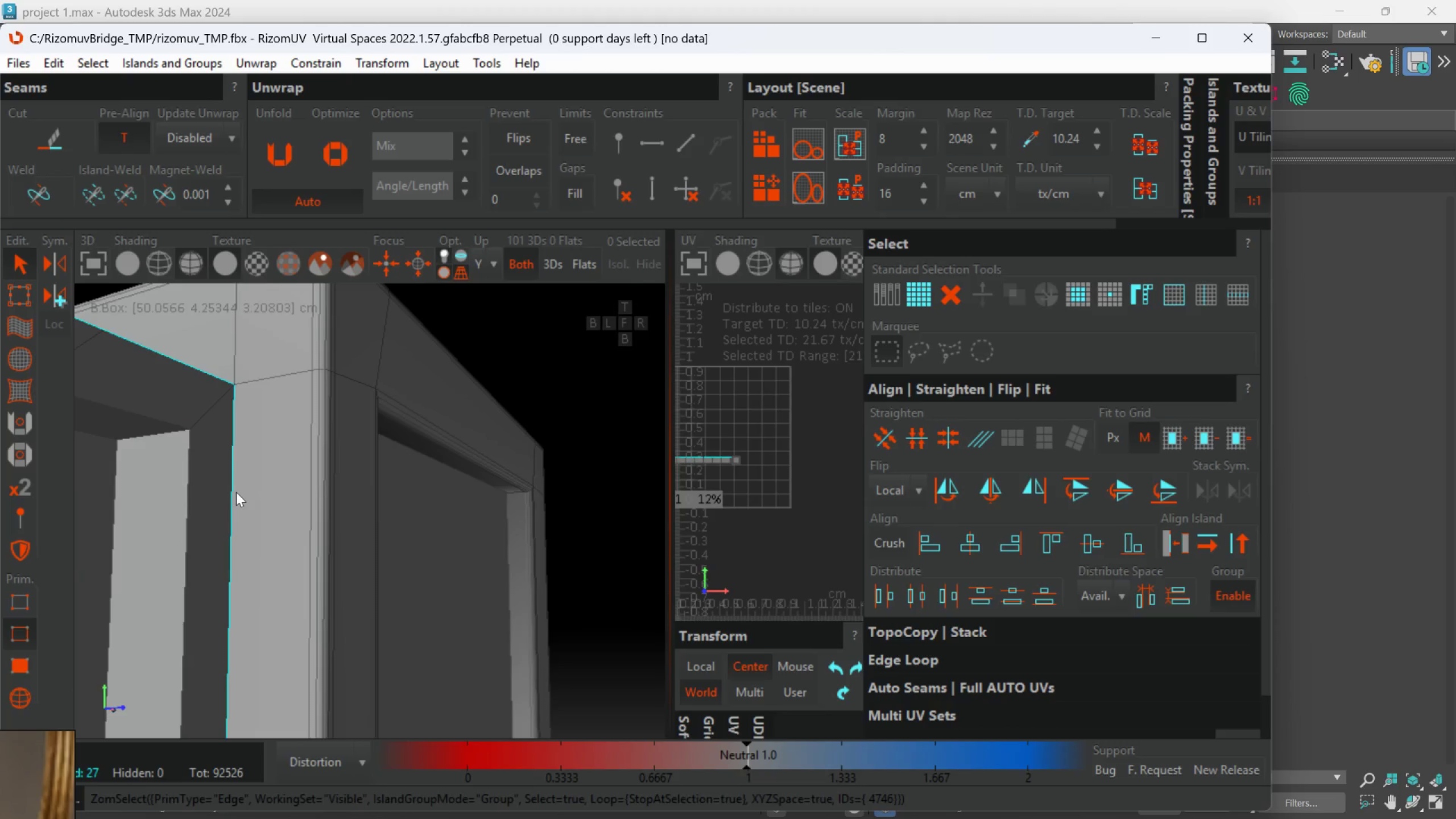 
scroll: coordinate [247, 496], scroll_direction: up, amount: 2.0
 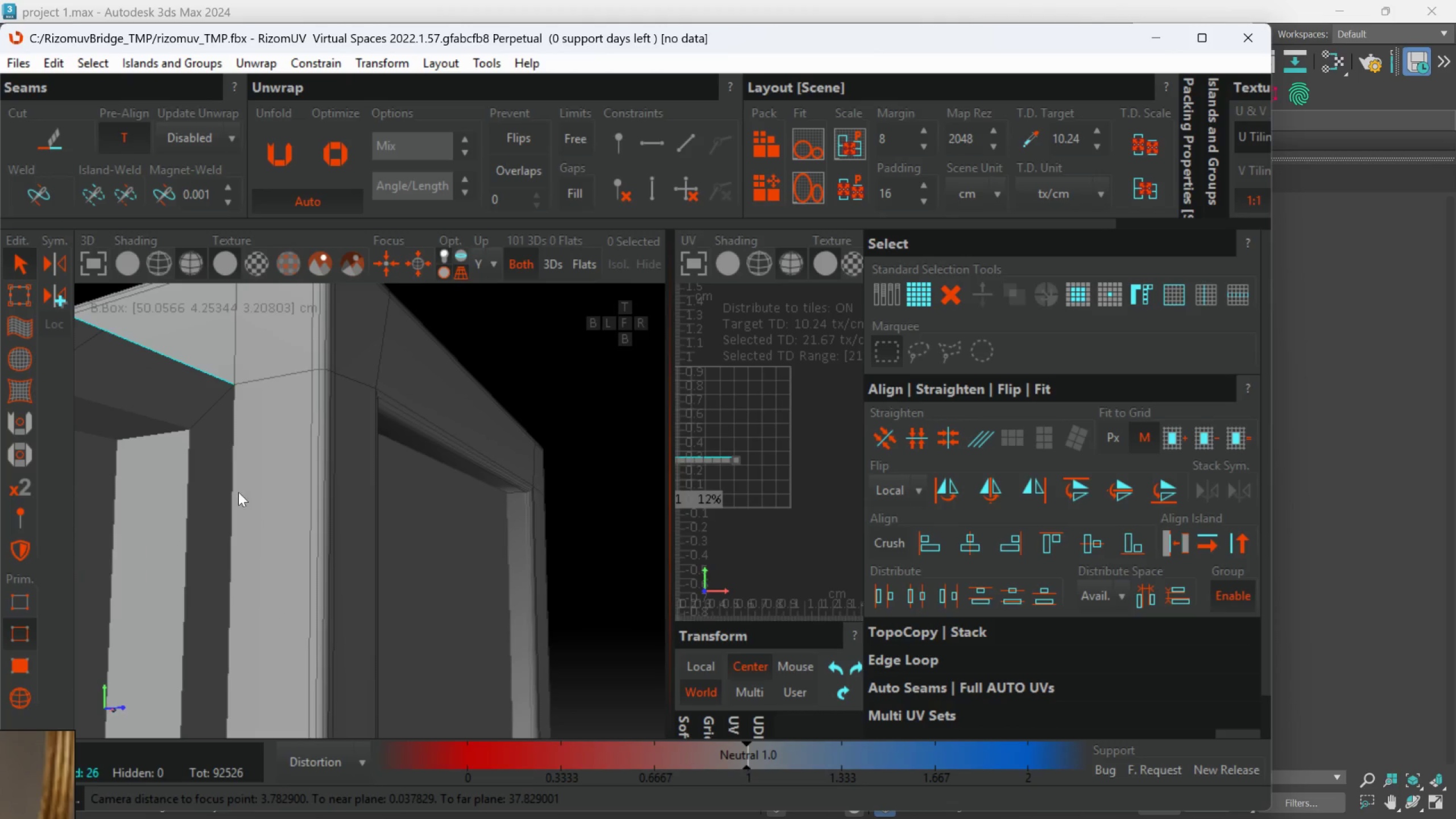 
hold_key(key=AltLeft, duration=0.61)
 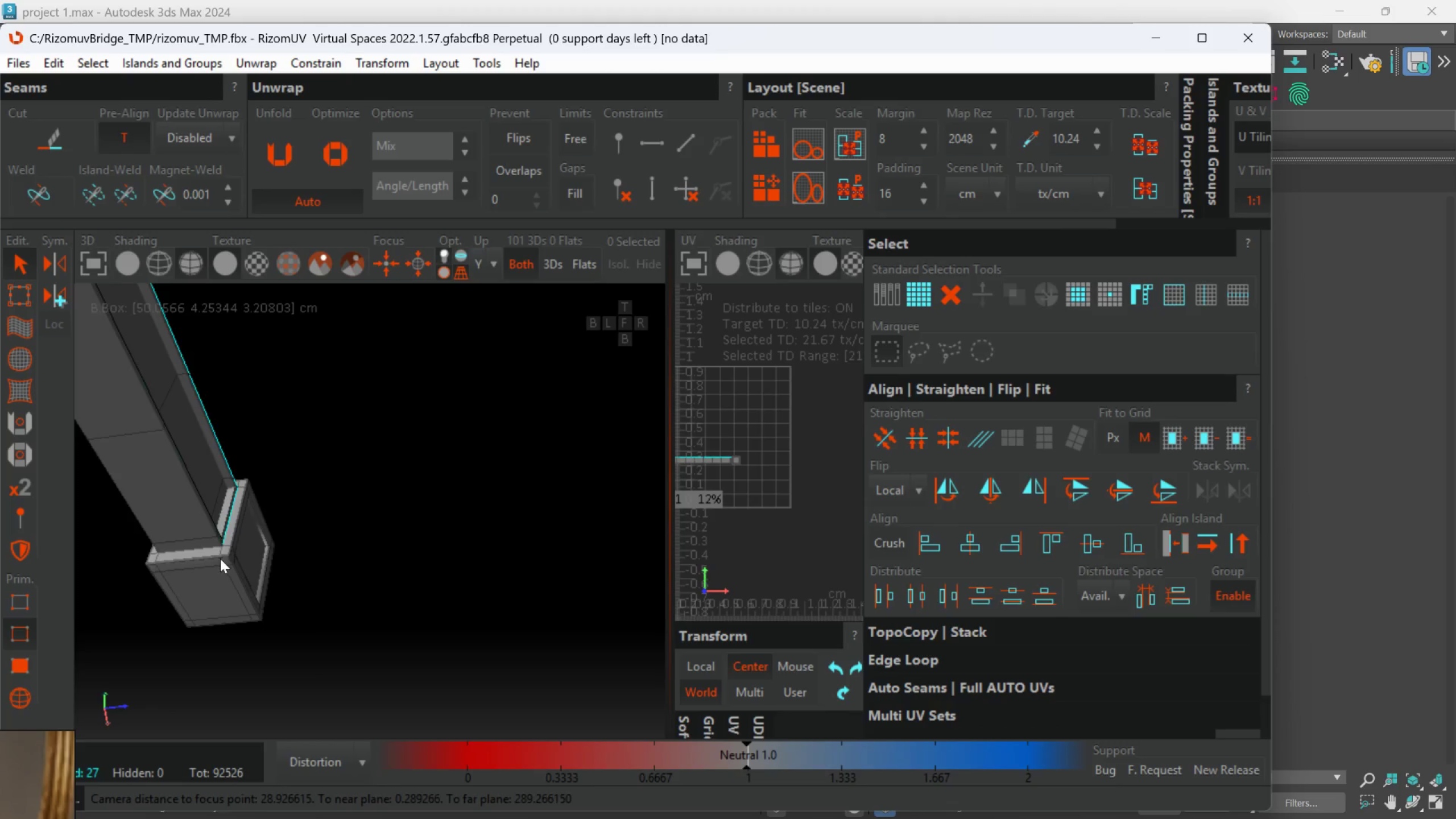 
scroll: coordinate [238, 493], scroll_direction: down, amount: 8.0
 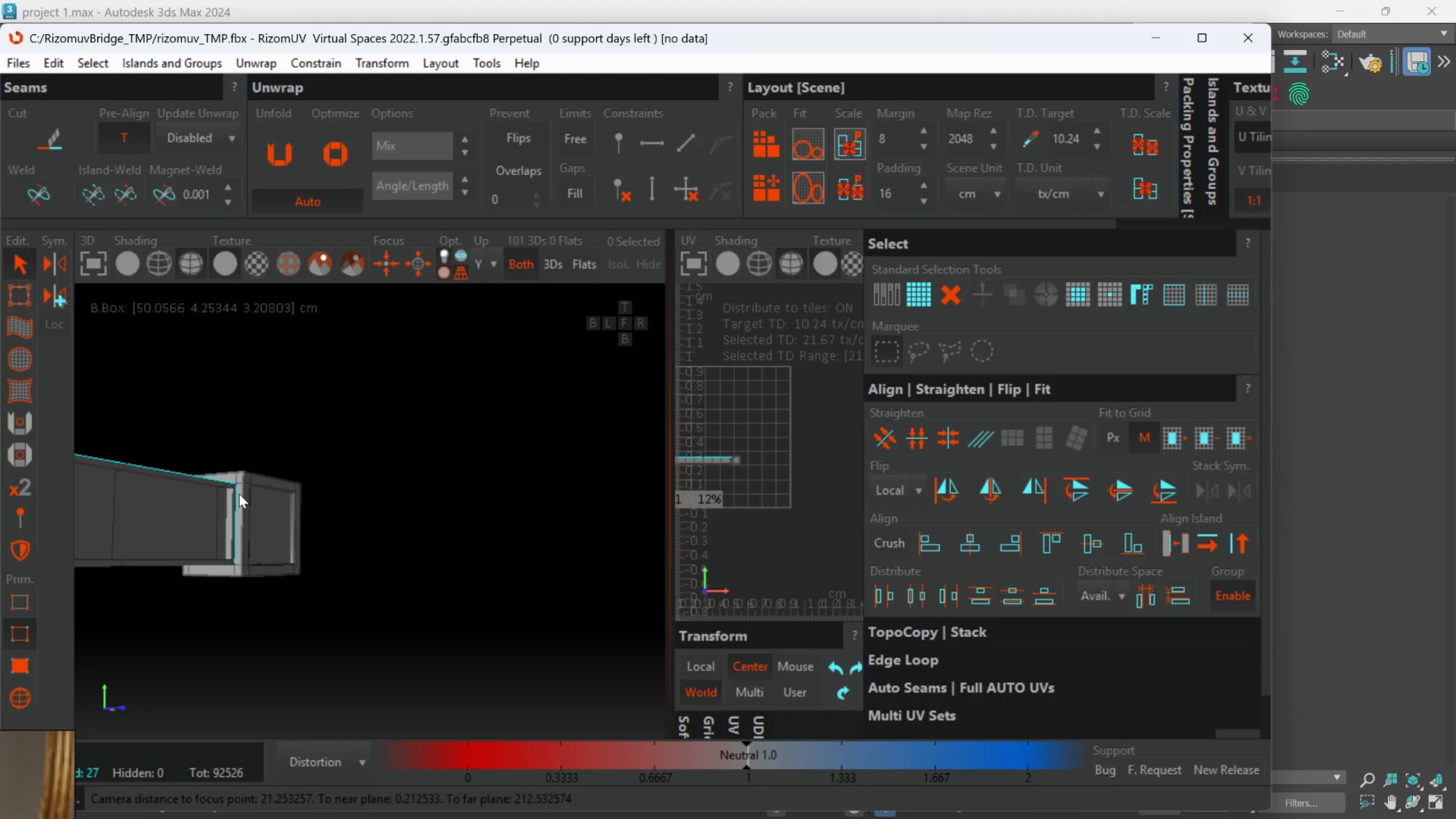 
hold_key(key=ControlLeft, duration=1.31)
double_click([220, 522])
 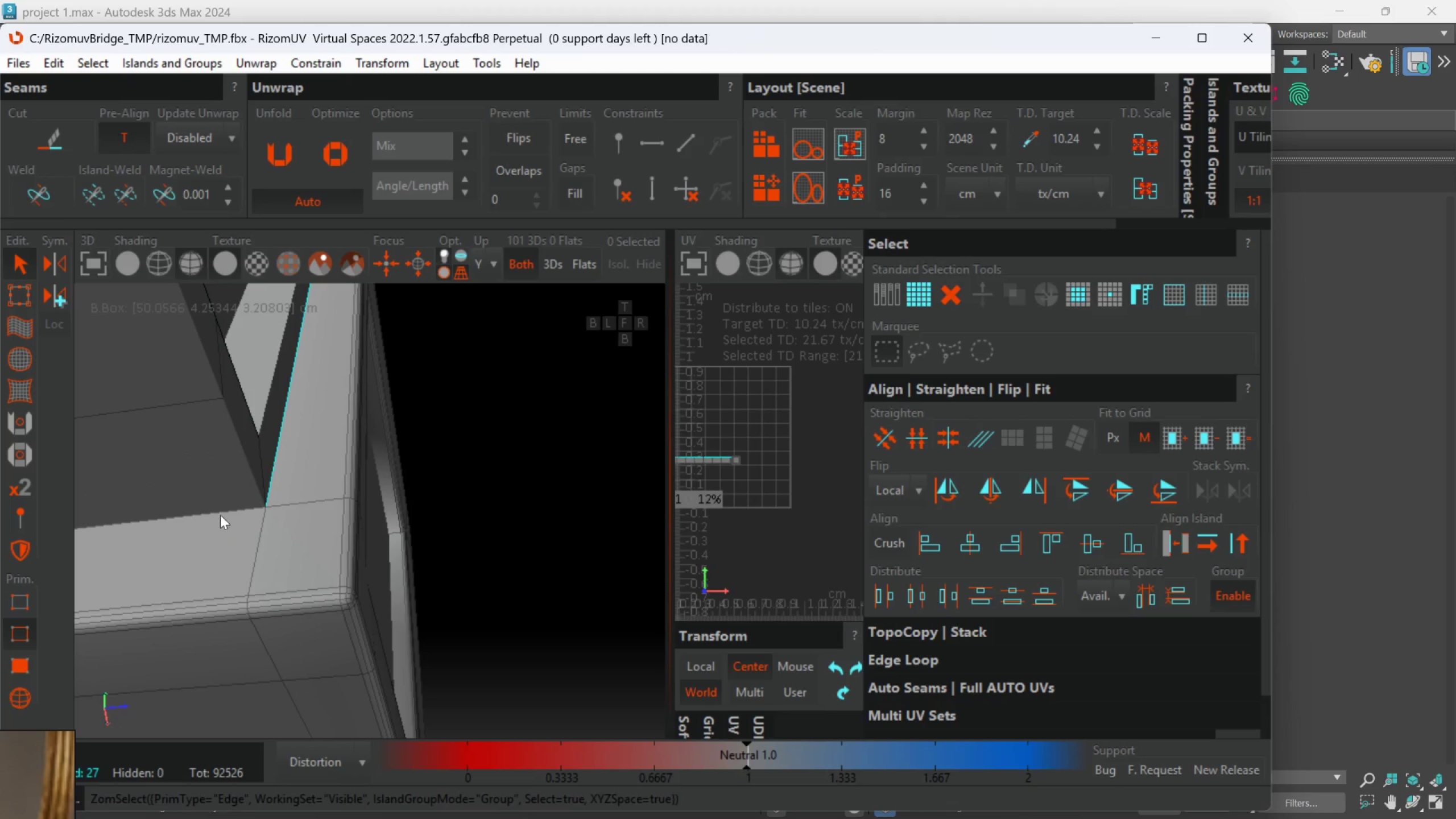 
triple_click([222, 513])
 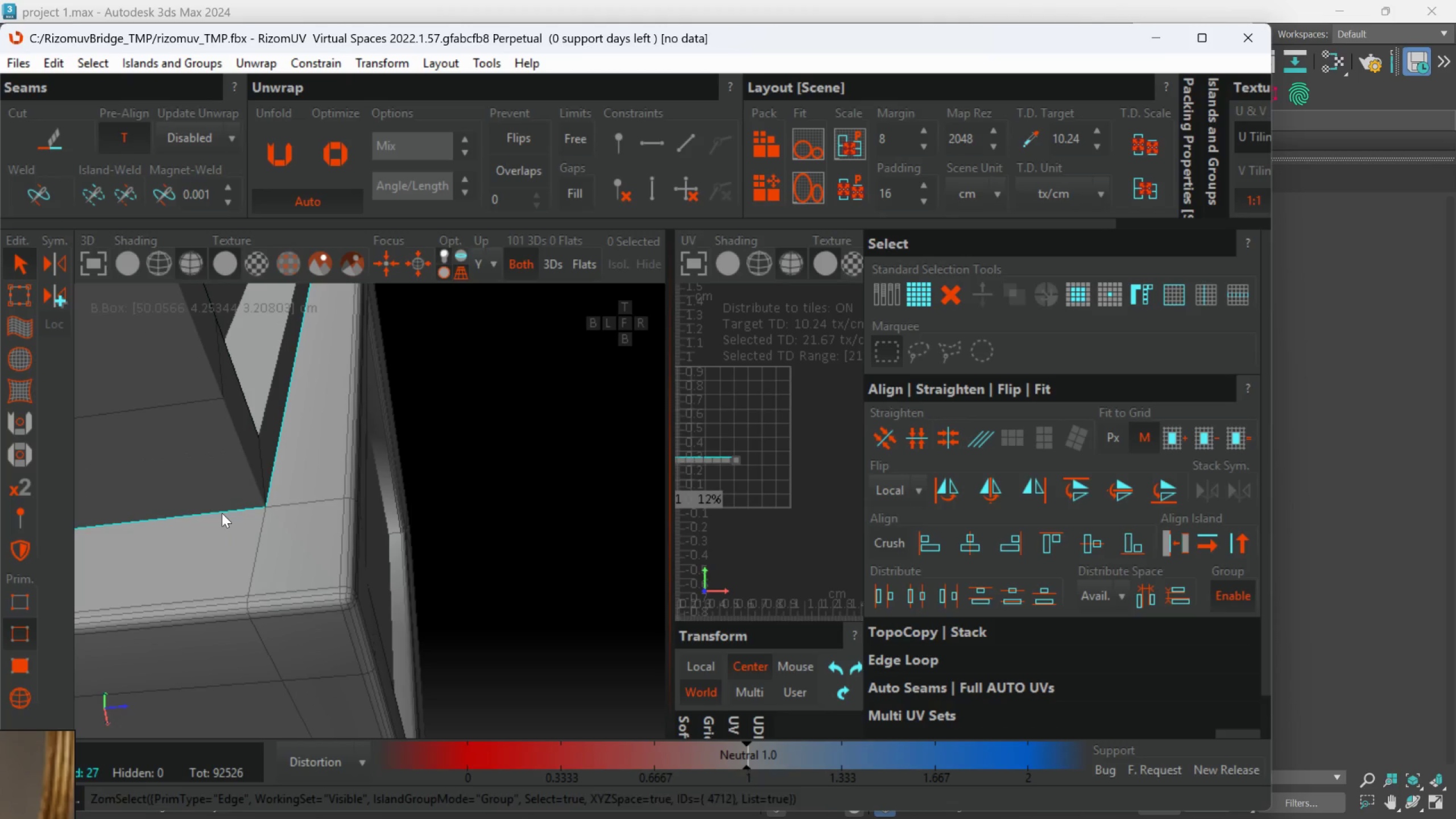 
scroll: coordinate [212, 529], scroll_direction: up, amount: 5.0
 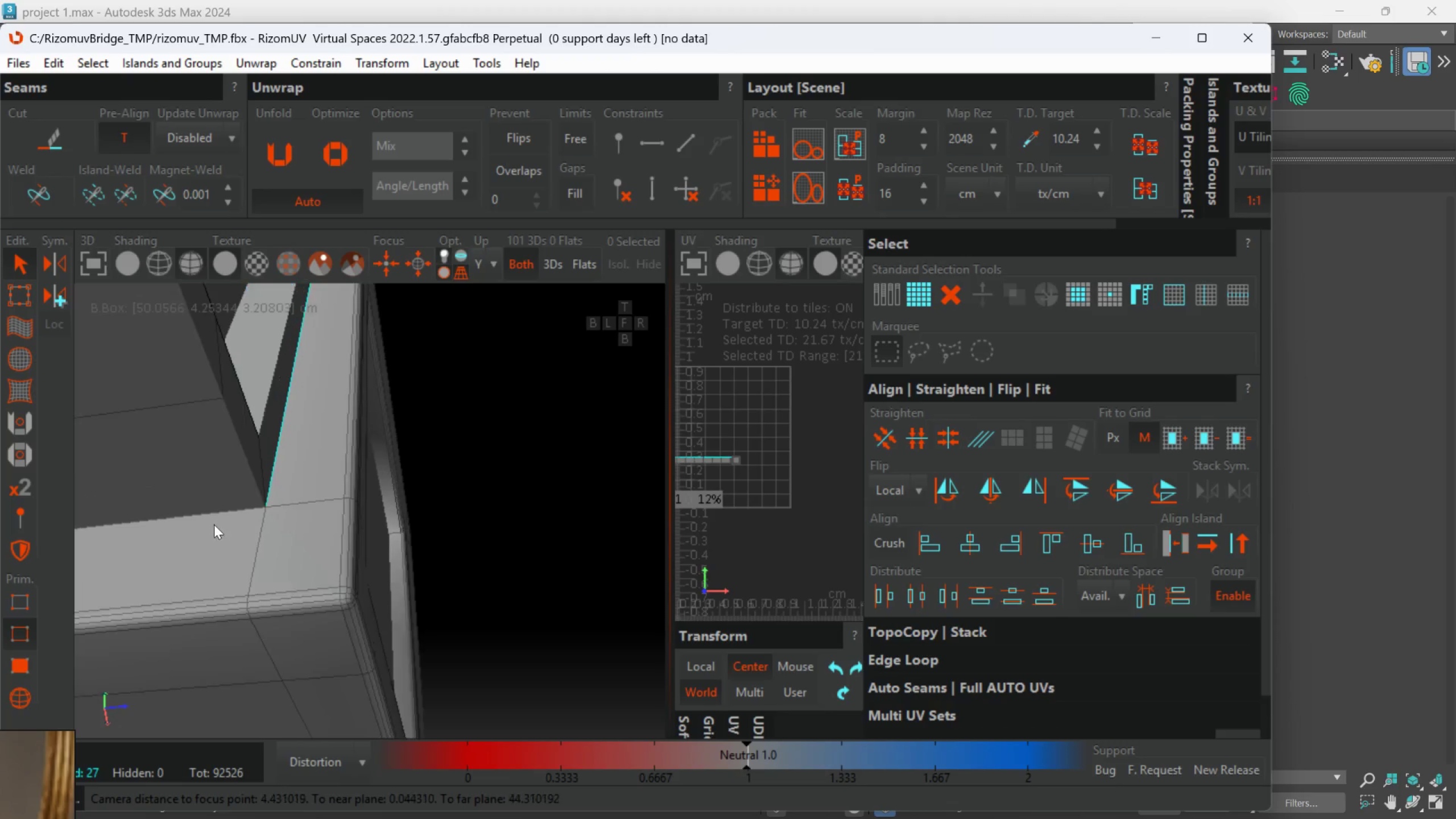 
triple_click([222, 513])
 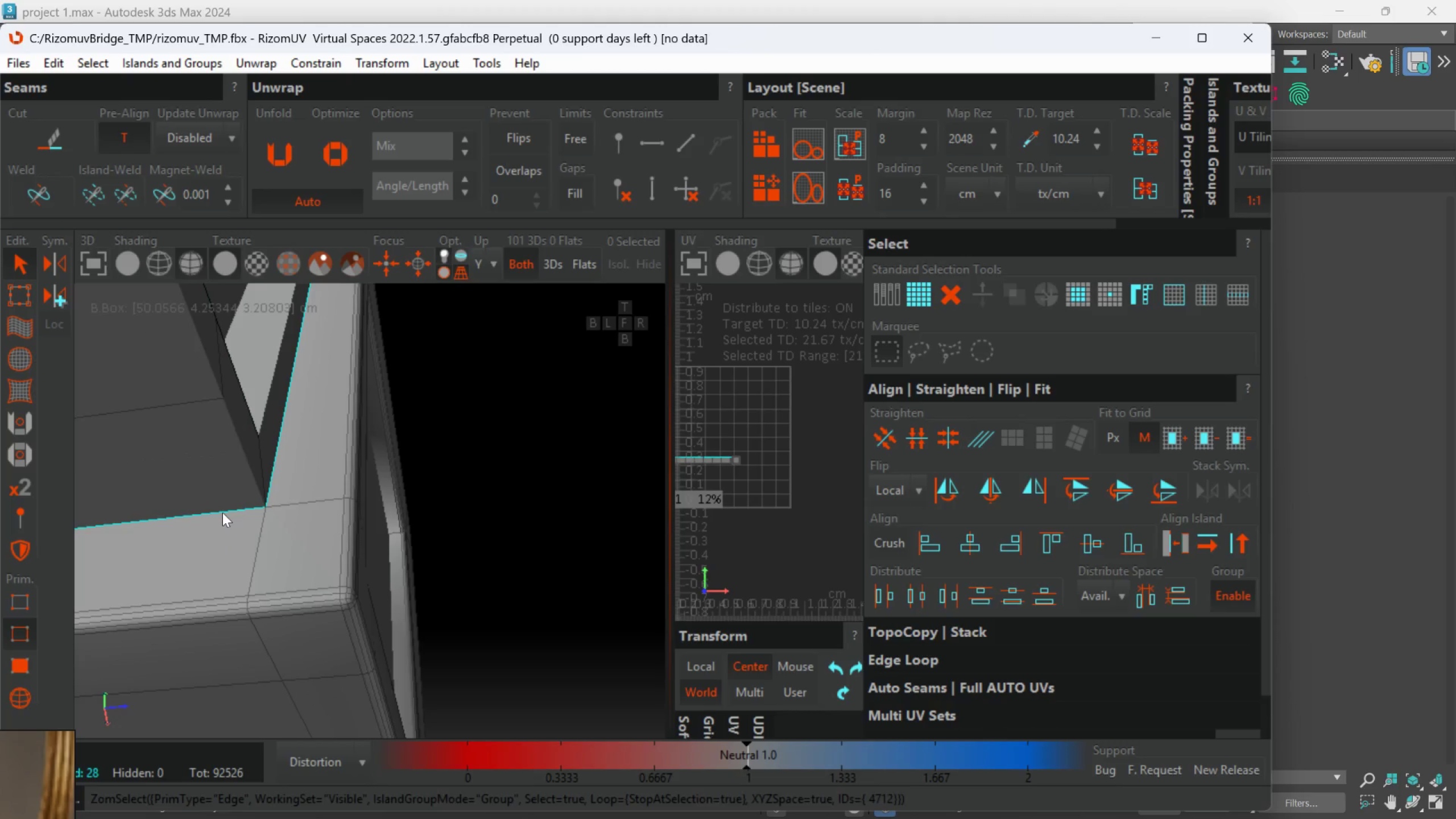 
hold_key(key=AltLeft, duration=0.83)
 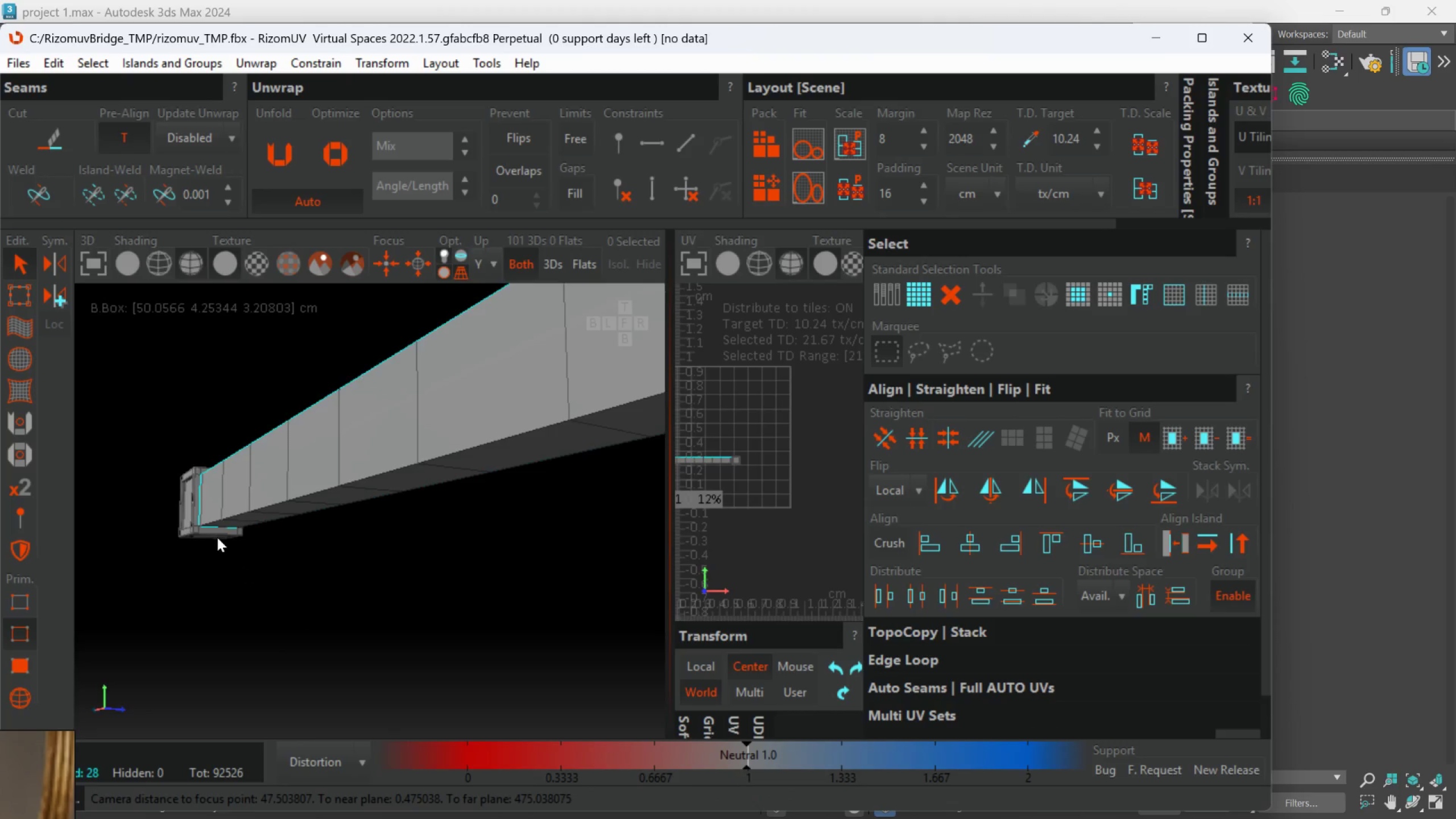 
scroll: coordinate [225, 525], scroll_direction: down, amount: 9.0
 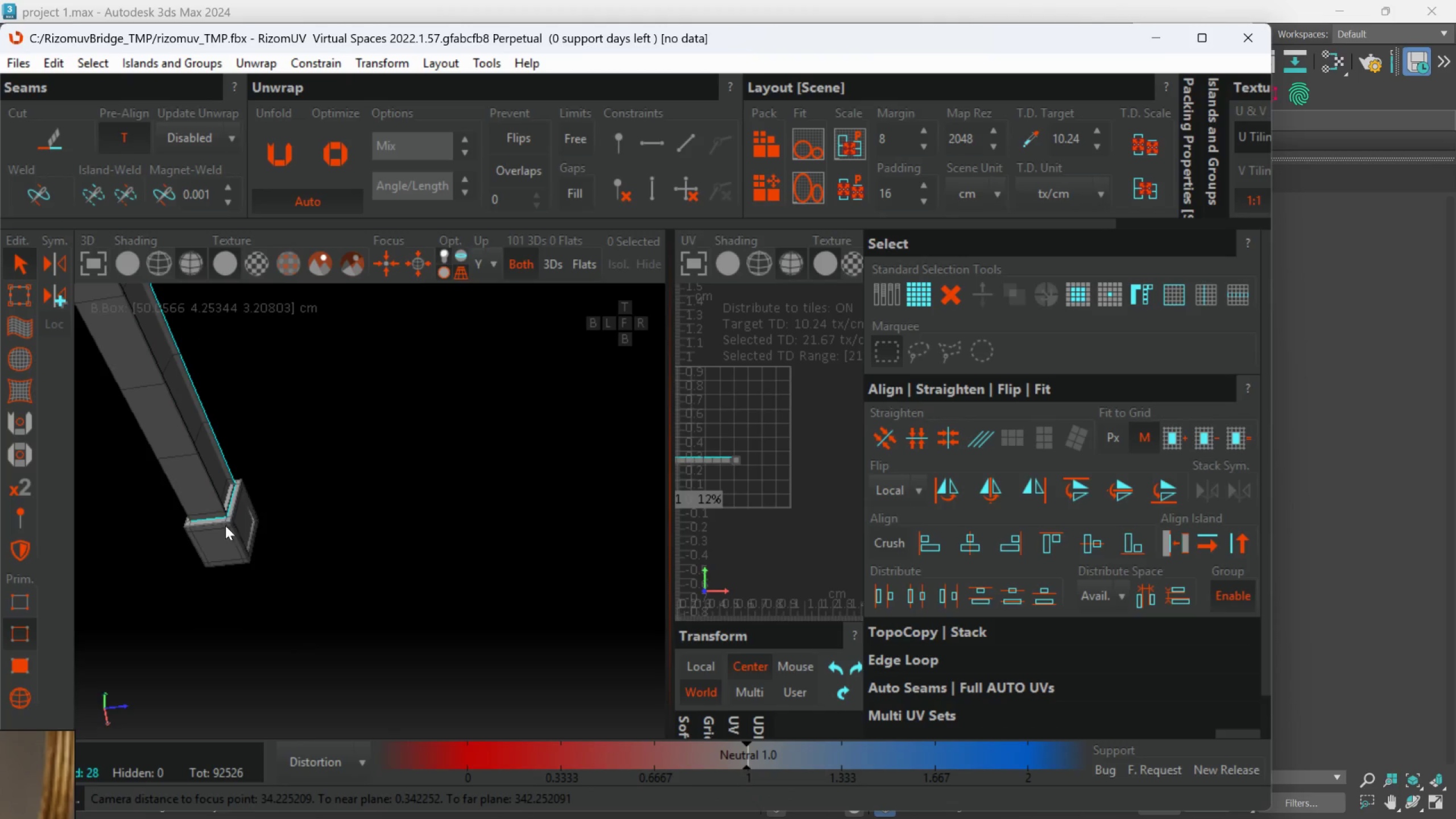 
hold_key(key=AltLeft, duration=0.45)
 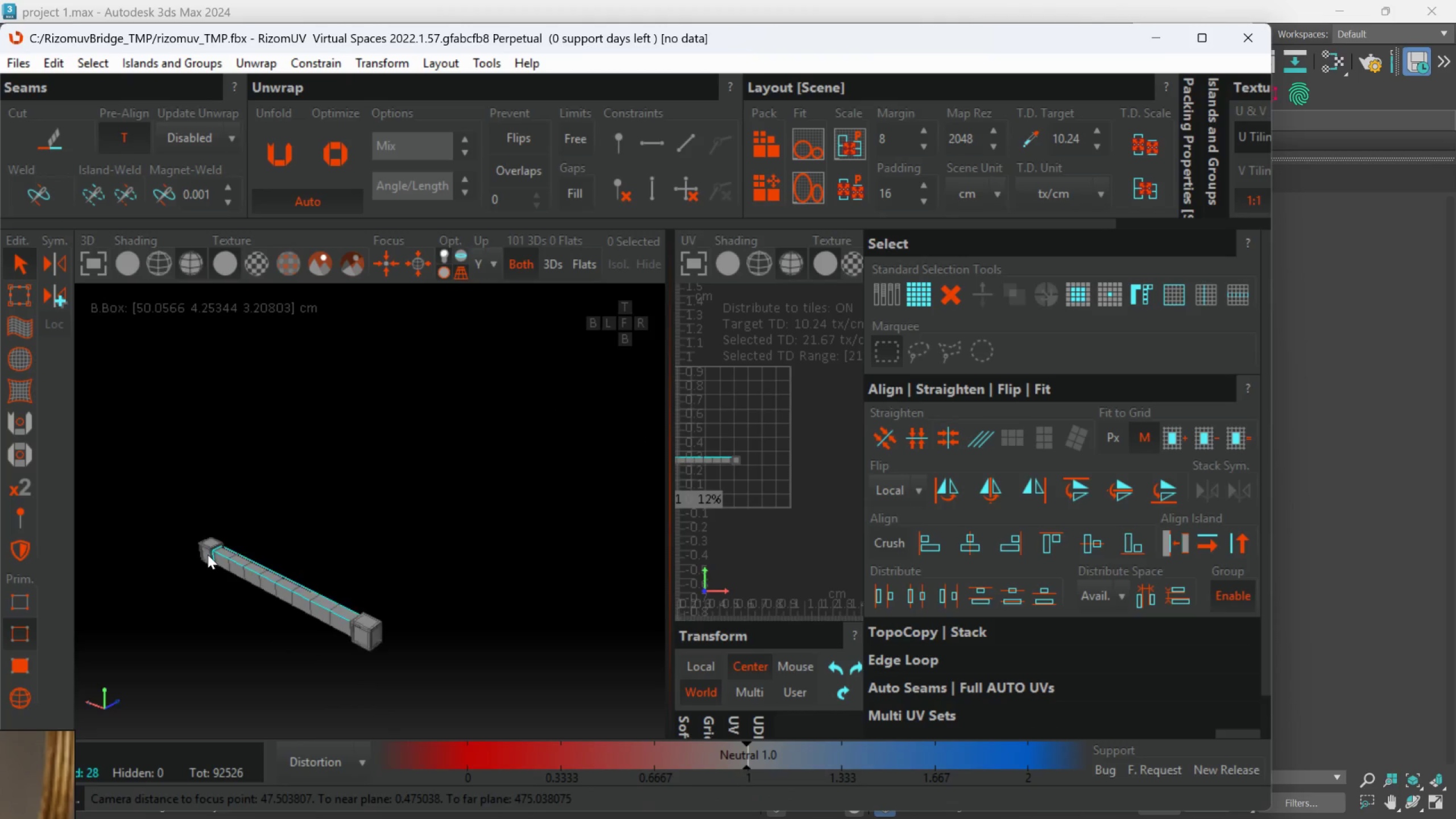 
scroll: coordinate [217, 537], scroll_direction: down, amount: 4.0
 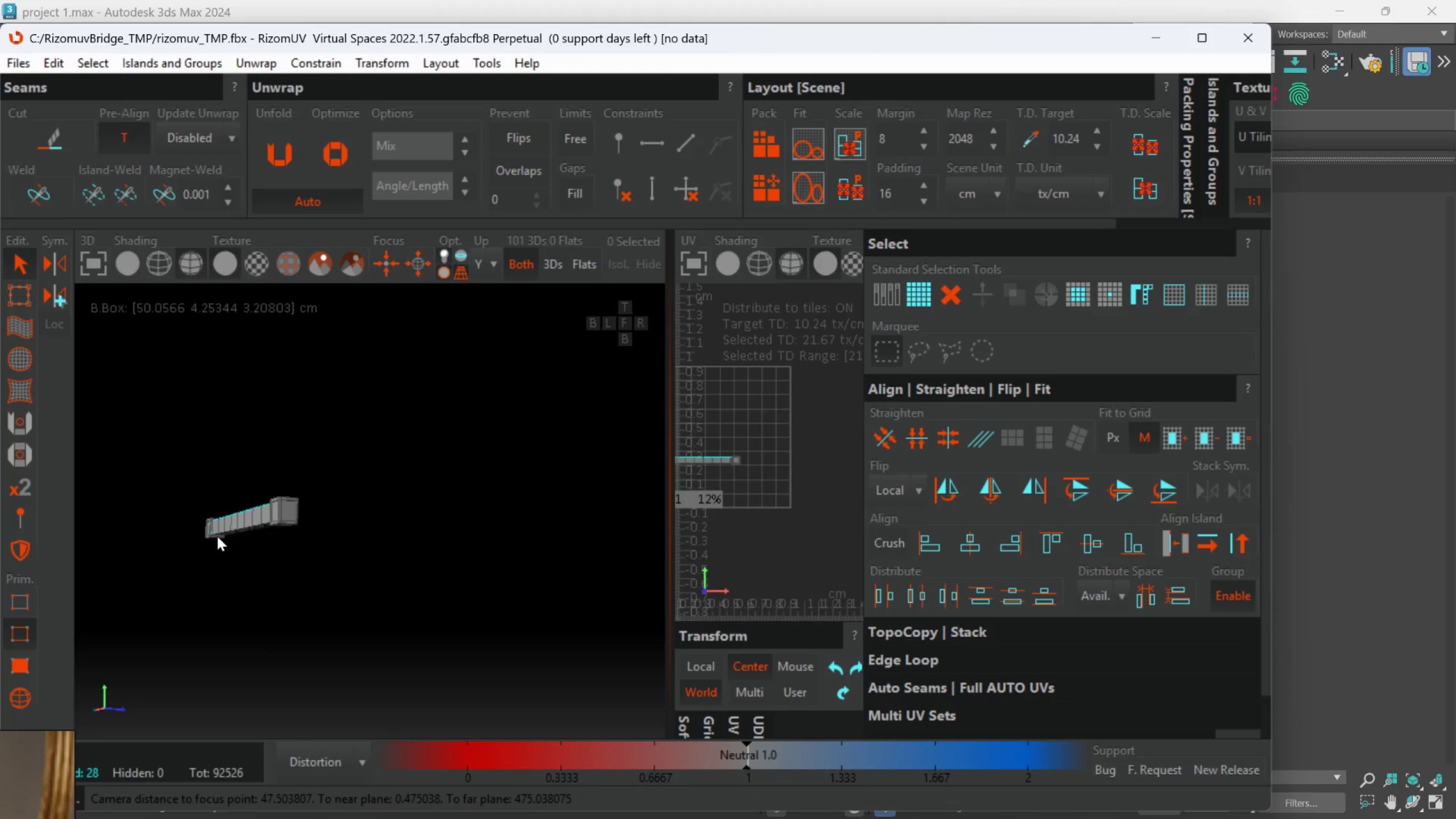 
hold_key(key=AltLeft, duration=0.69)
scroll: coordinate [231, 535], scroll_direction: up, amount: 2.0
 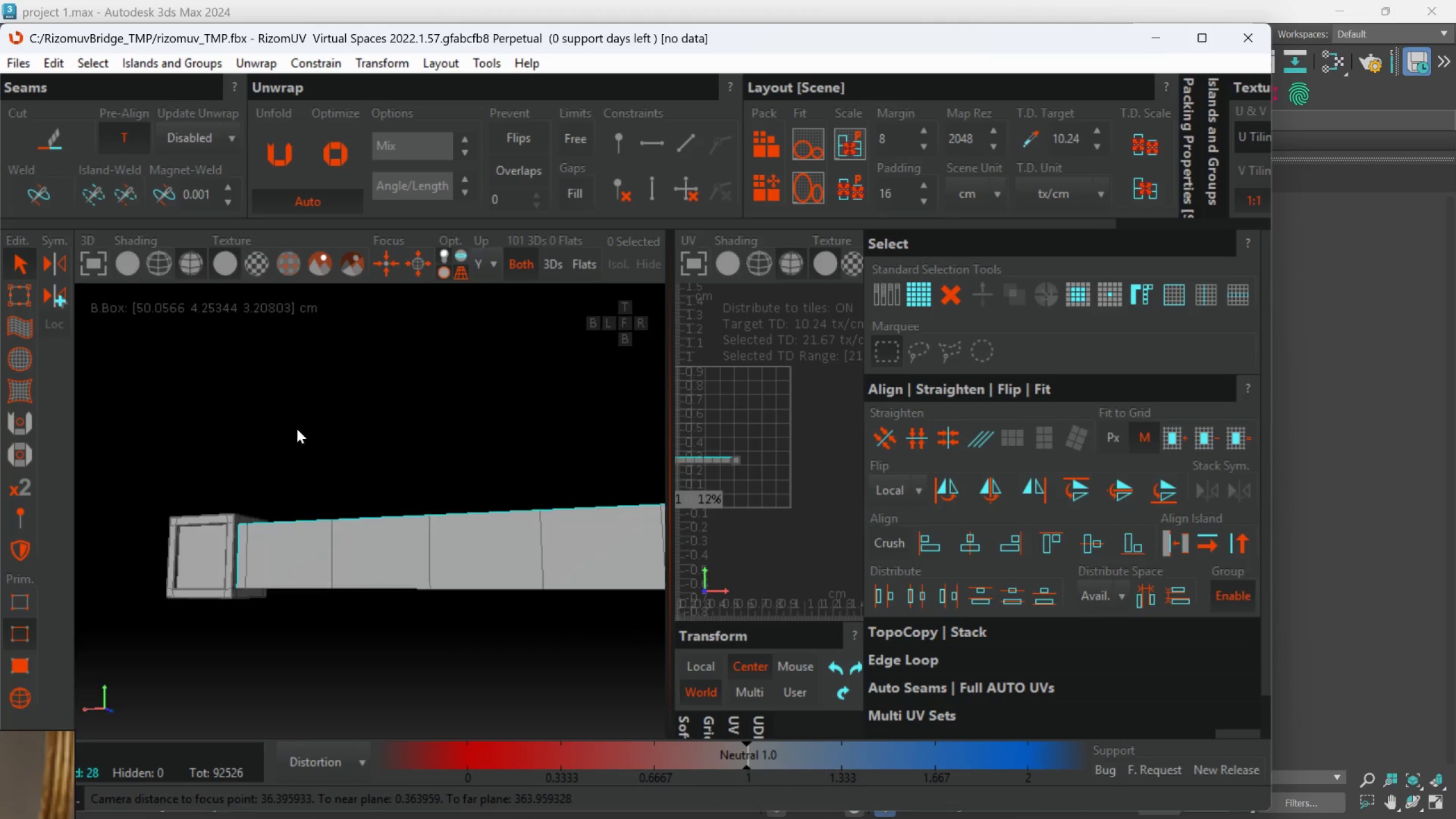 
hold_key(key=AltLeft, duration=0.66)
 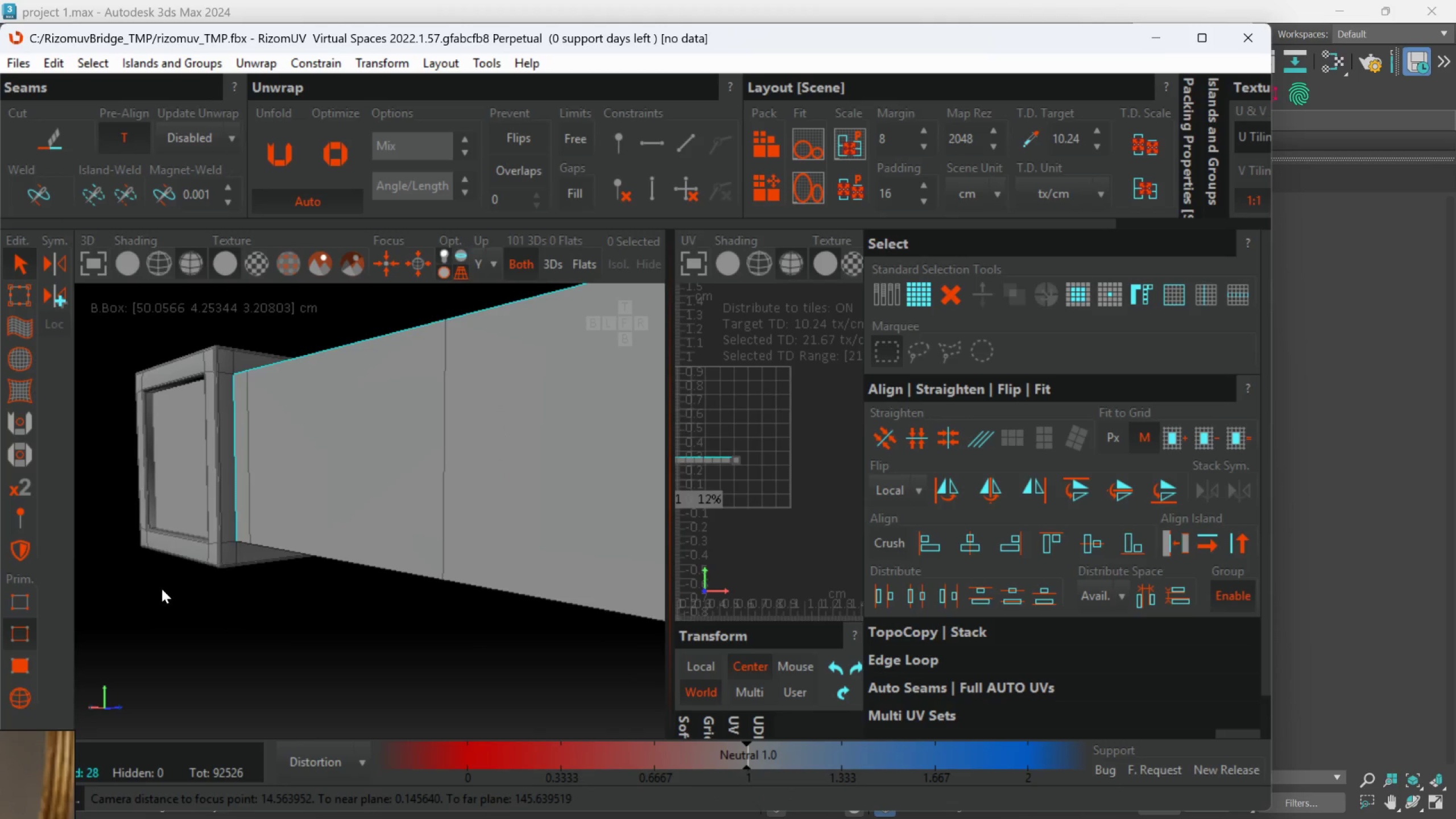 
scroll: coordinate [227, 586], scroll_direction: up, amount: 4.0
 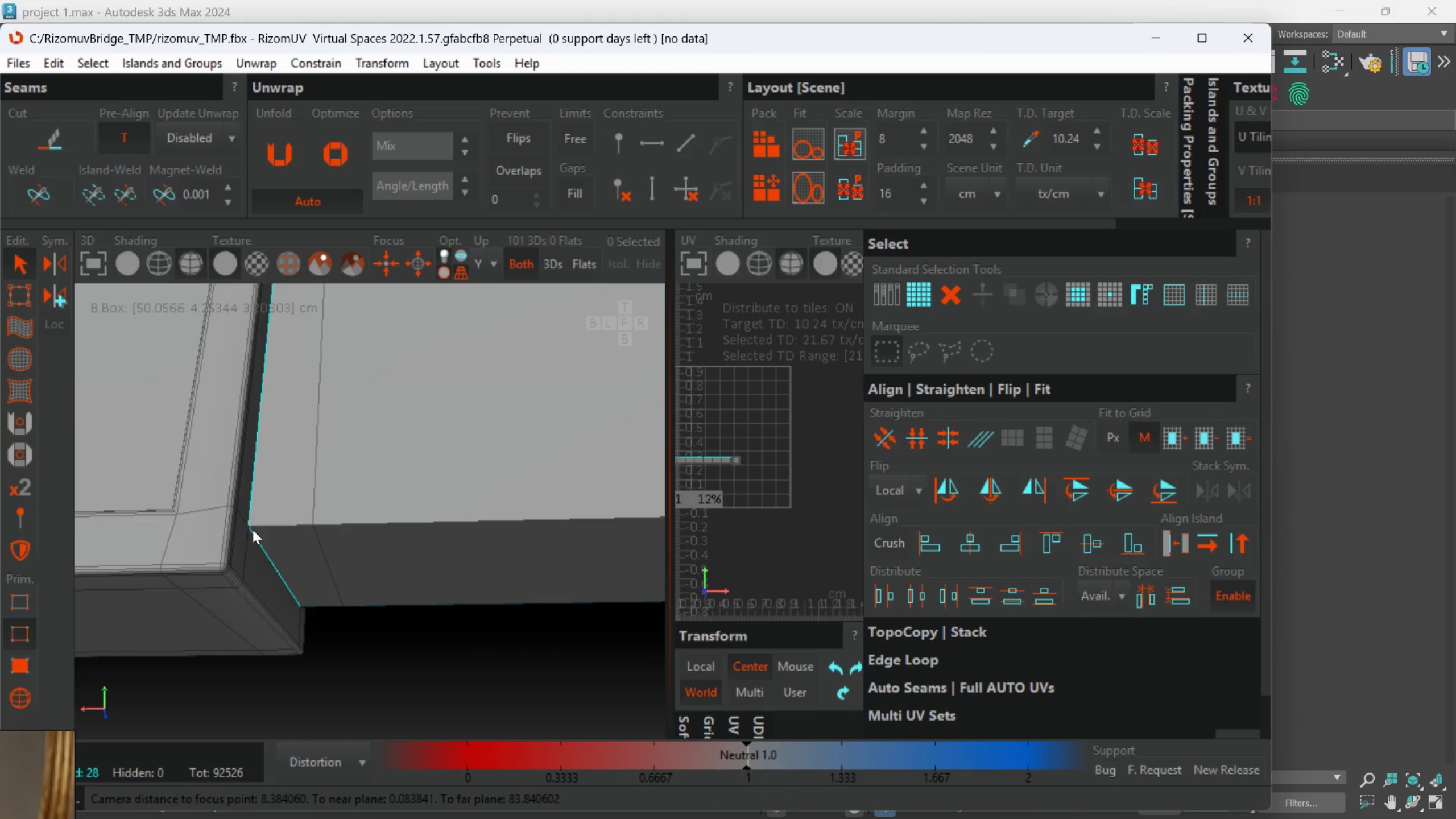 
scroll: coordinate [249, 550], scroll_direction: down, amount: 3.0
 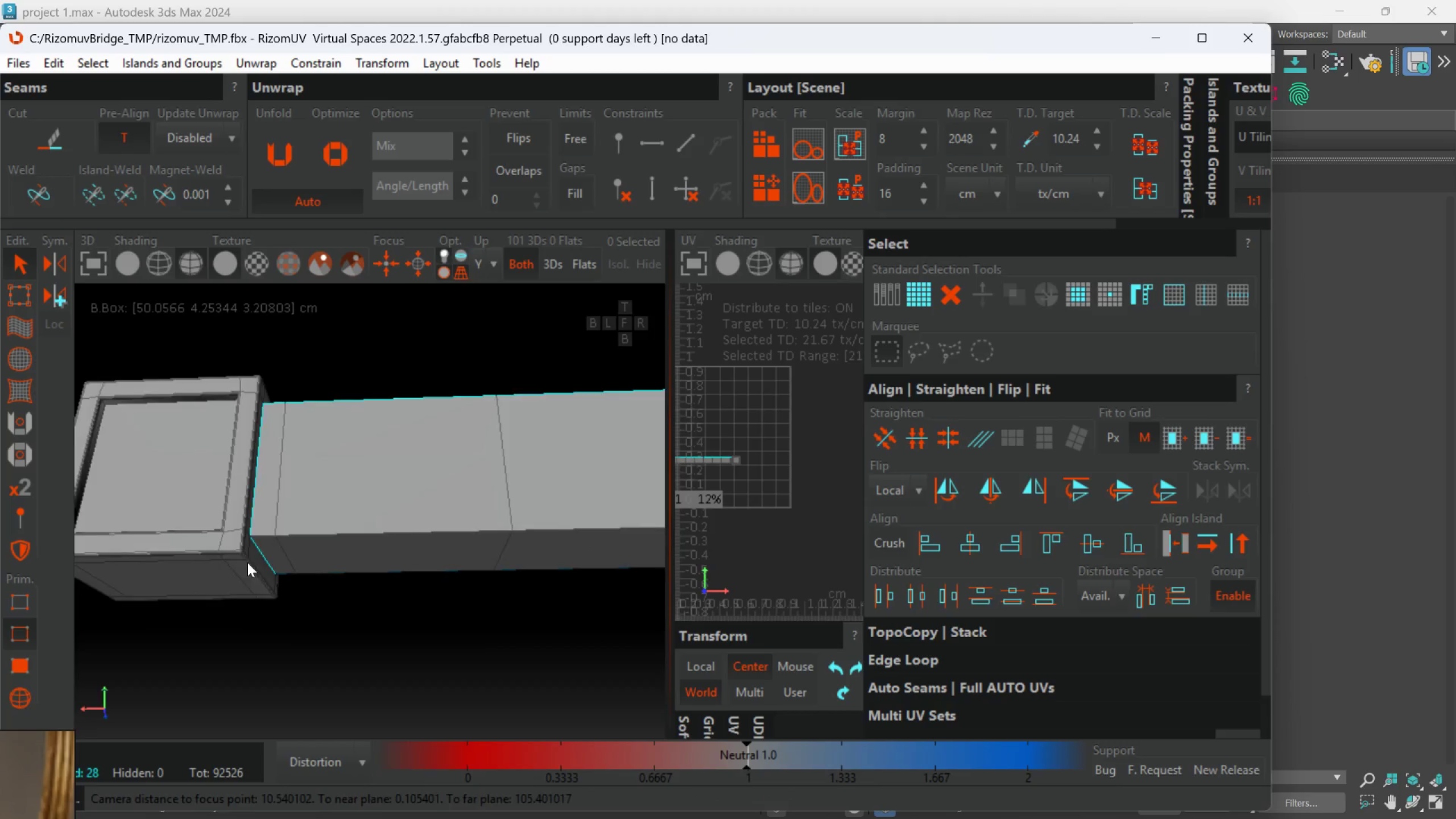 
hold_key(key=AltLeft, duration=0.5)
 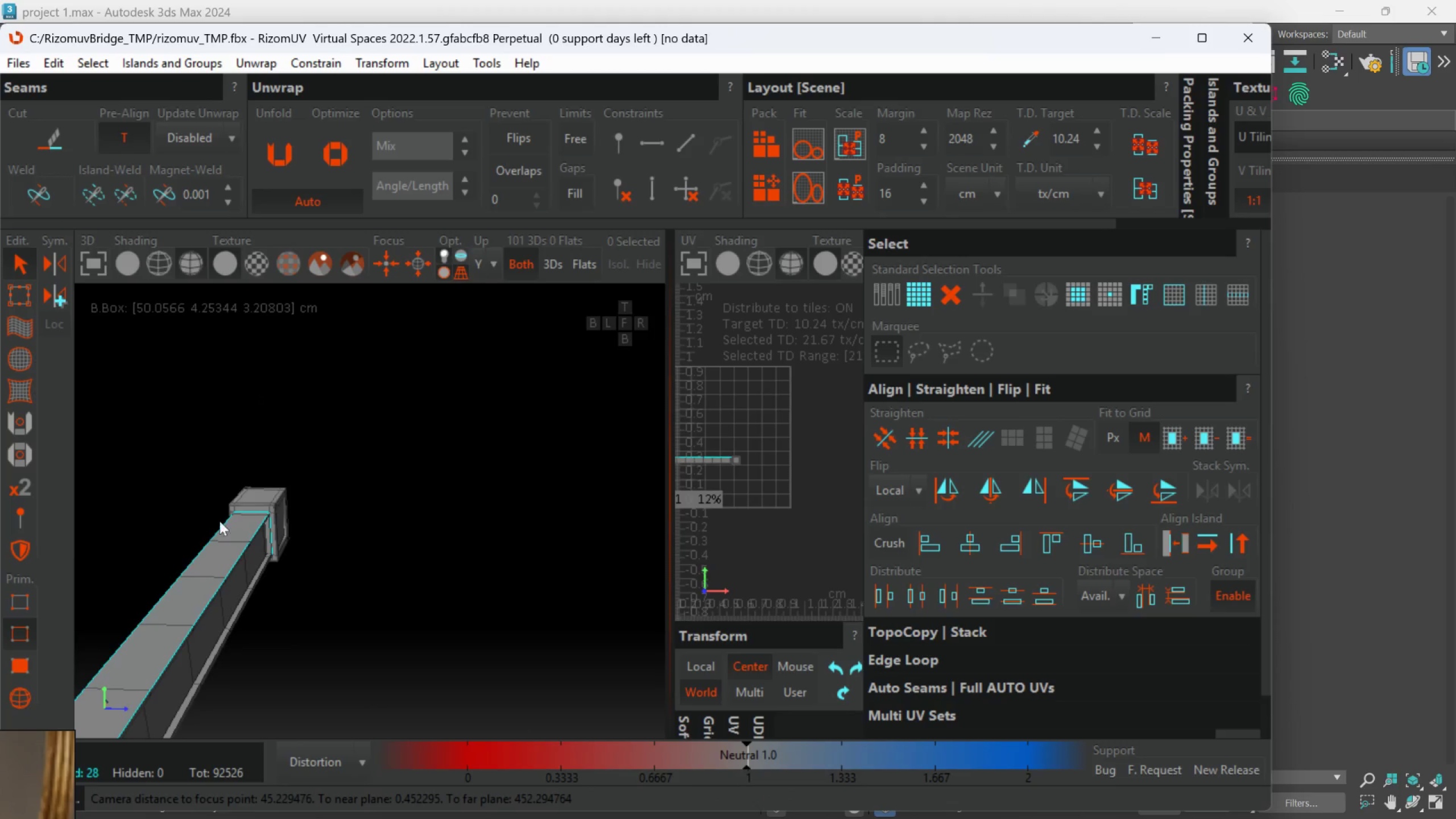 
scroll: coordinate [164, 590], scroll_direction: down, amount: 4.0
 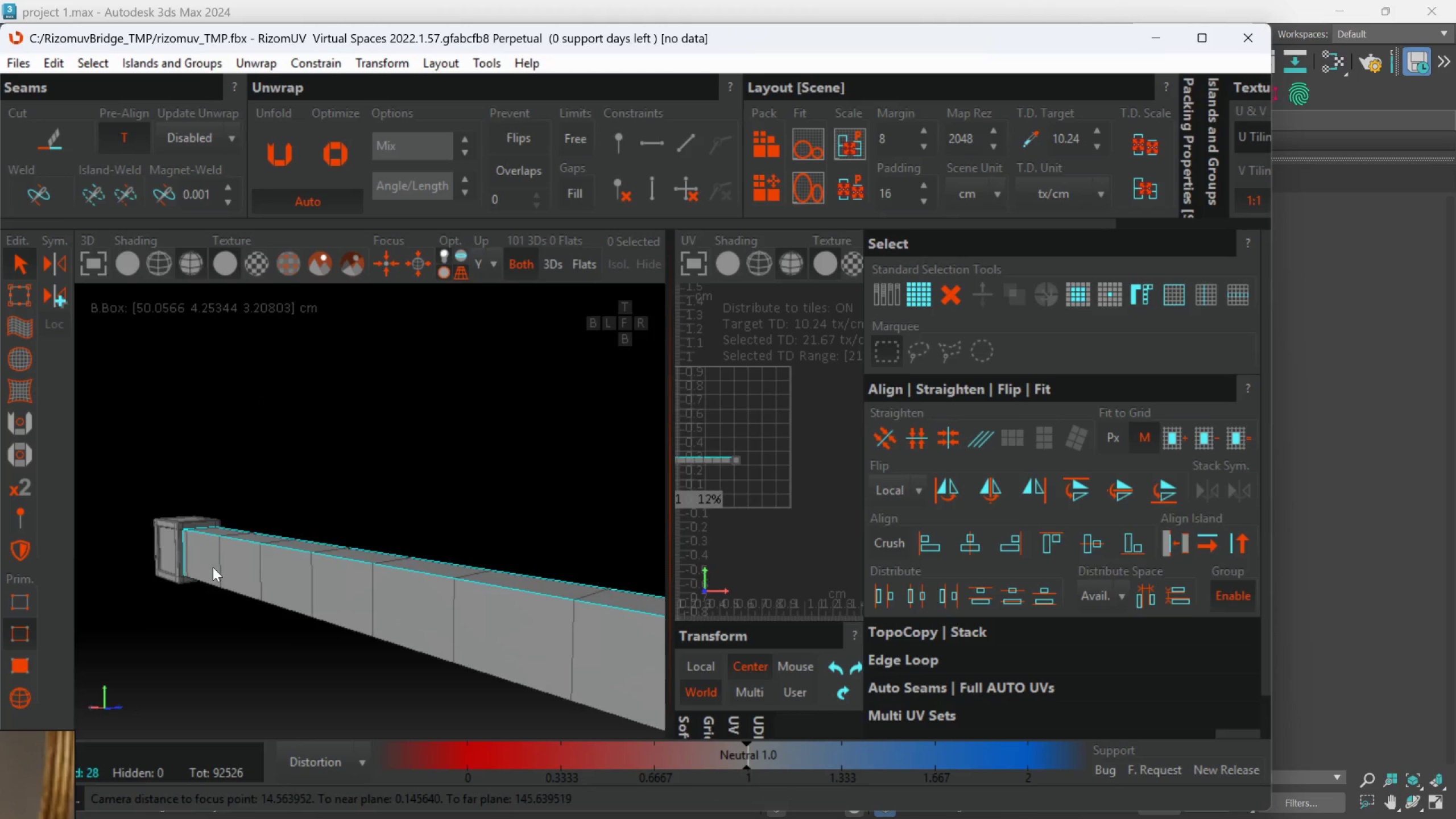 
hold_key(key=AltLeft, duration=0.45)
 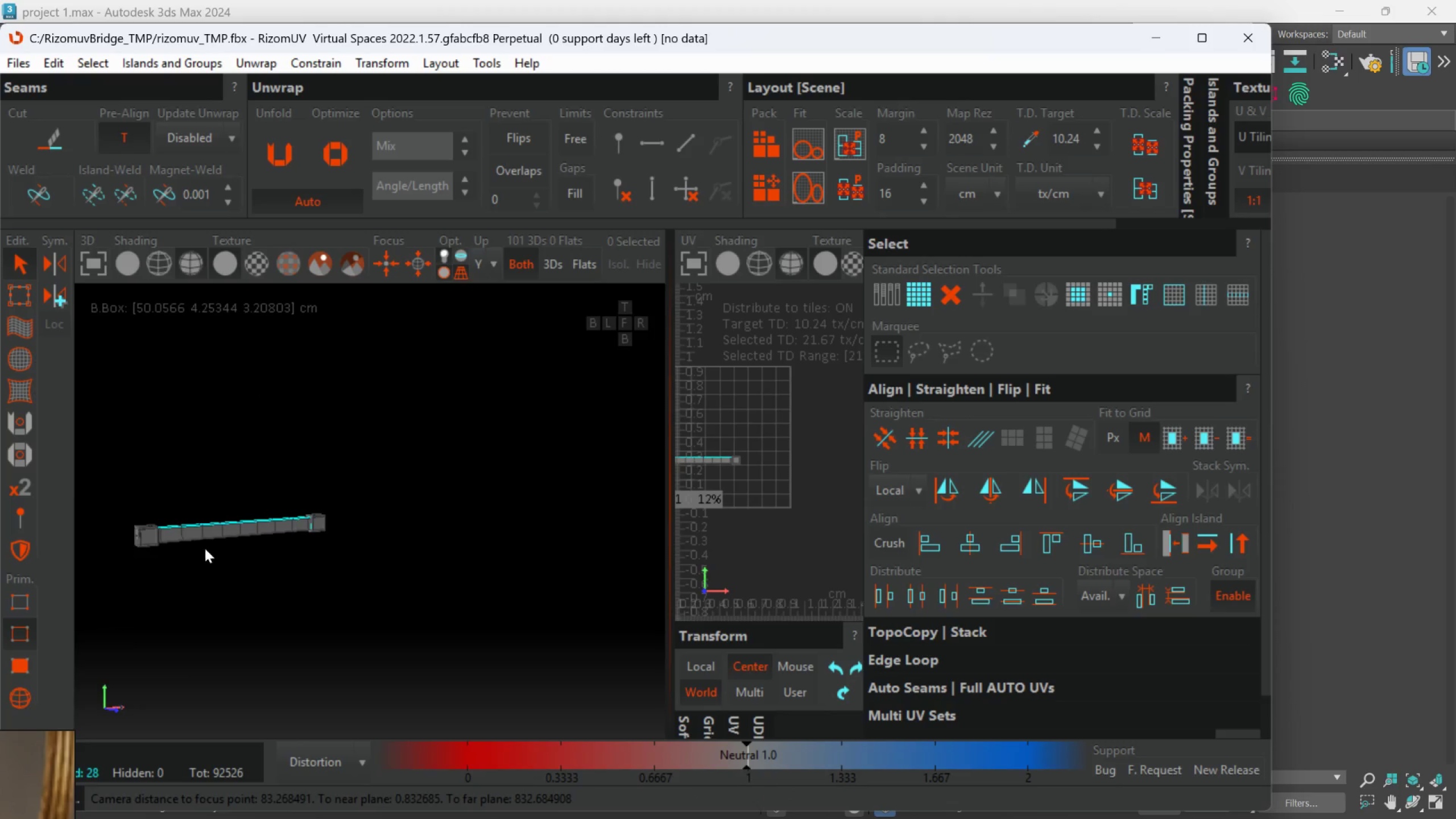 
scroll: coordinate [245, 533], scroll_direction: down, amount: 4.0
 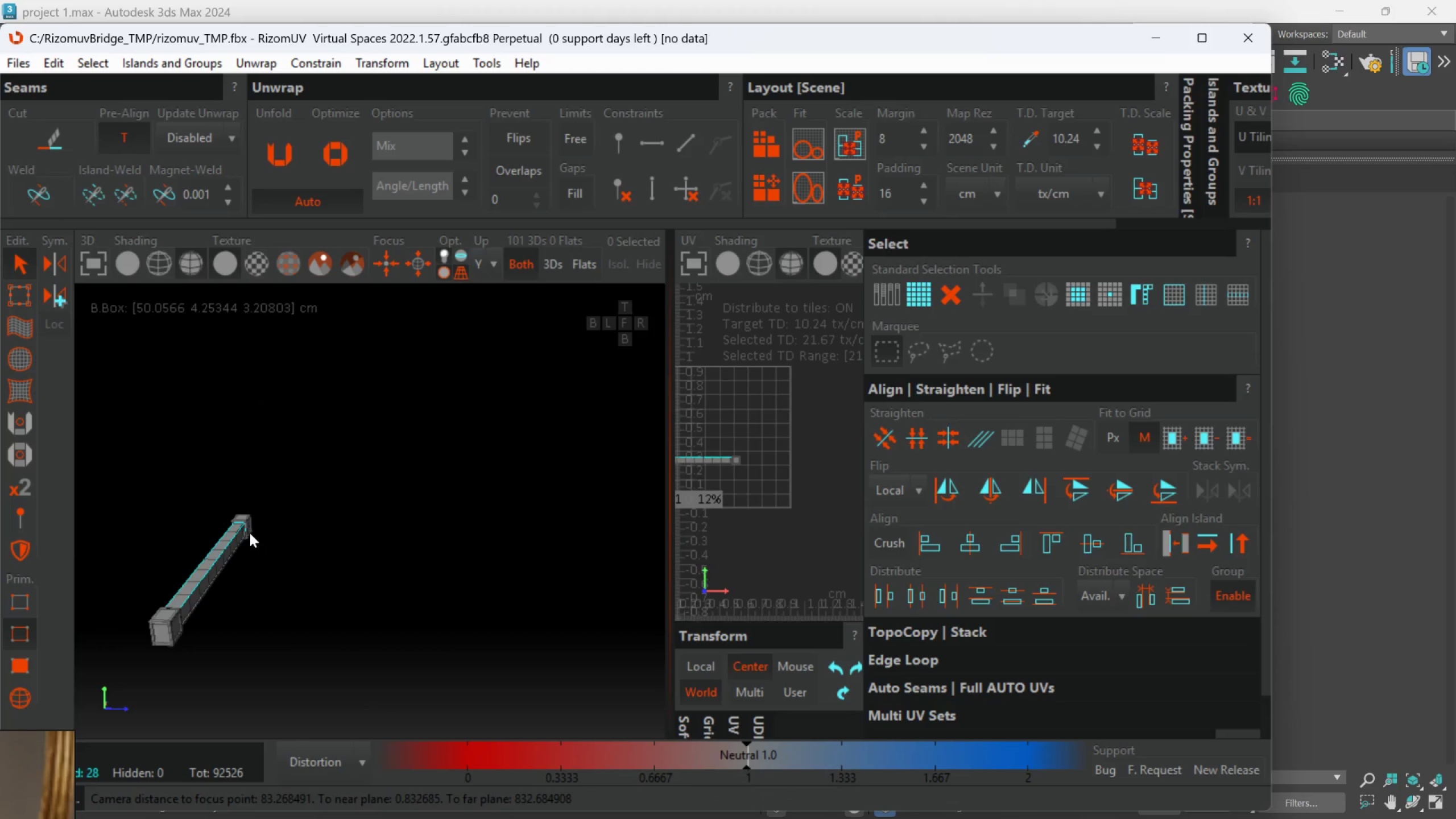 
hold_key(key=AltLeft, duration=0.53)
 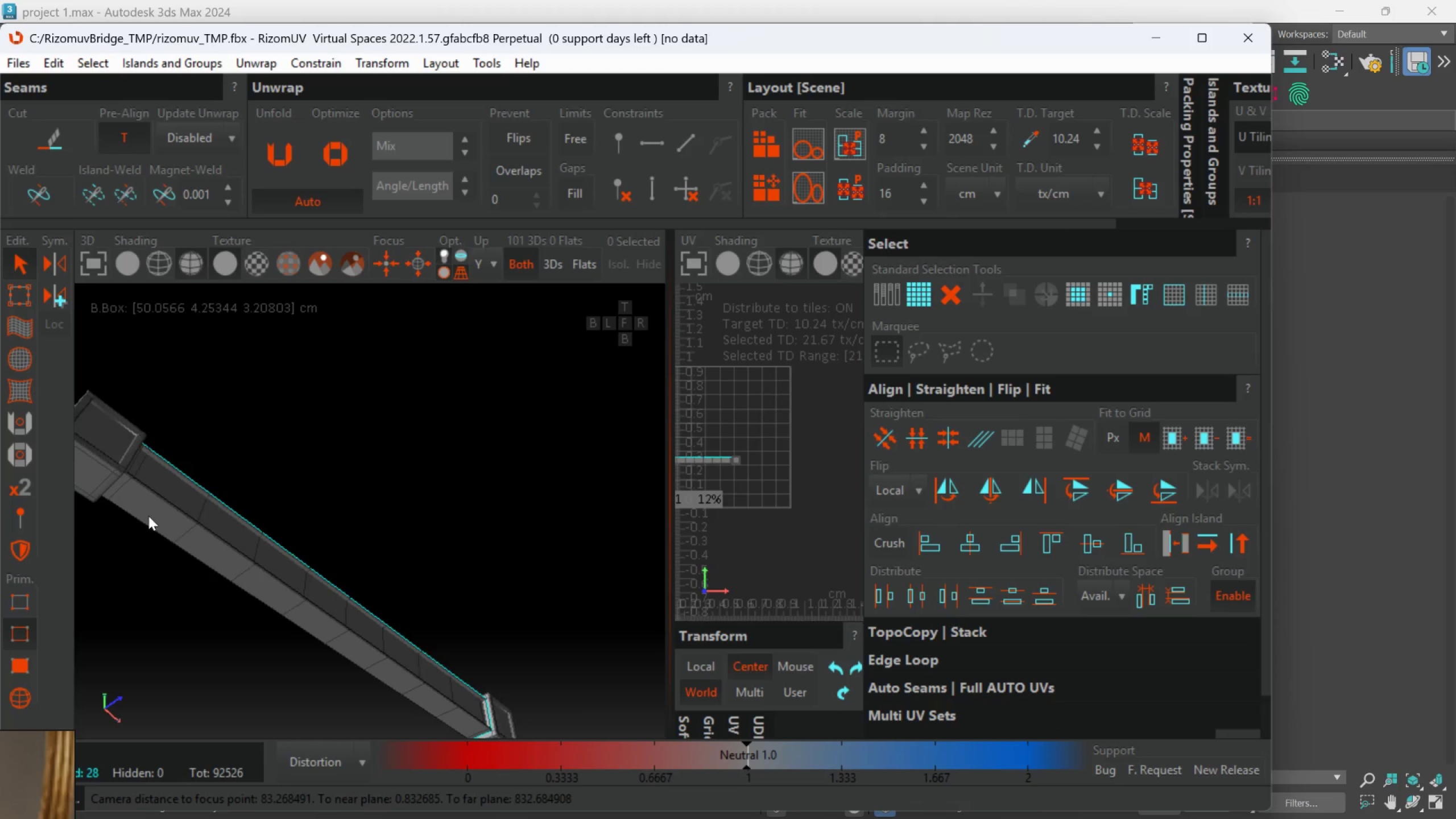 
scroll: coordinate [156, 570], scroll_direction: up, amount: 3.0
 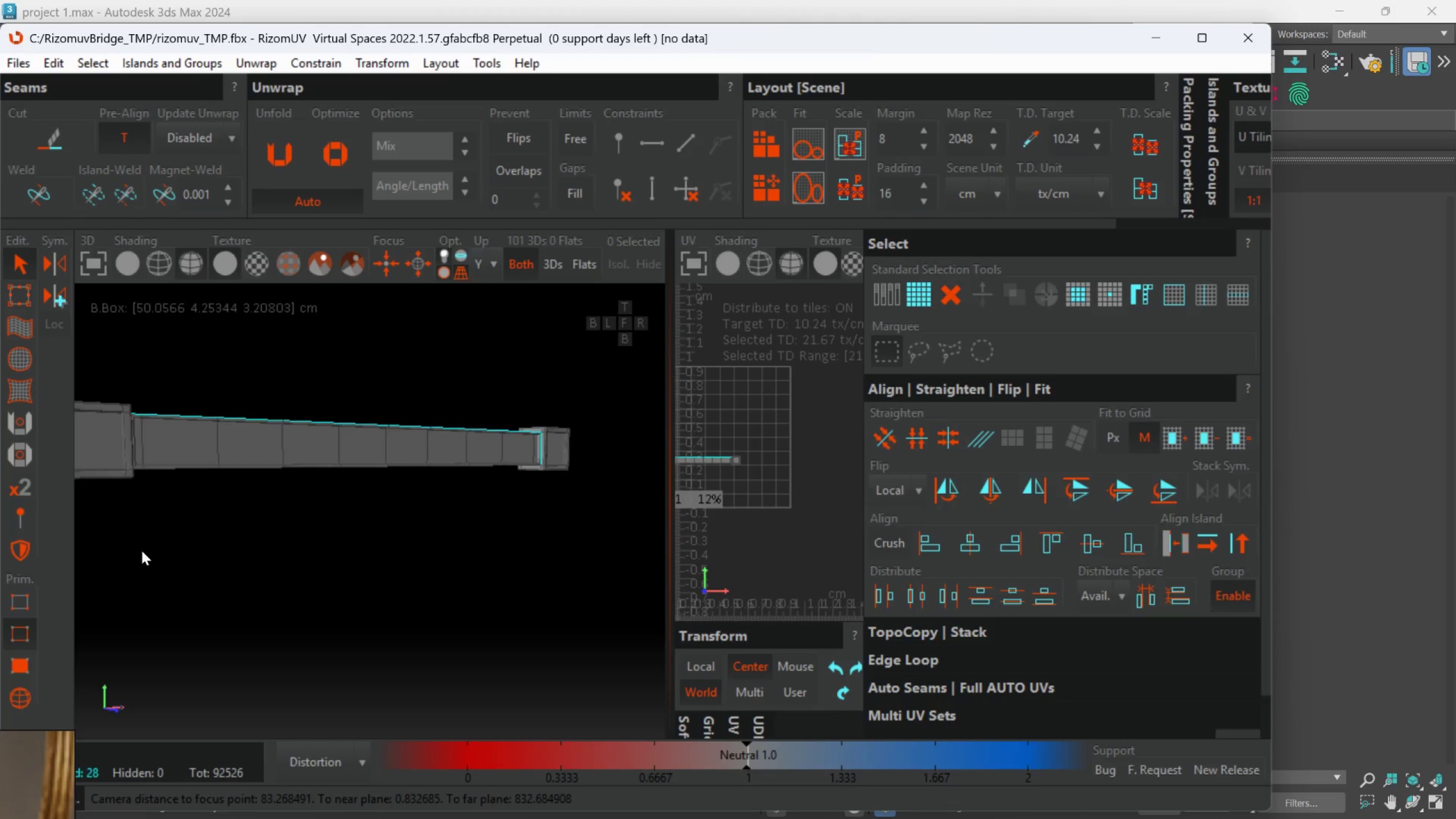 
hold_key(key=AltLeft, duration=0.7)
 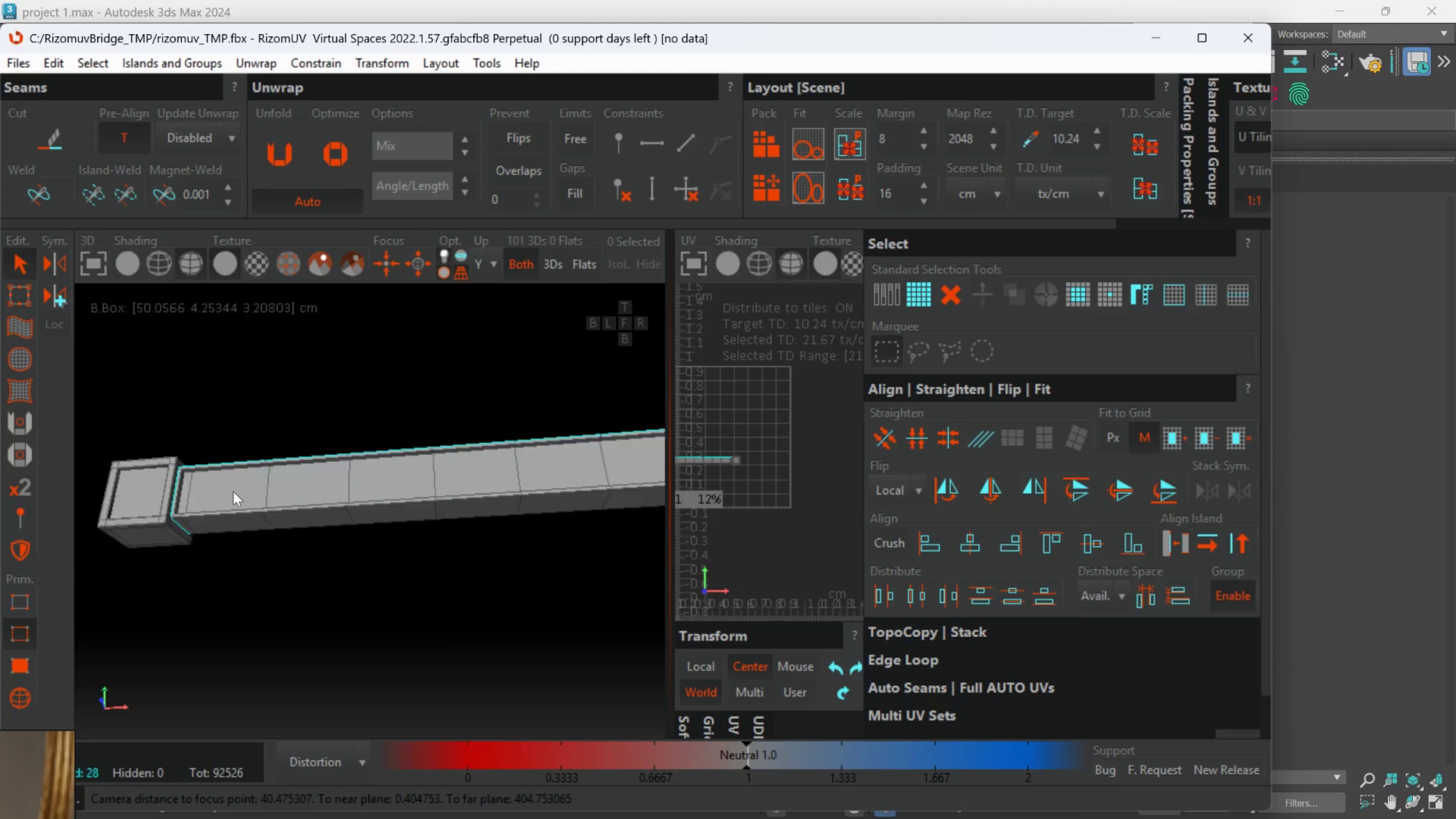 
scroll: coordinate [223, 502], scroll_direction: down, amount: 1.0
 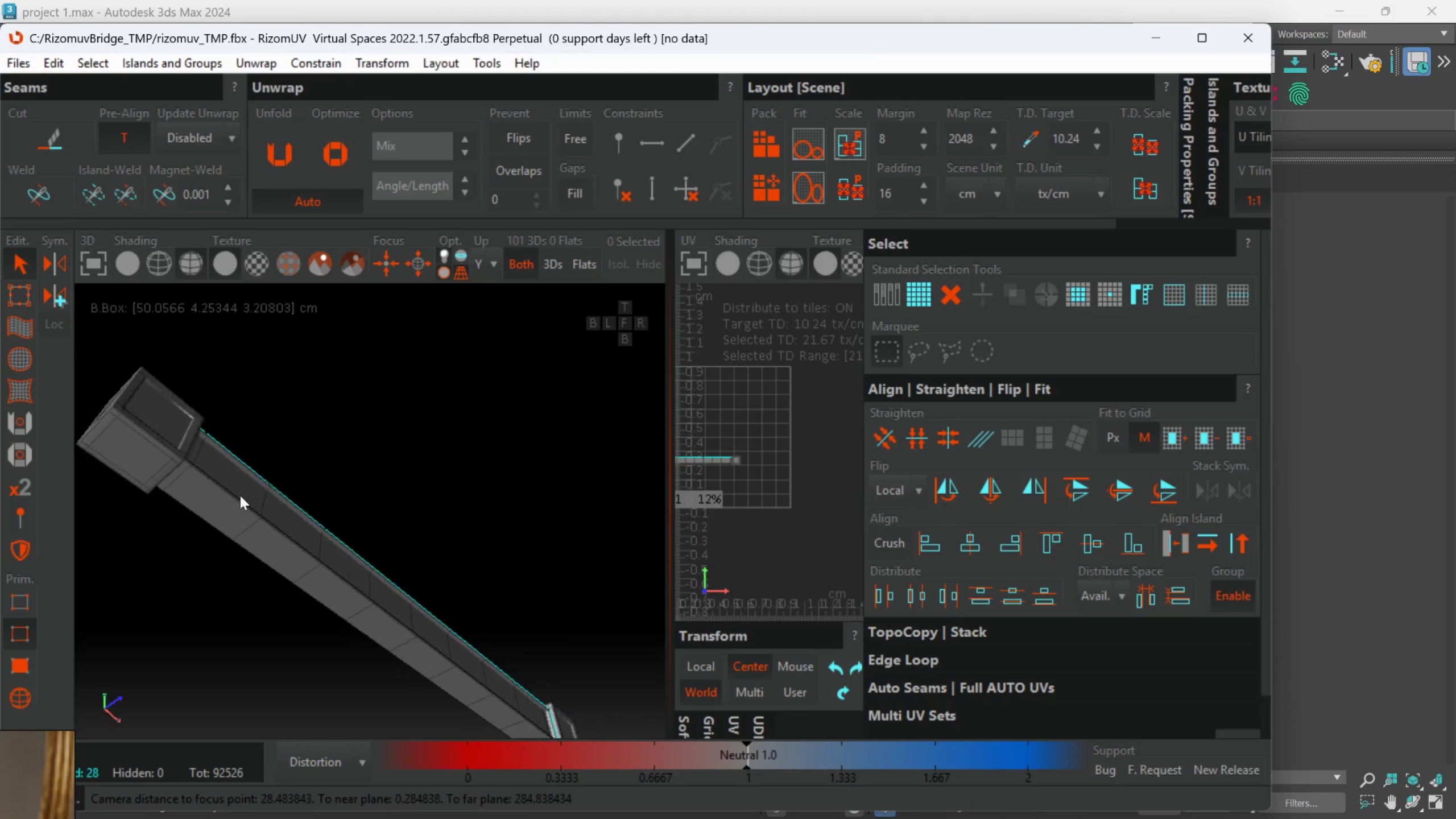 
hold_key(key=AltLeft, duration=0.81)
 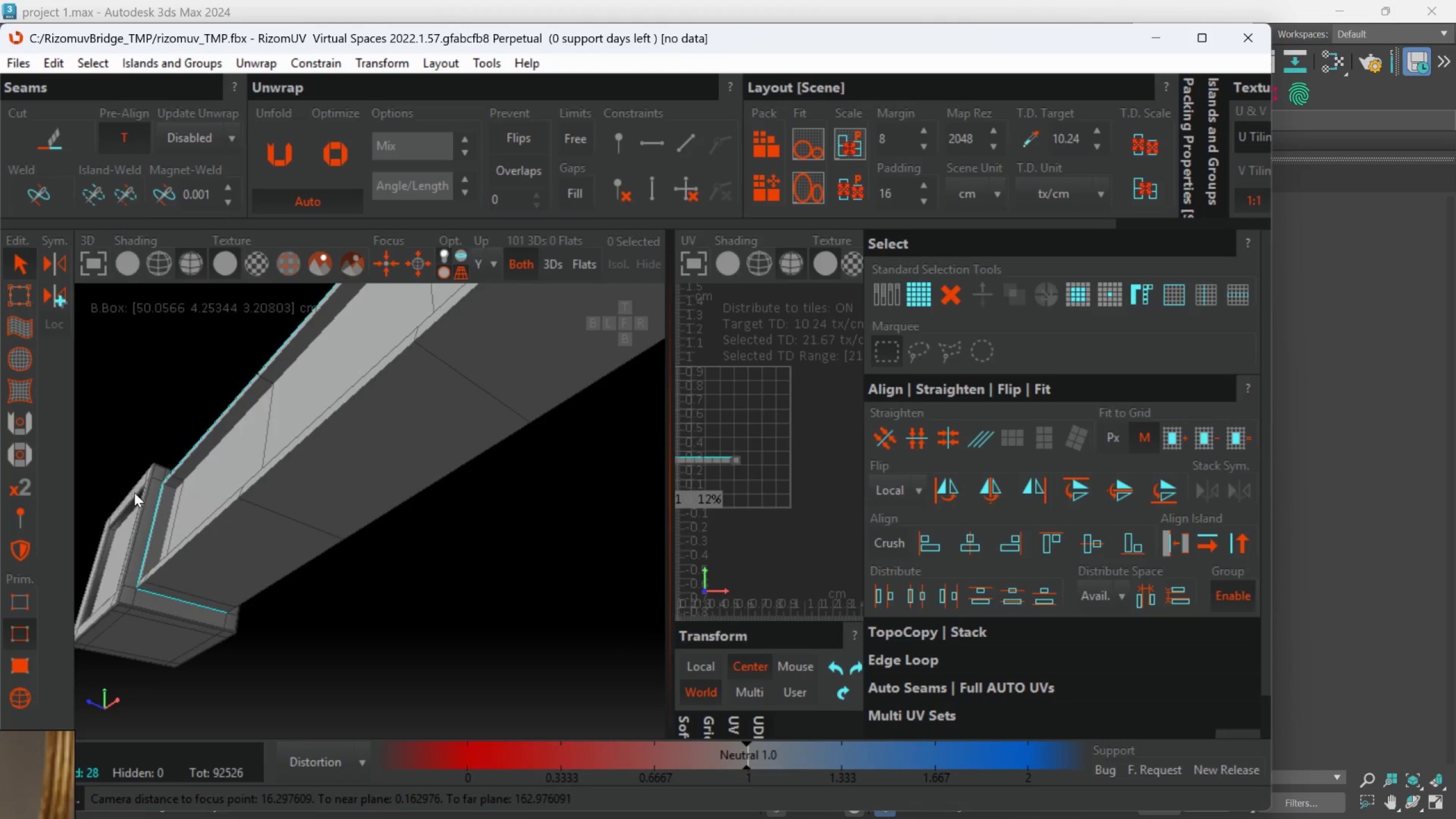 
scroll: coordinate [233, 491], scroll_direction: up, amount: 2.0
 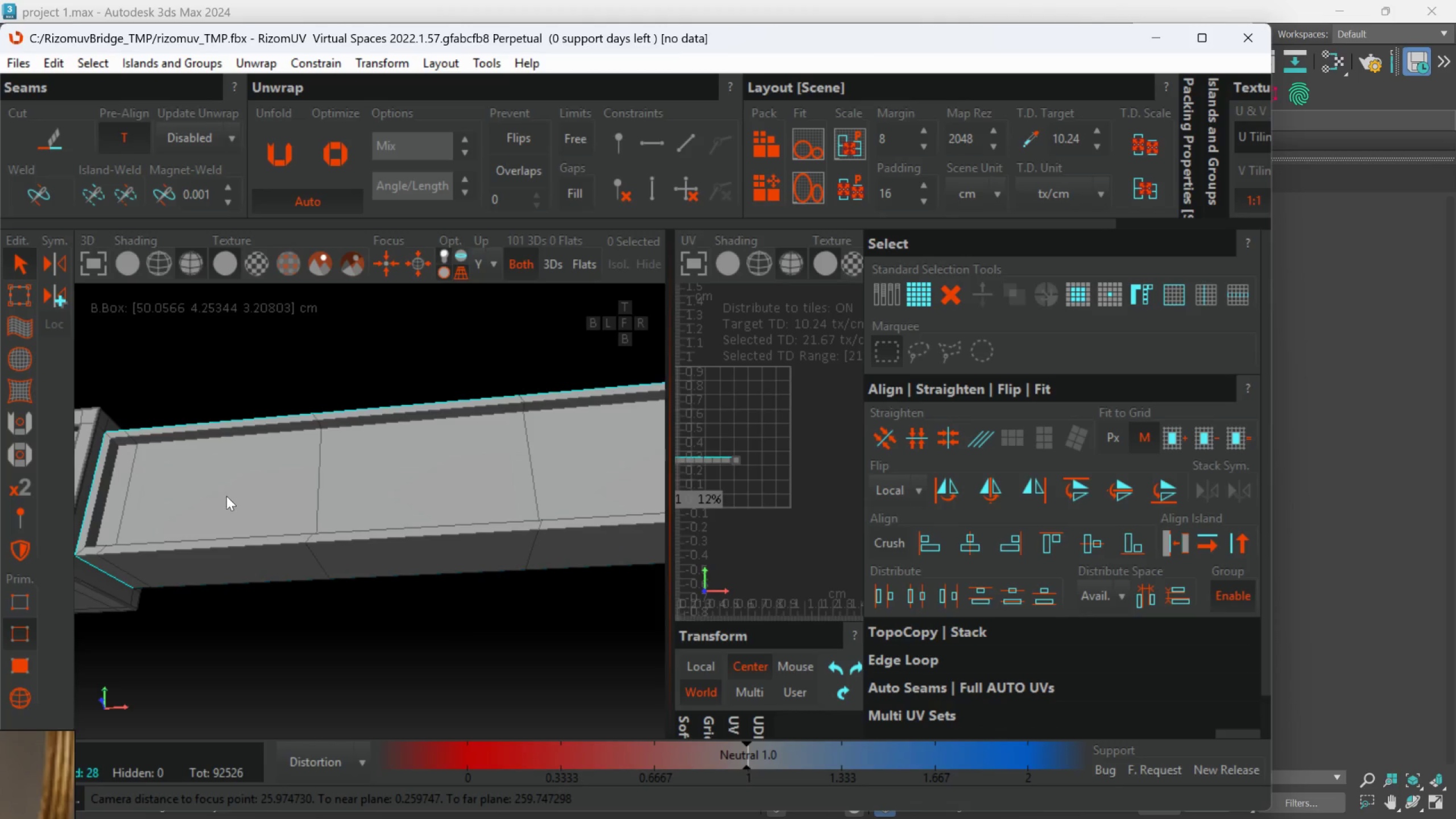 
hold_key(key=AltLeft, duration=0.89)
 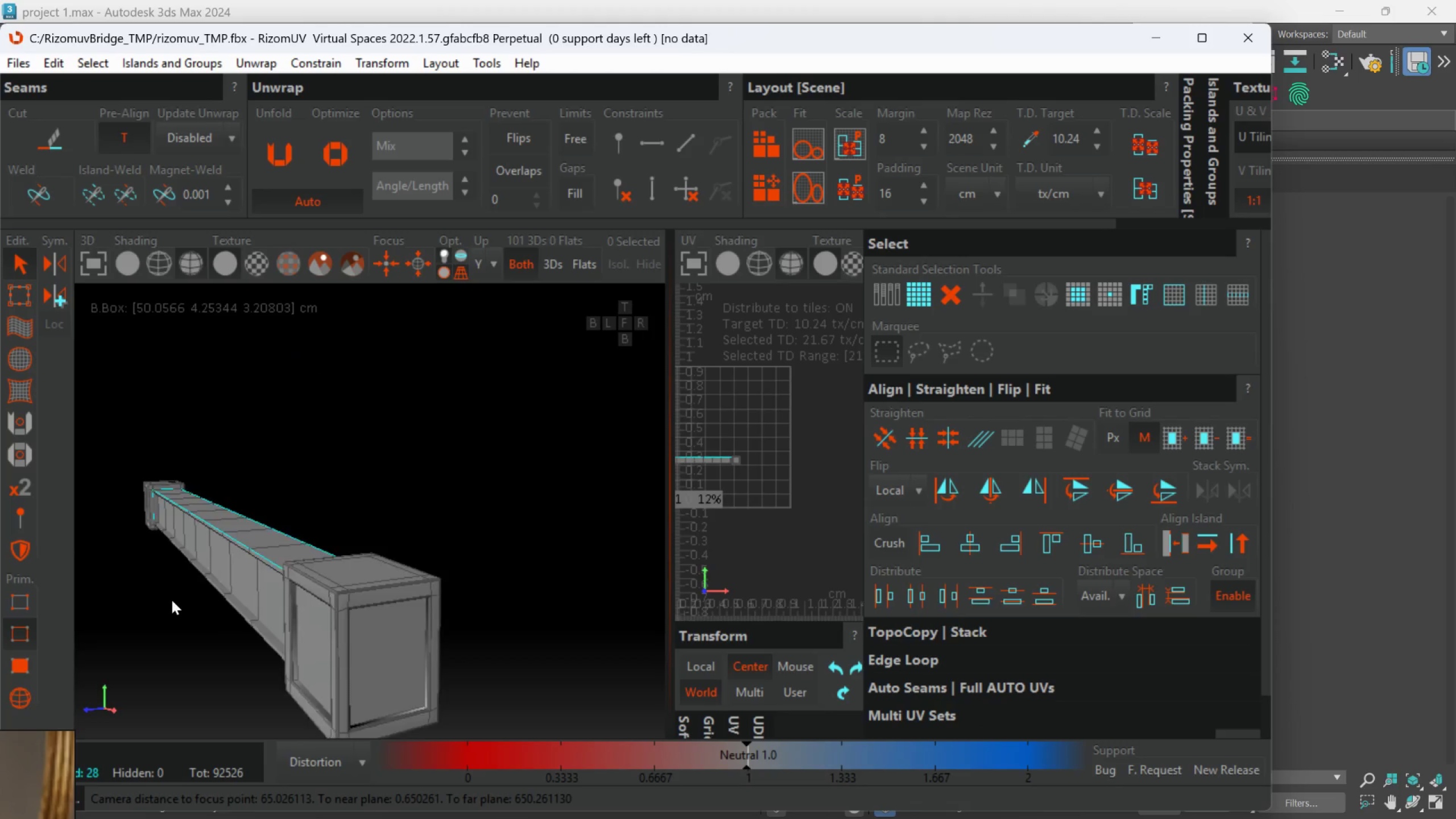 
scroll: coordinate [162, 525], scroll_direction: down, amount: 4.0
 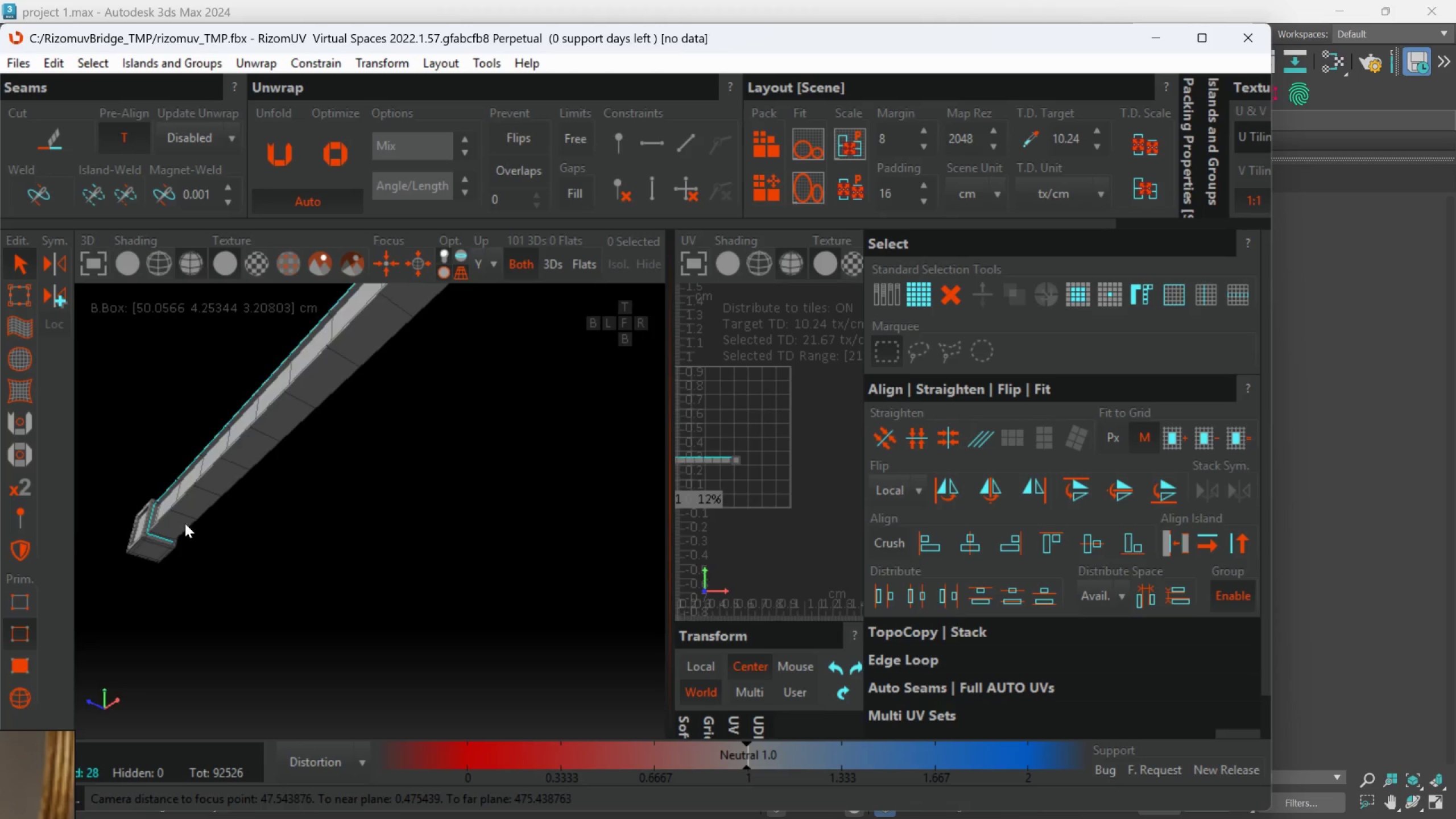 
hold_key(key=AltLeft, duration=0.97)
 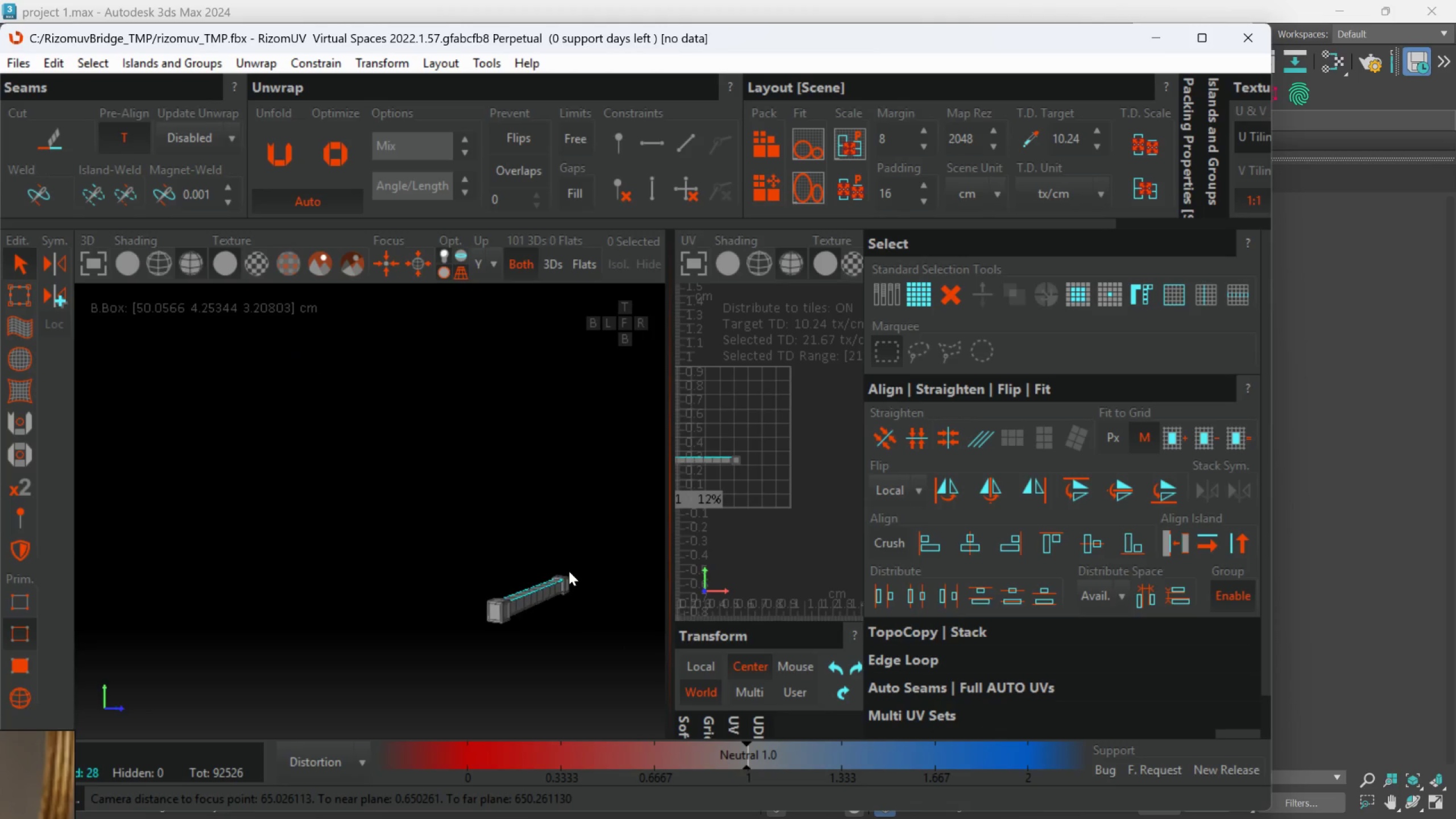 
scroll: coordinate [176, 600], scroll_direction: down, amount: 4.0
 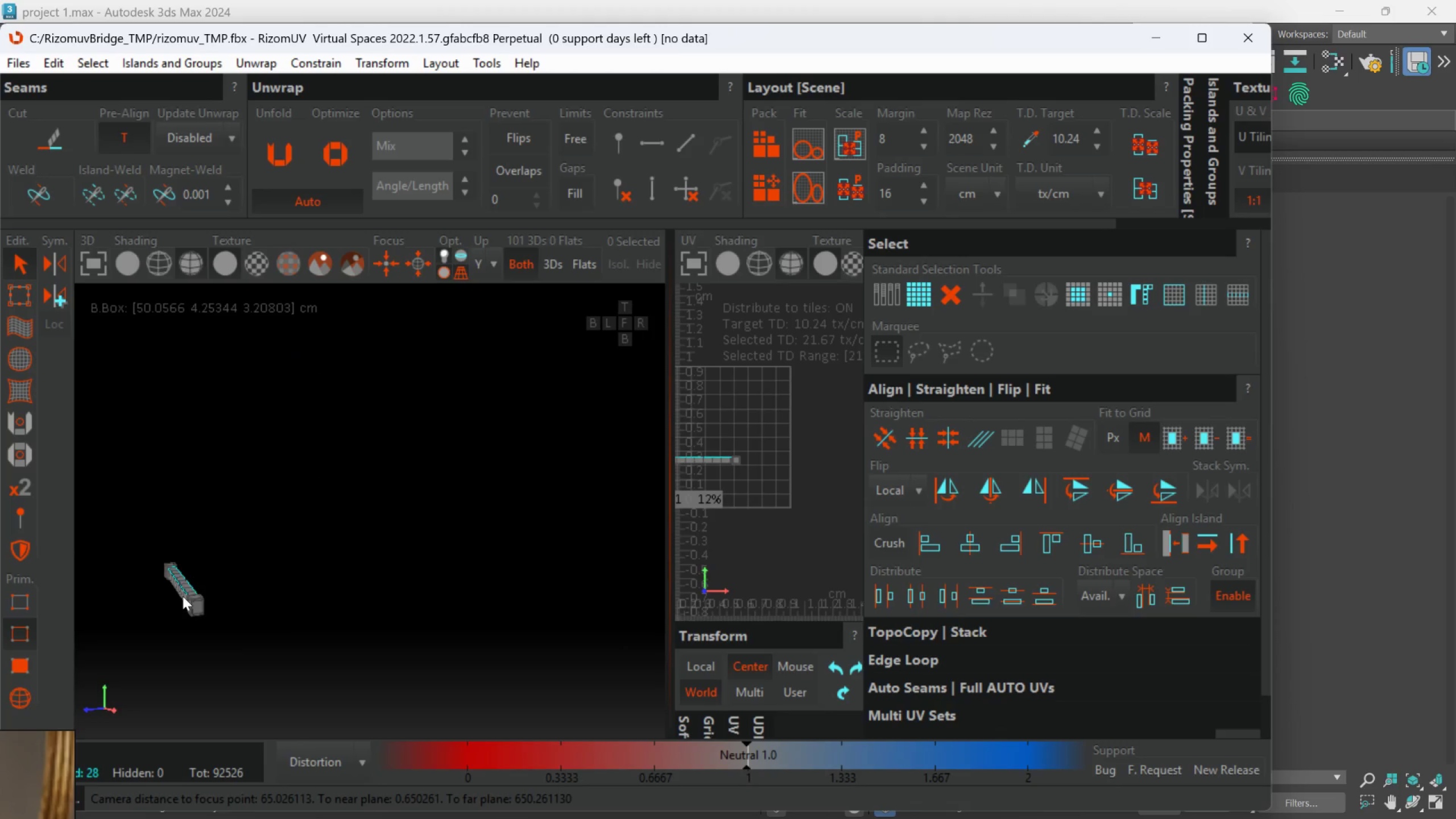 
hold_key(key=AltLeft, duration=1.5)
 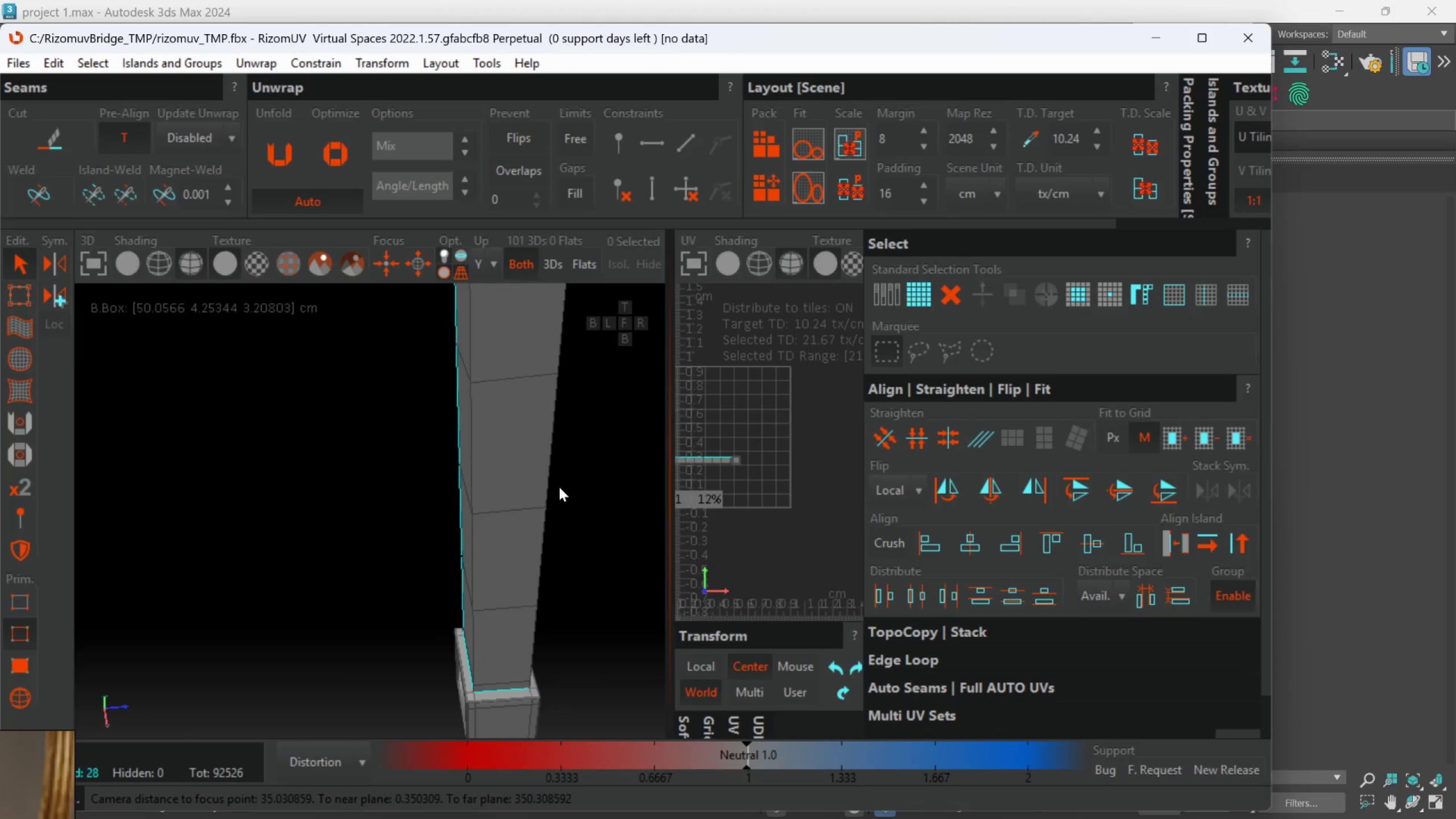 
scroll: coordinate [507, 623], scroll_direction: up, amount: 2.0
 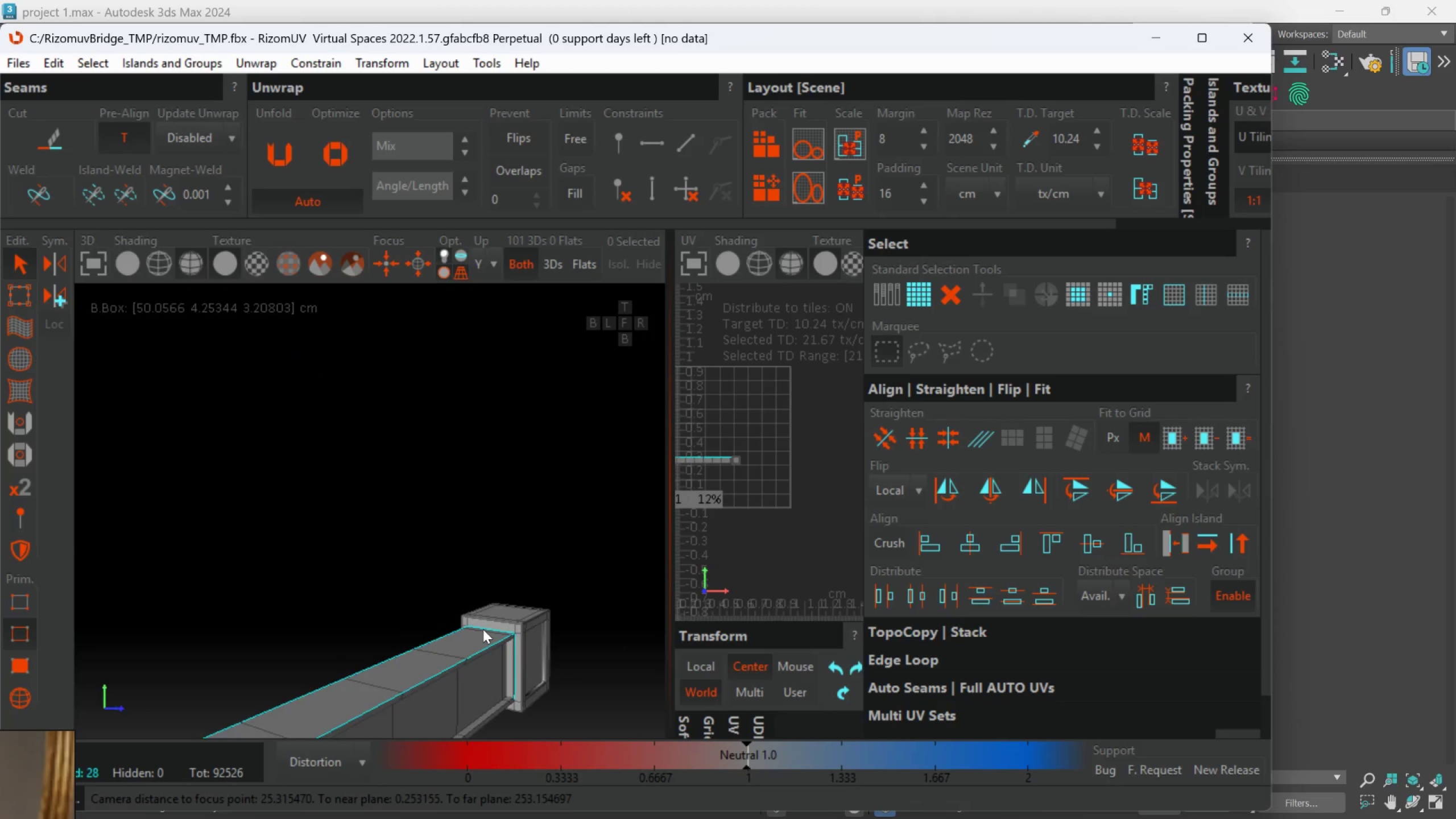 
key(Alt+AltLeft)
 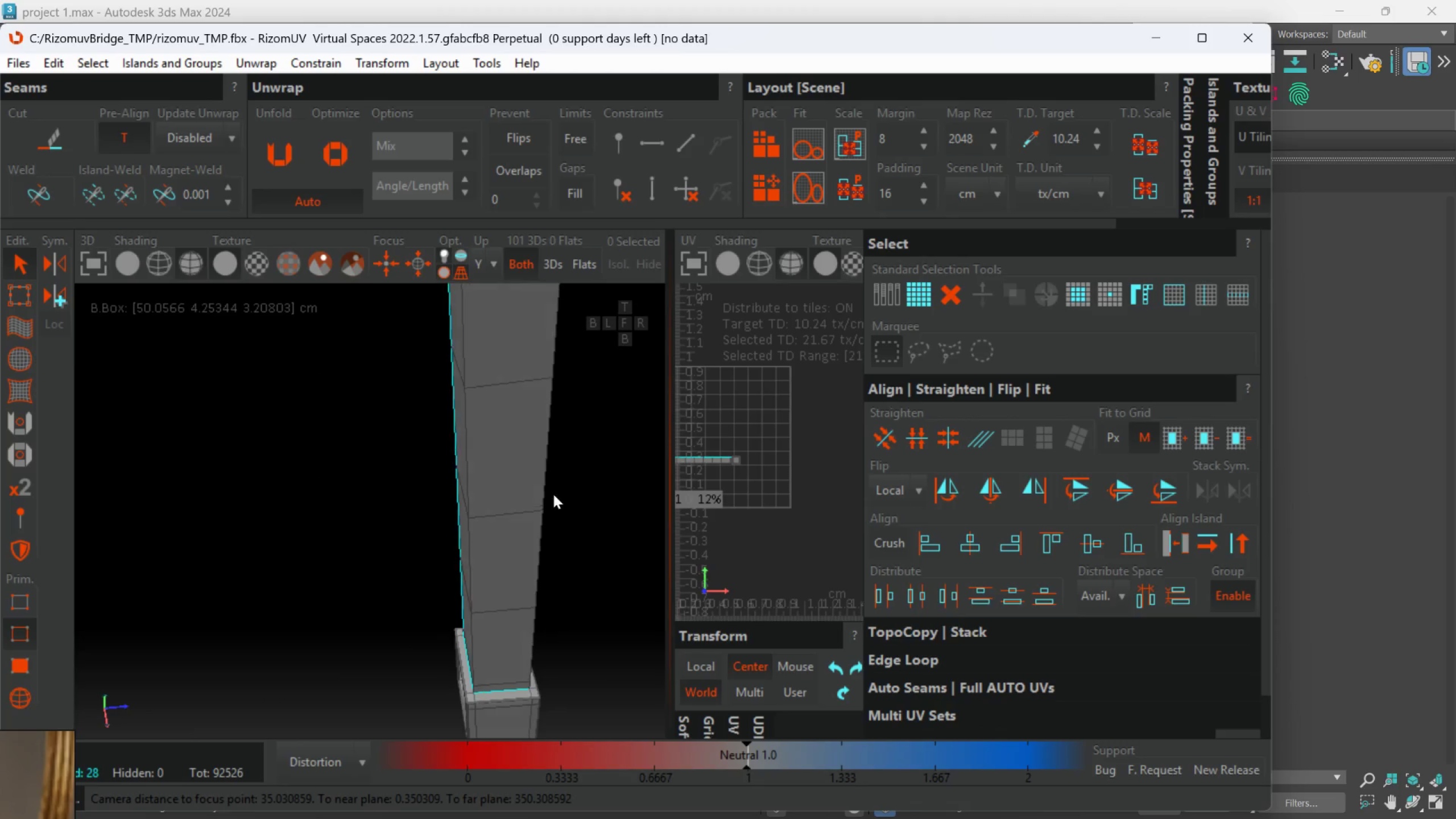 
key(Alt+AltLeft)
 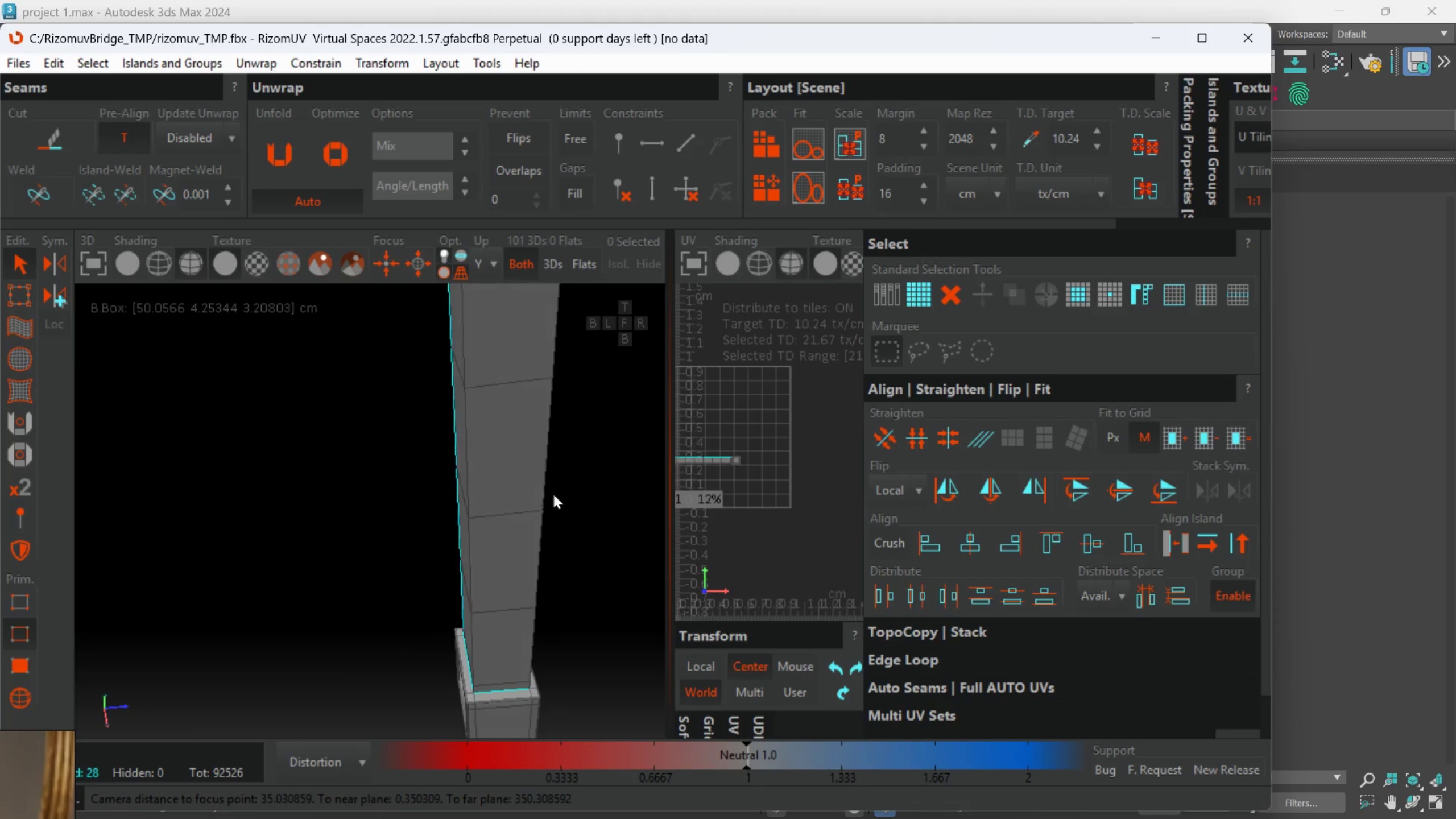 
key(Alt+AltLeft)
 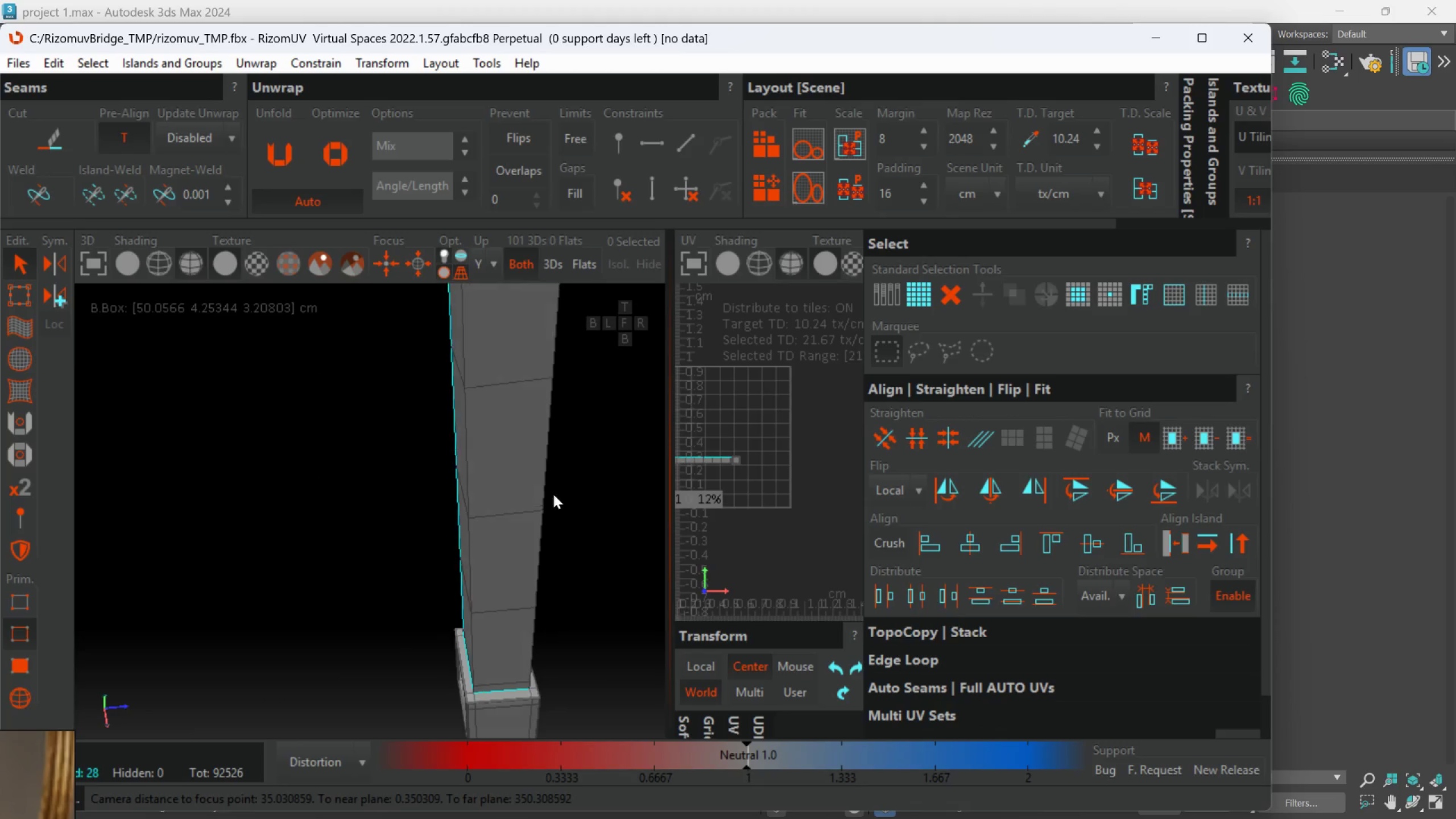 
key(Alt+AltLeft)
 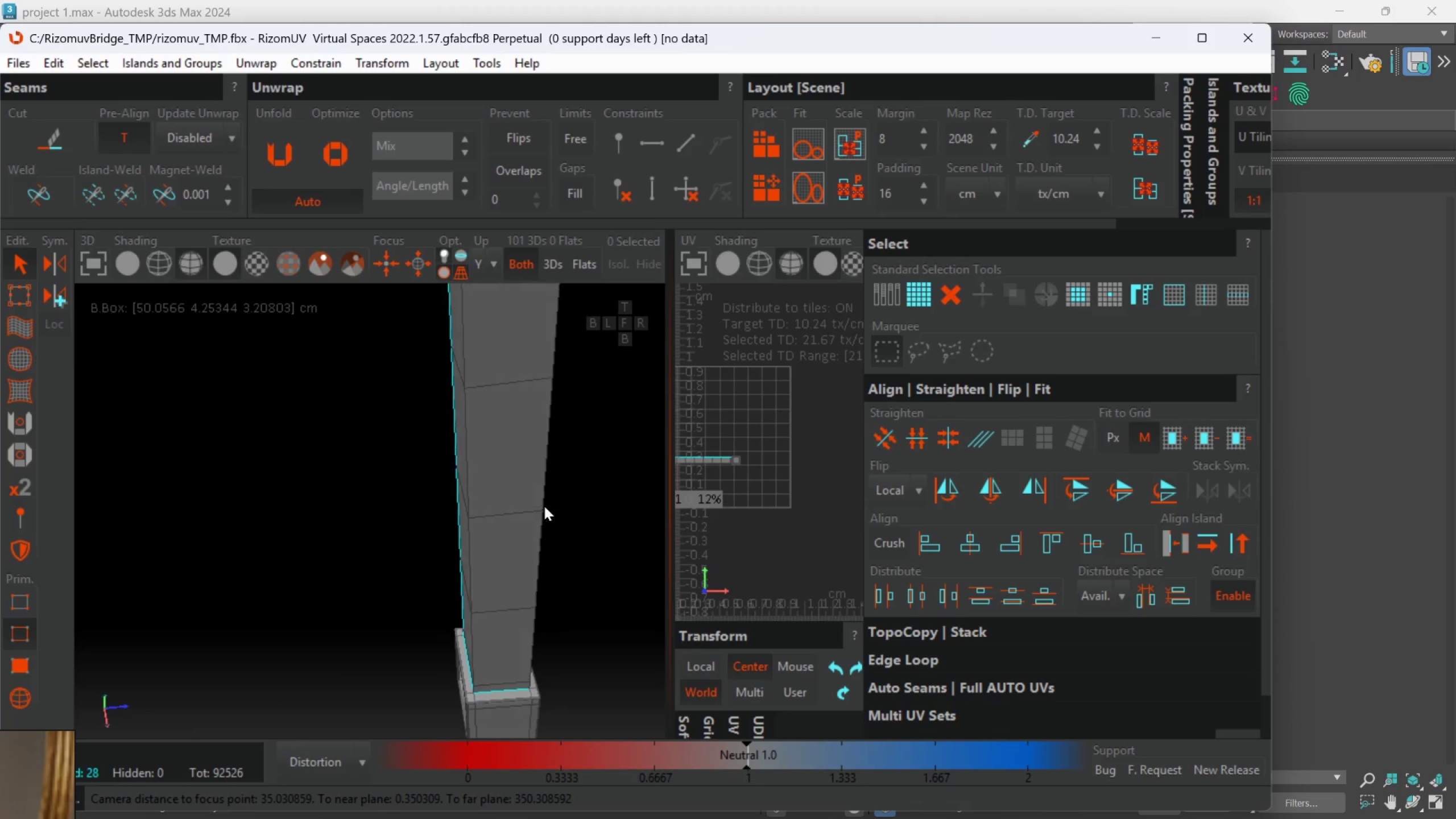 
key(Alt+AltLeft)
 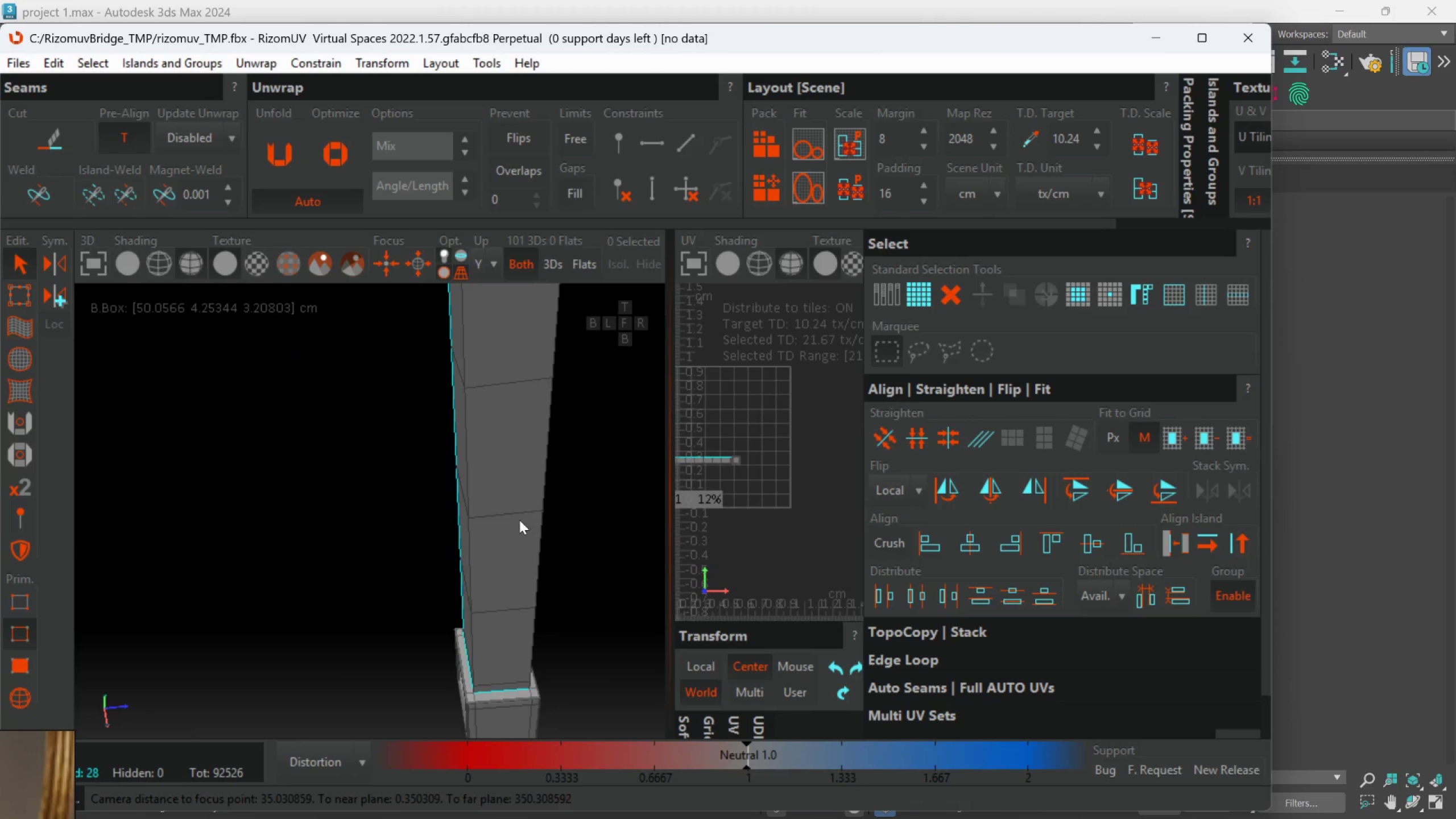 
hold_key(key=AltLeft, duration=0.97)
 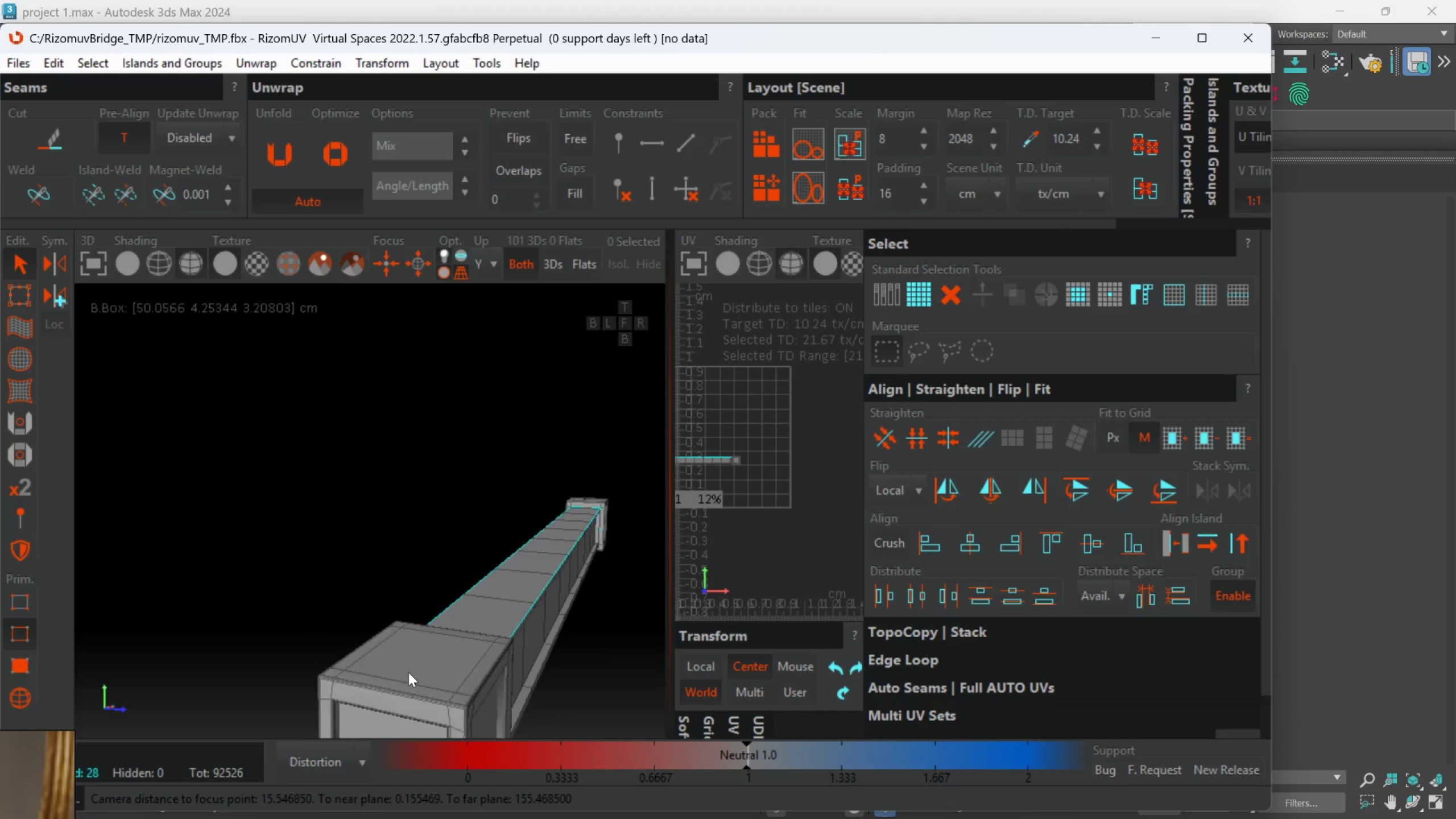 
scroll: coordinate [512, 537], scroll_direction: down, amount: 2.0
 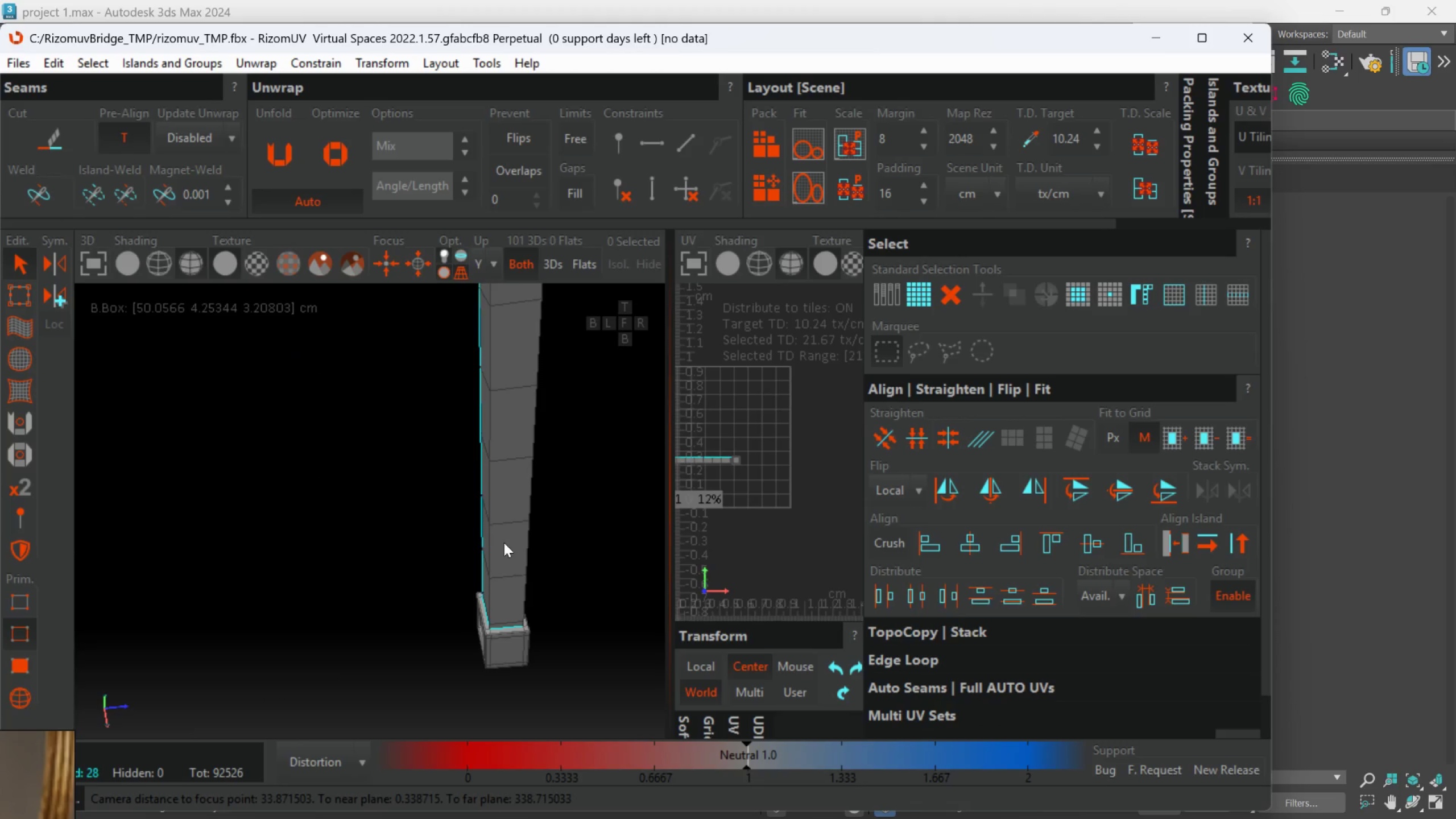 
hold_key(key=AltLeft, duration=0.81)
scroll: coordinate [465, 675], scroll_direction: down, amount: 4.0
 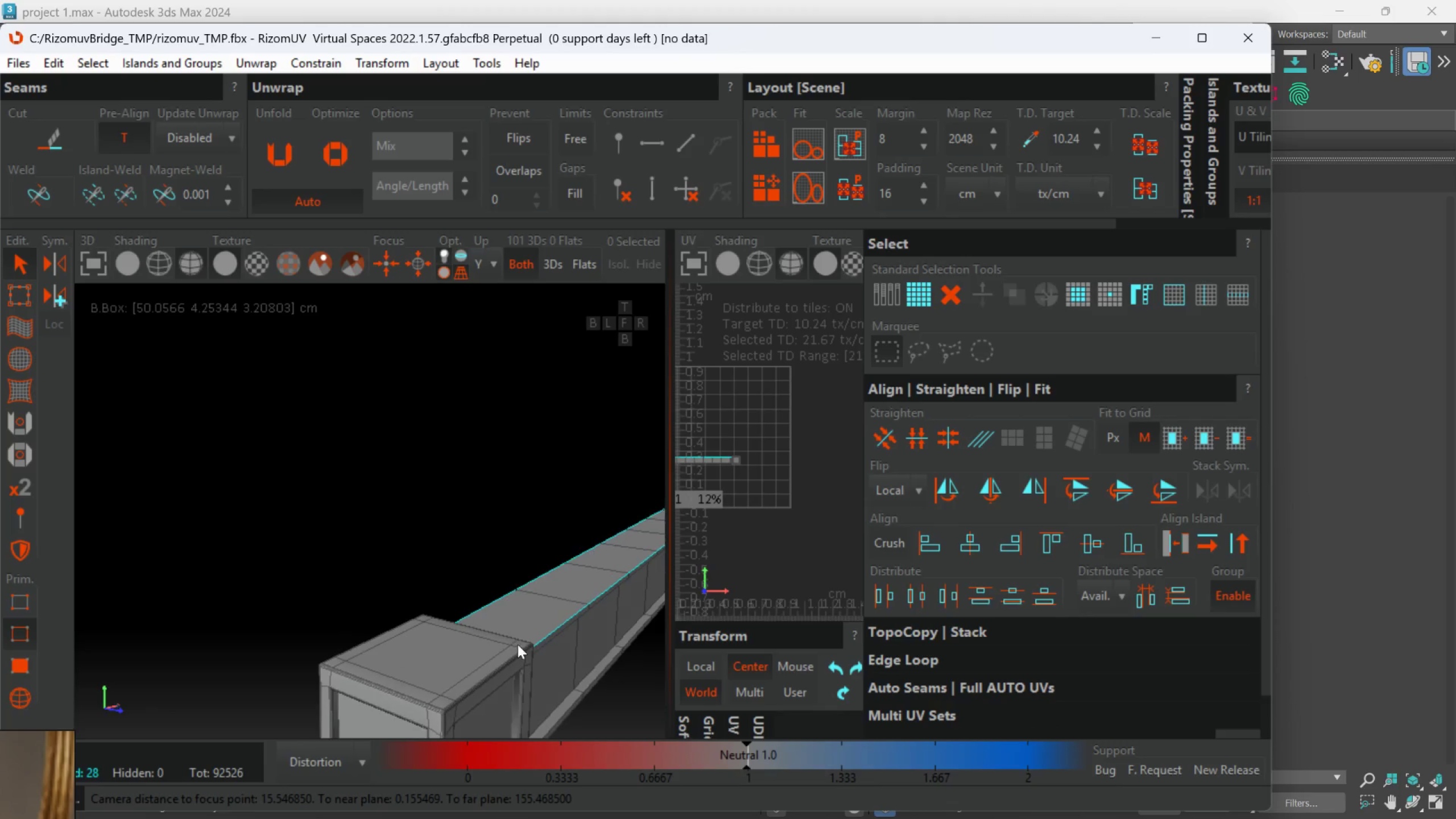 
hold_key(key=AltLeft, duration=0.75)
left_click([362, 638])
 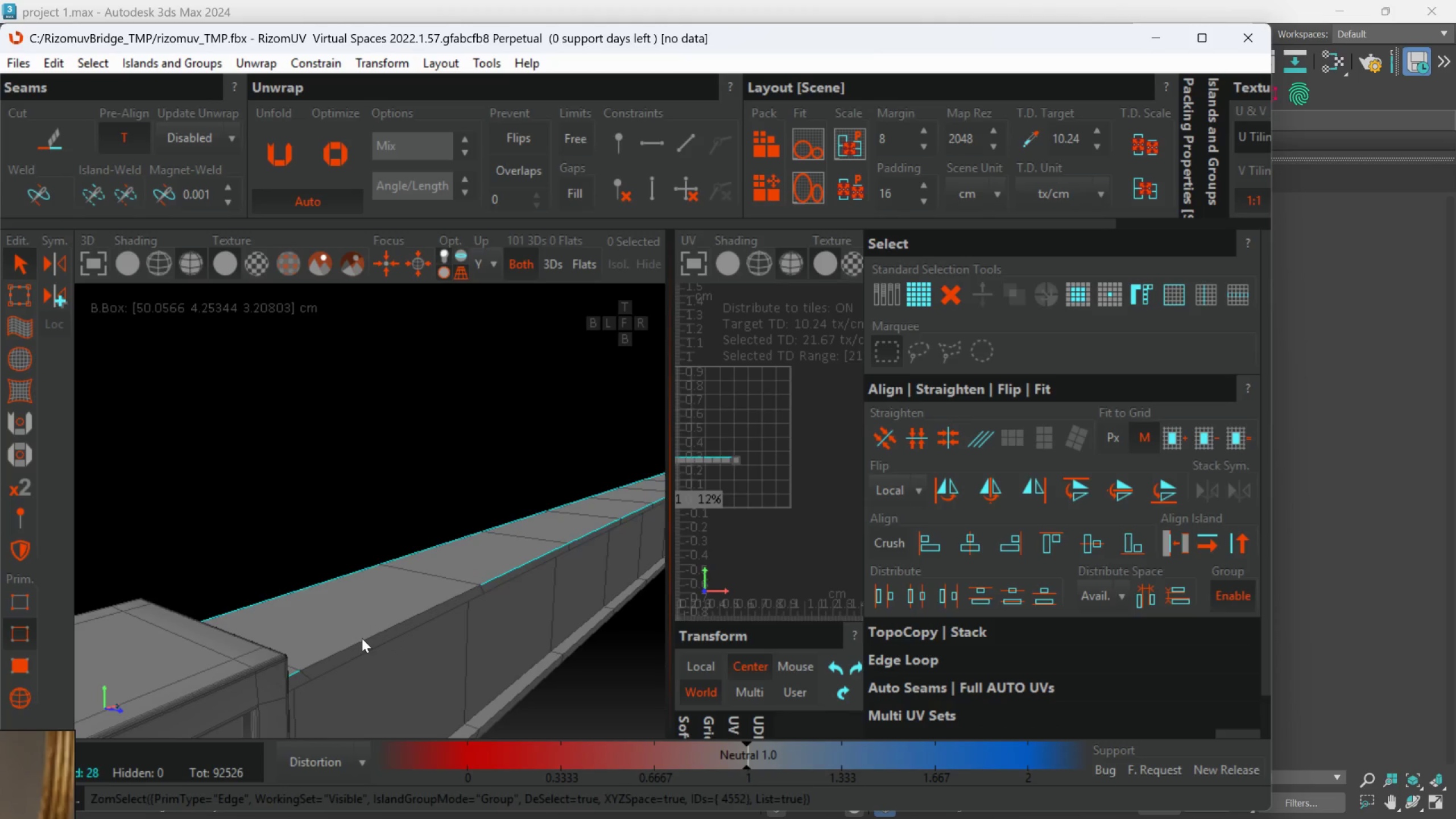 
scroll: coordinate [592, 638], scroll_direction: up, amount: 1.0
 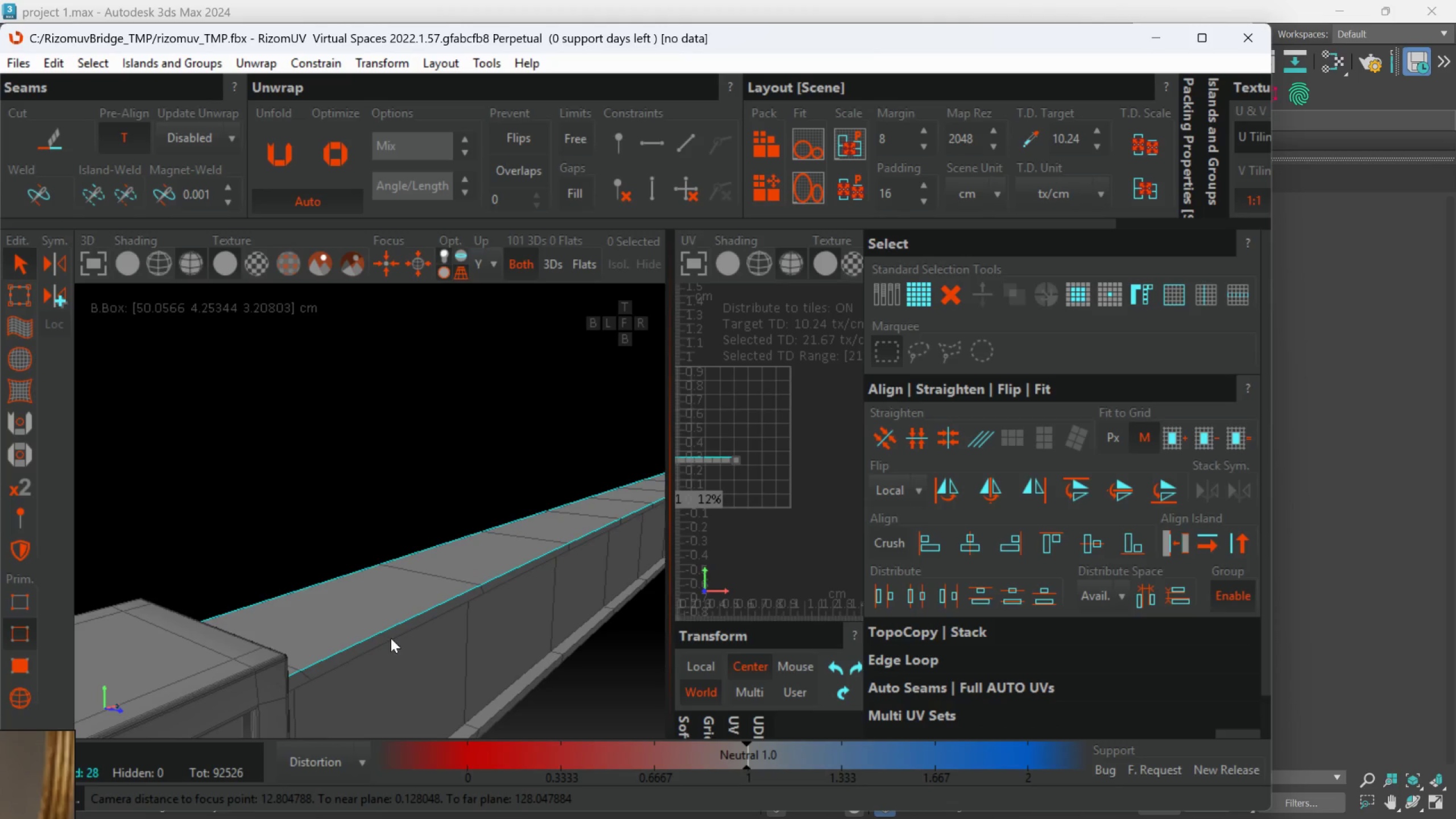 
double_click([362, 638])
 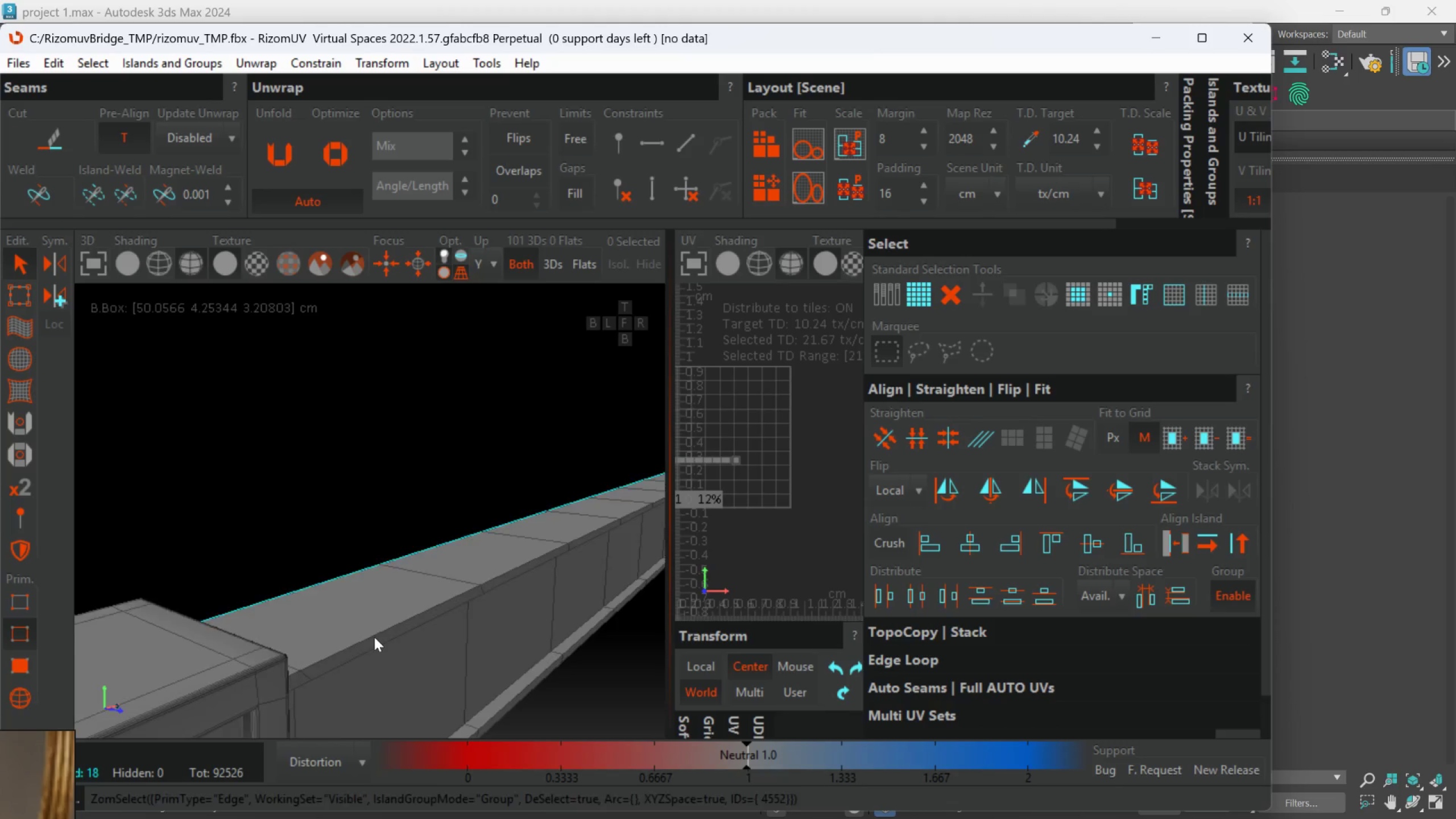 
hold_key(key=AltLeft, duration=1.34)
 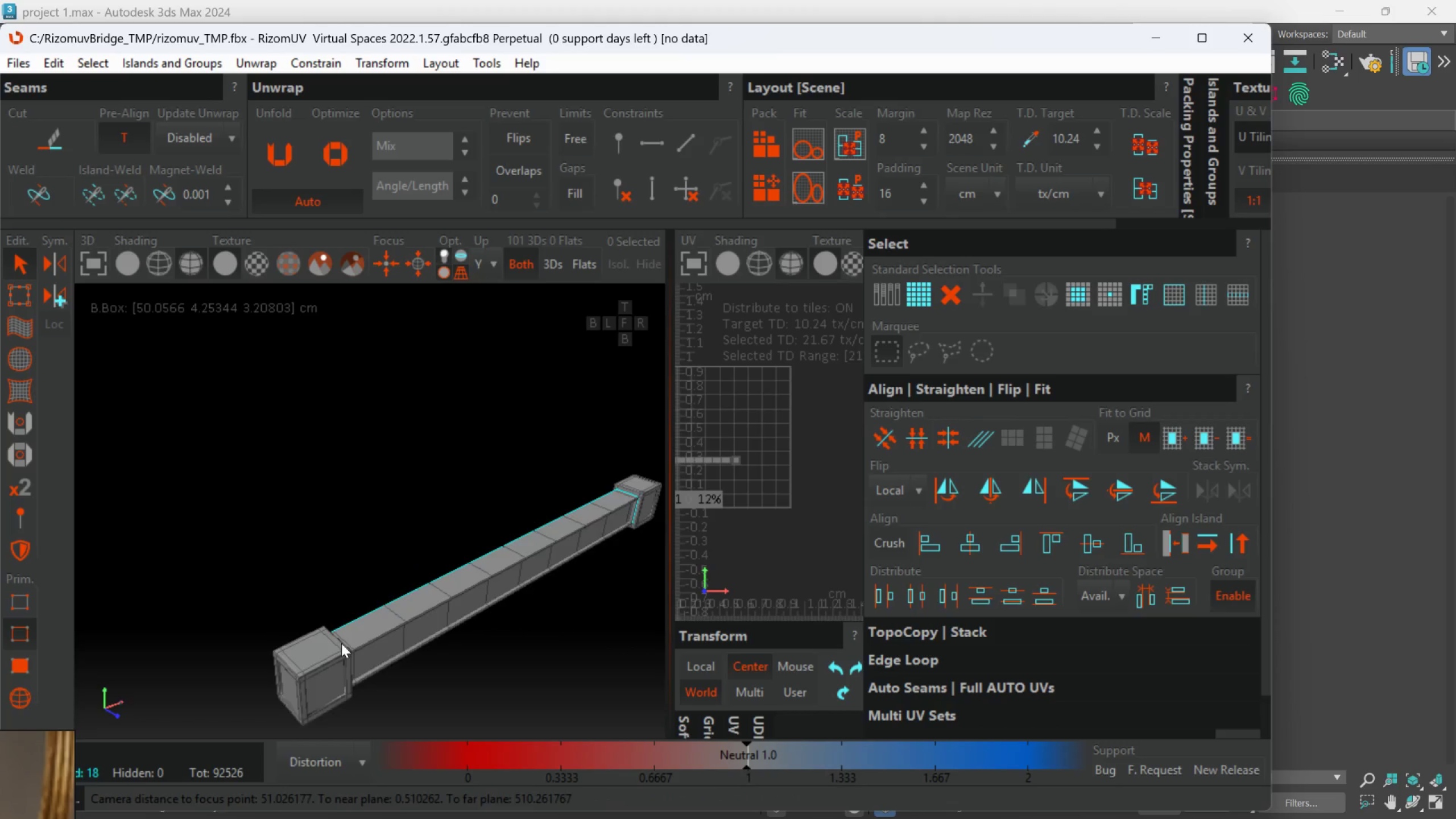 
scroll: coordinate [375, 637], scroll_direction: down, amount: 5.0
 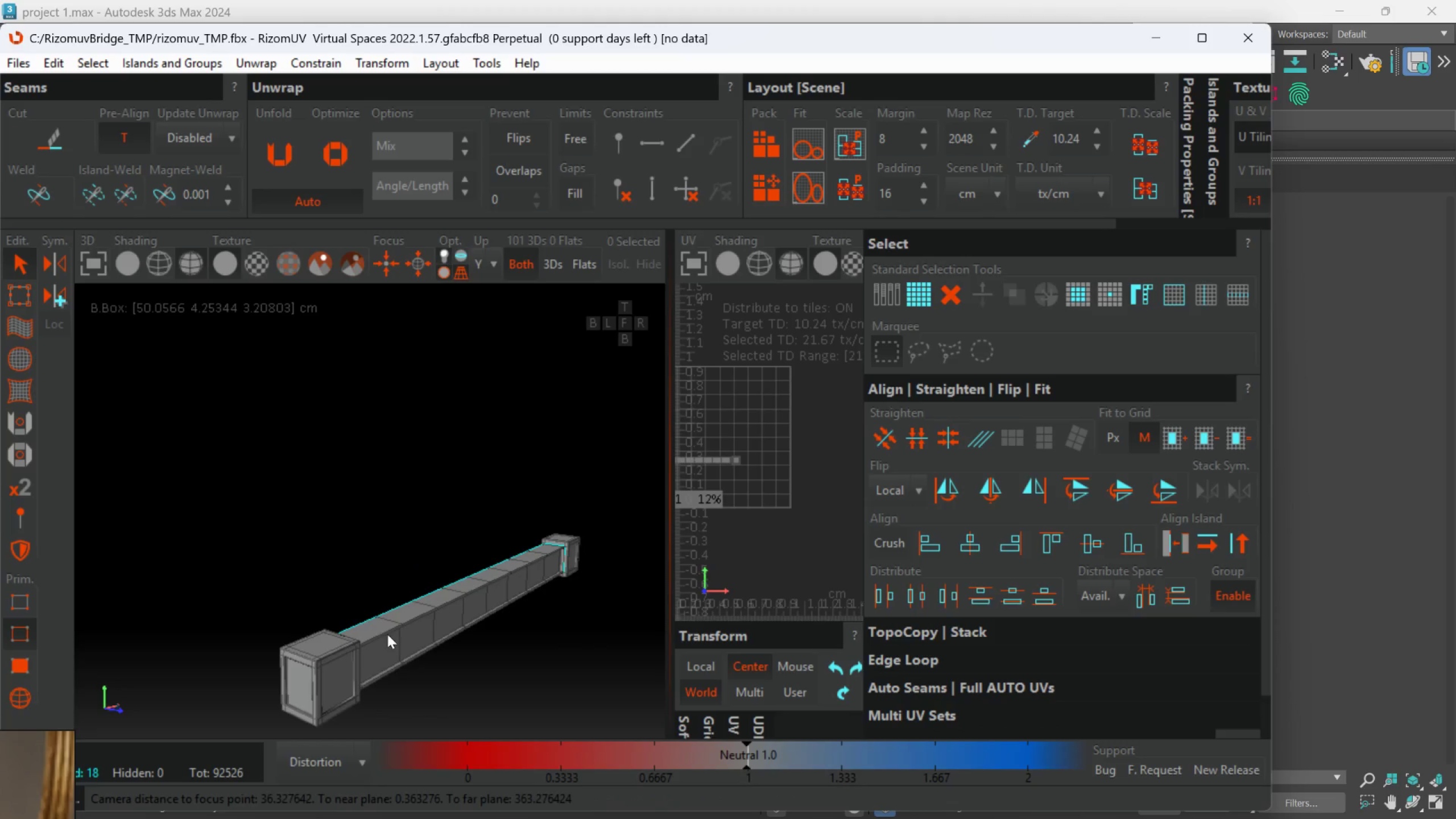 
hold_key(key=AltLeft, duration=1.38)
left_click([347, 614])
 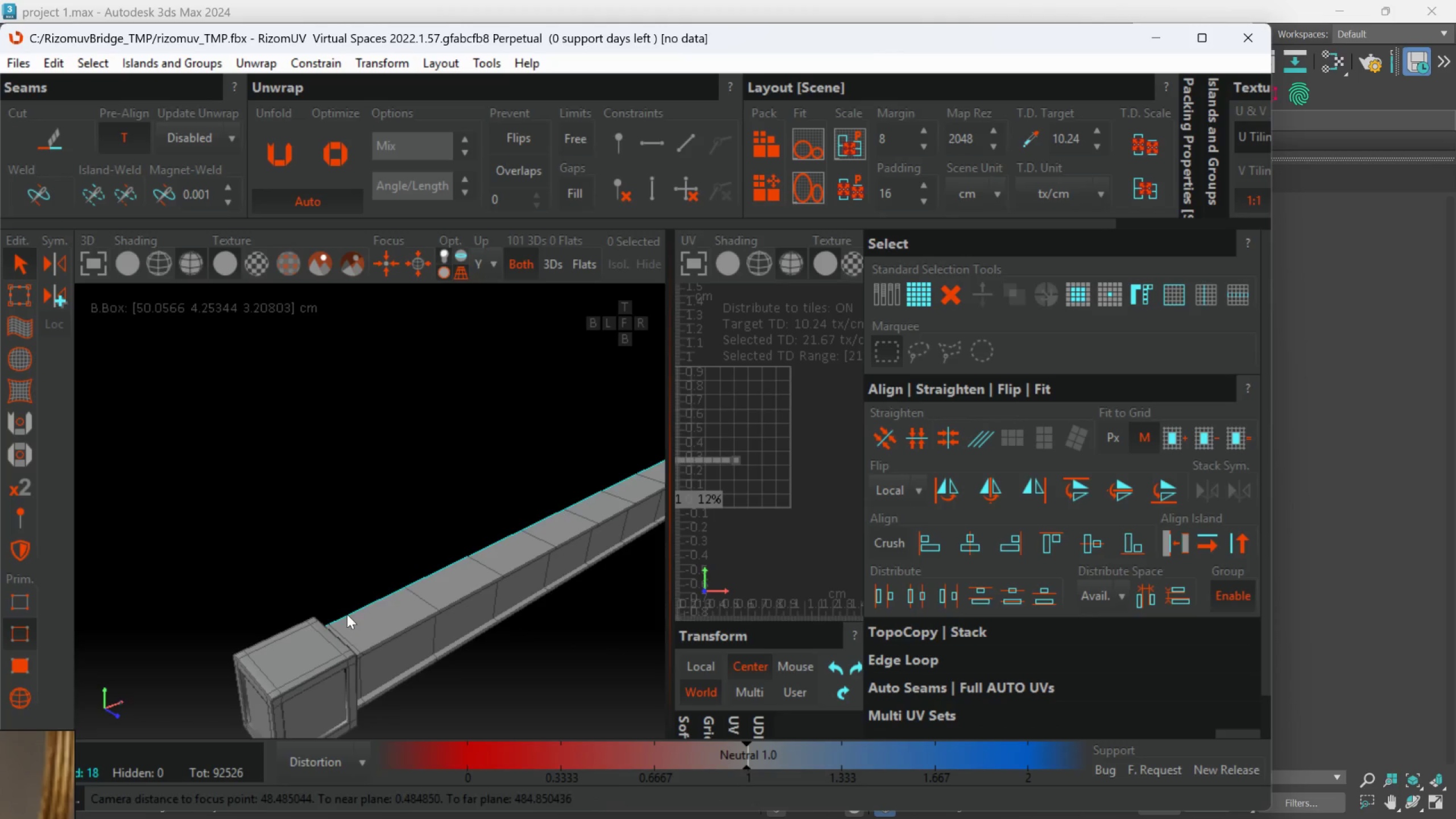 
scroll: coordinate [341, 643], scroll_direction: up, amount: 1.0
 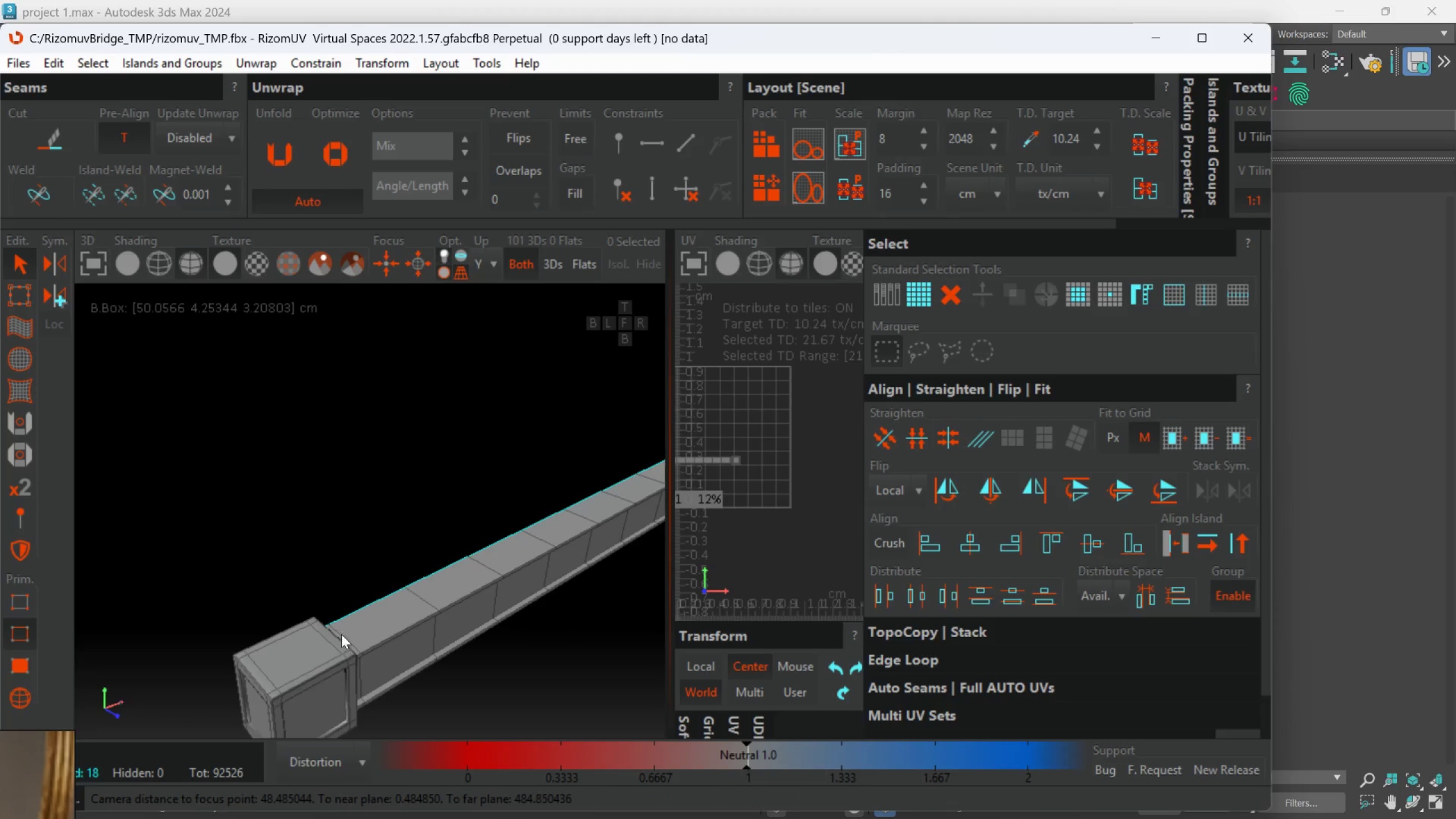 
double_click([347, 614])
 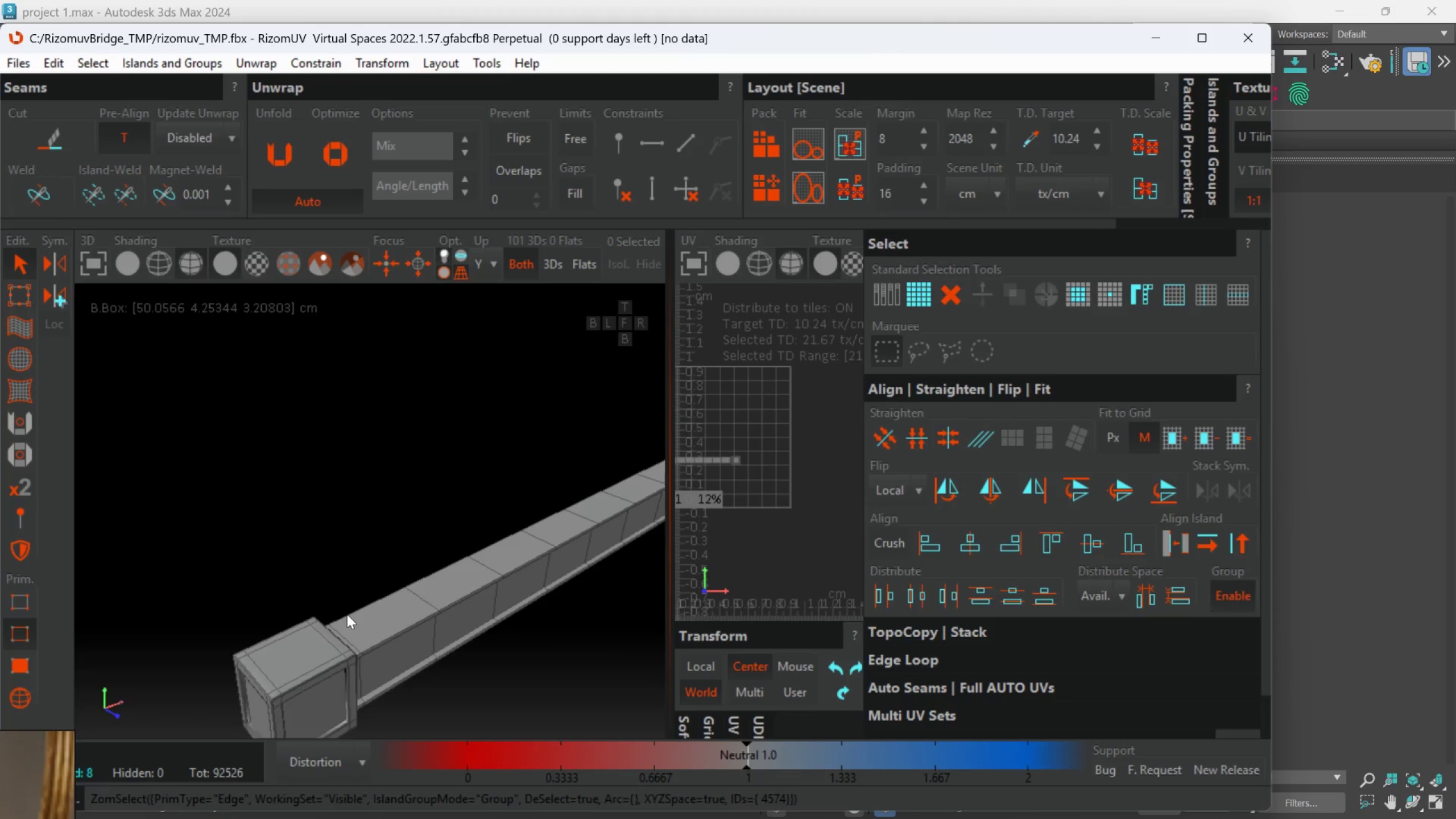 
hold_key(key=AltLeft, duration=0.8)
 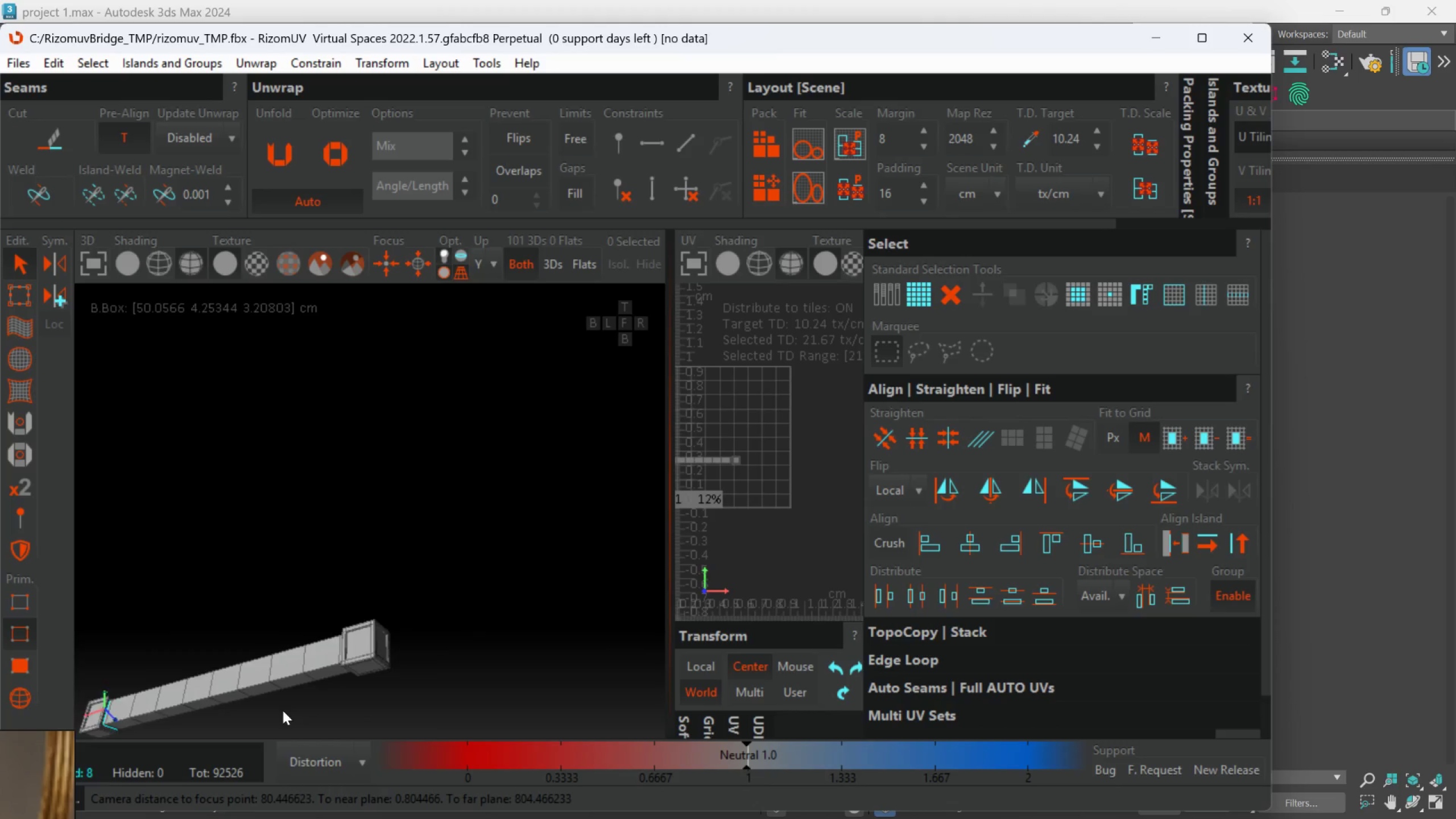 
scroll: coordinate [356, 641], scroll_direction: down, amount: 3.0
 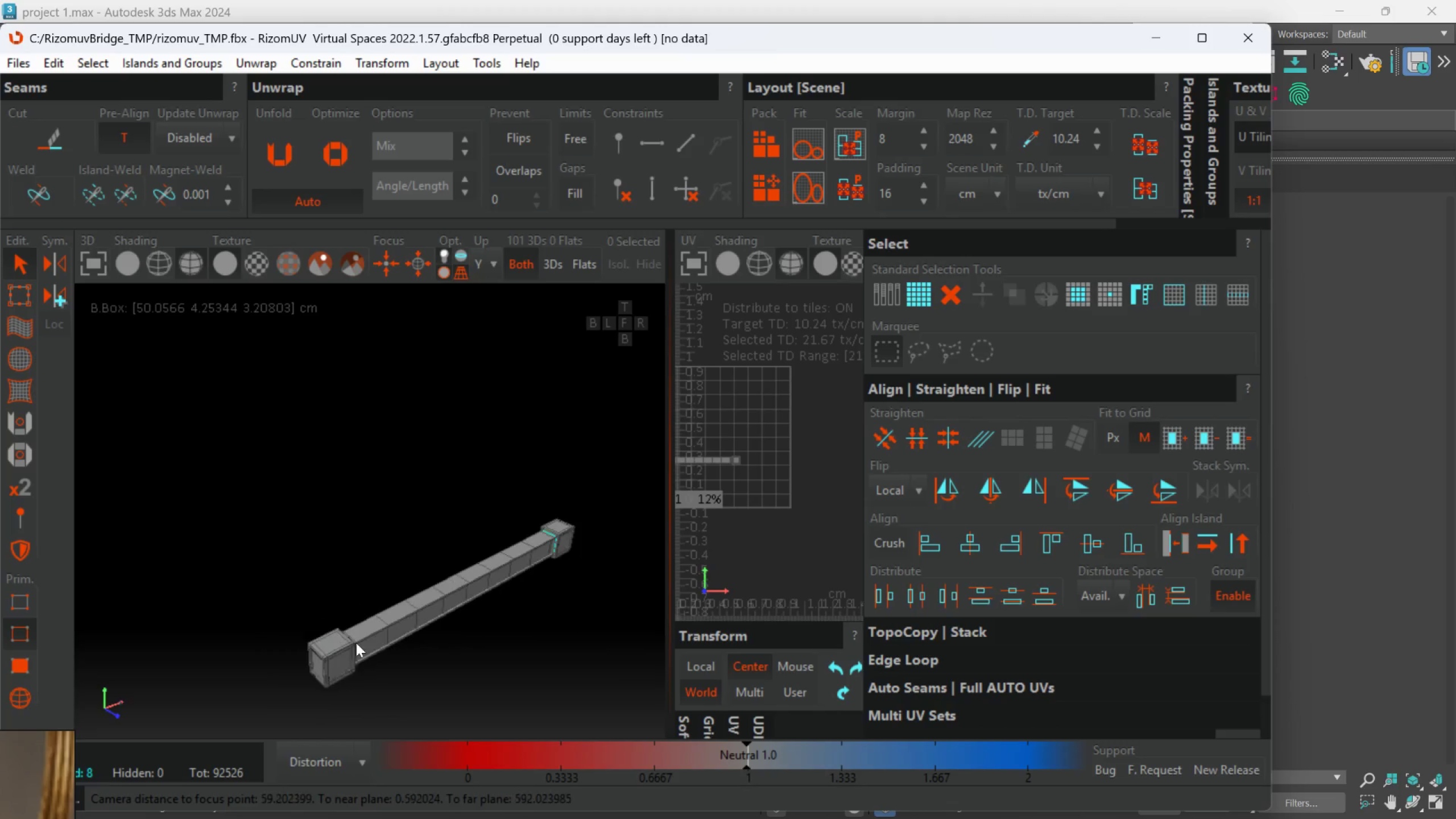 
scroll: coordinate [283, 710], scroll_direction: up, amount: 1.0
 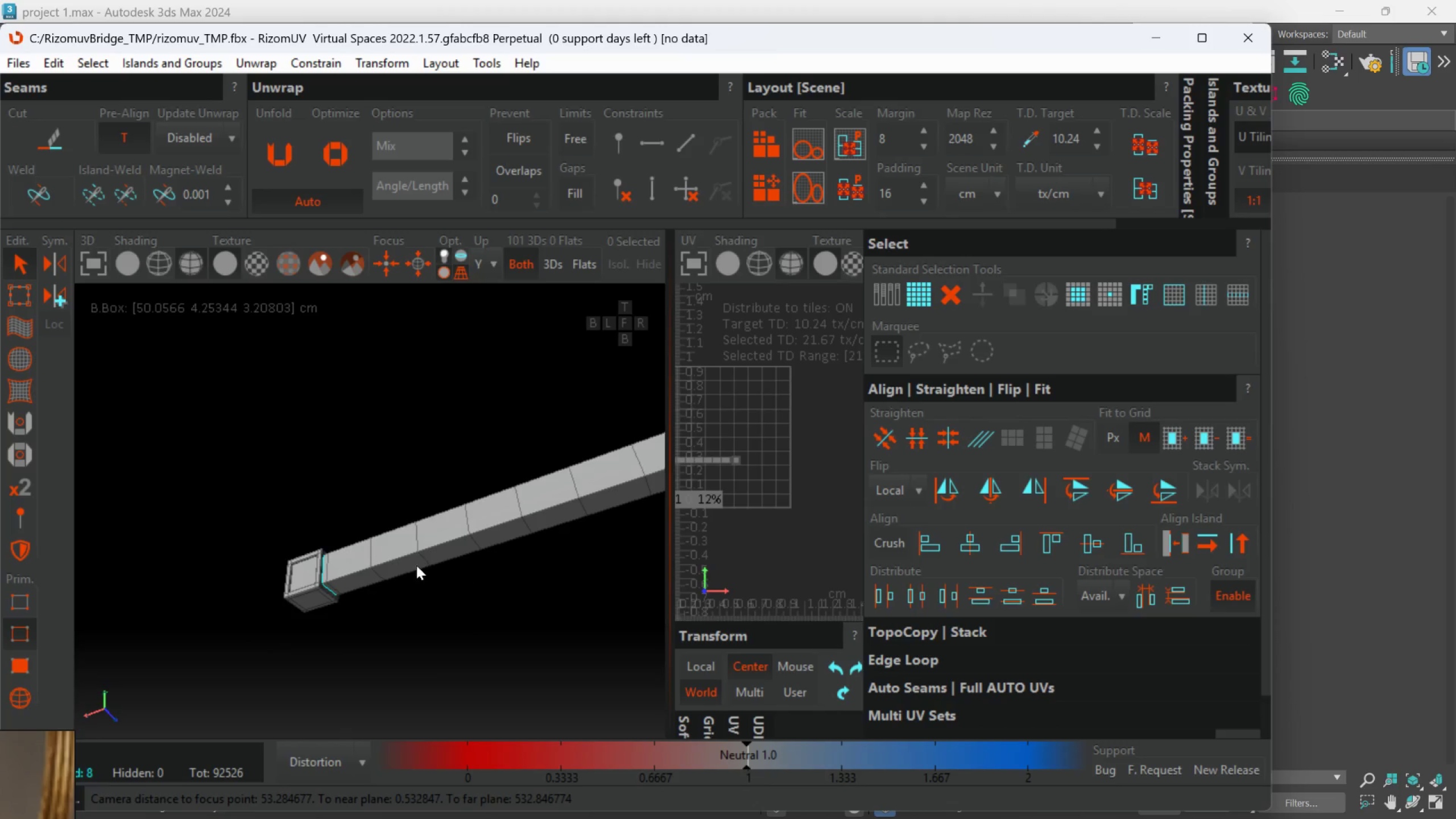 
hold_key(key=ControlLeft, duration=1.0)
left_click([348, 576])
 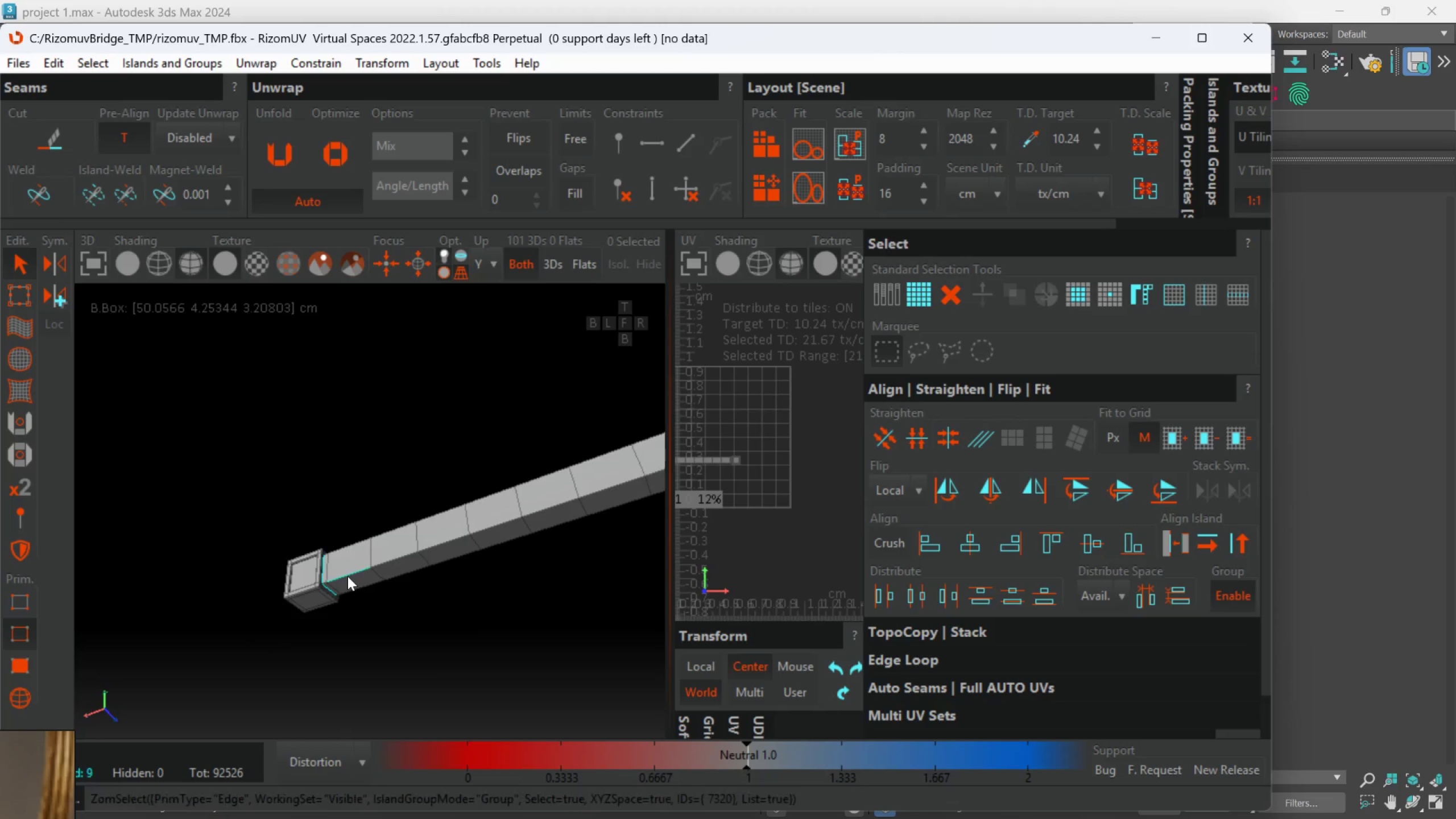 
double_click([348, 576])
 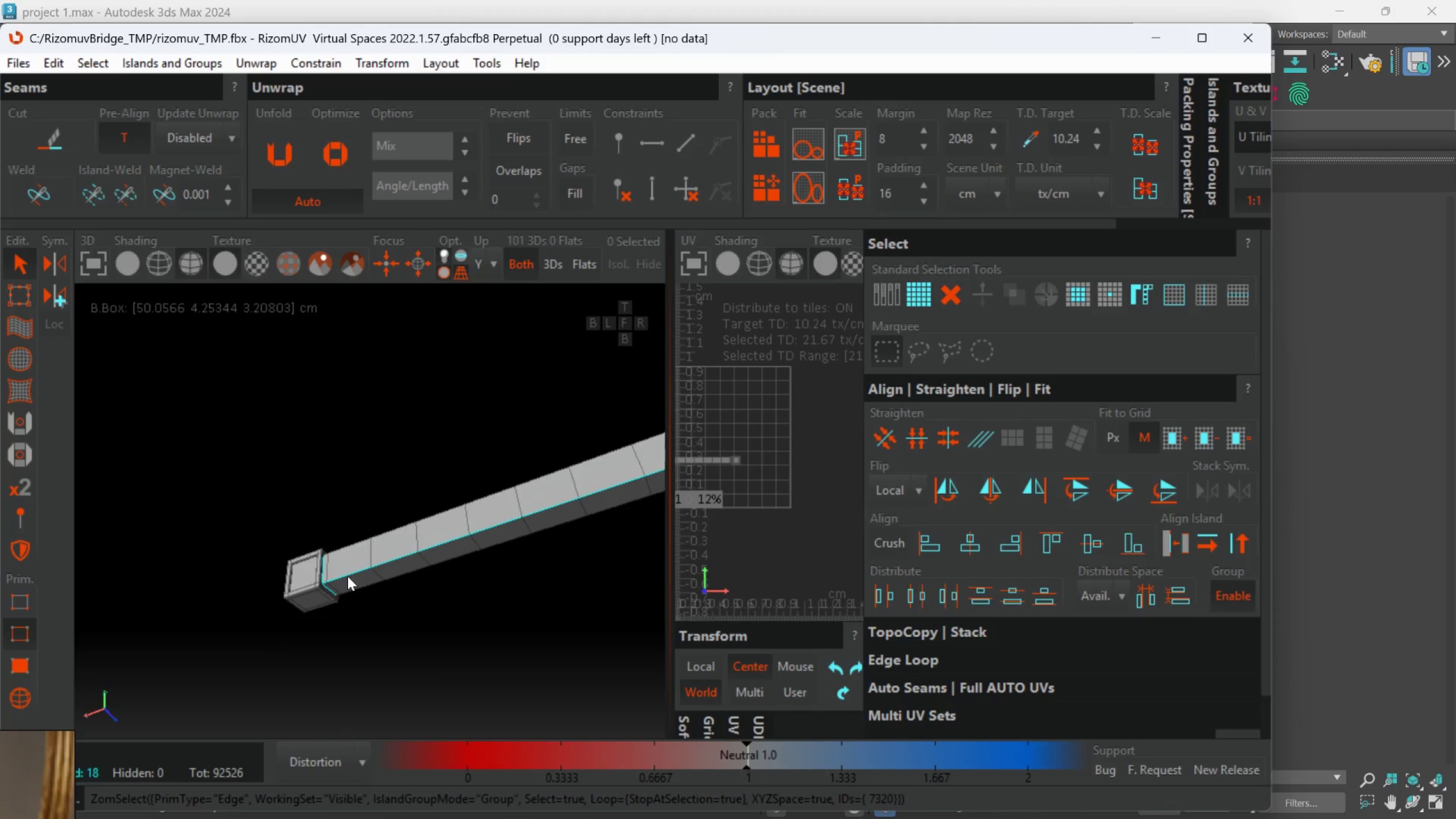 
hold_key(key=AltLeft, duration=0.91)
 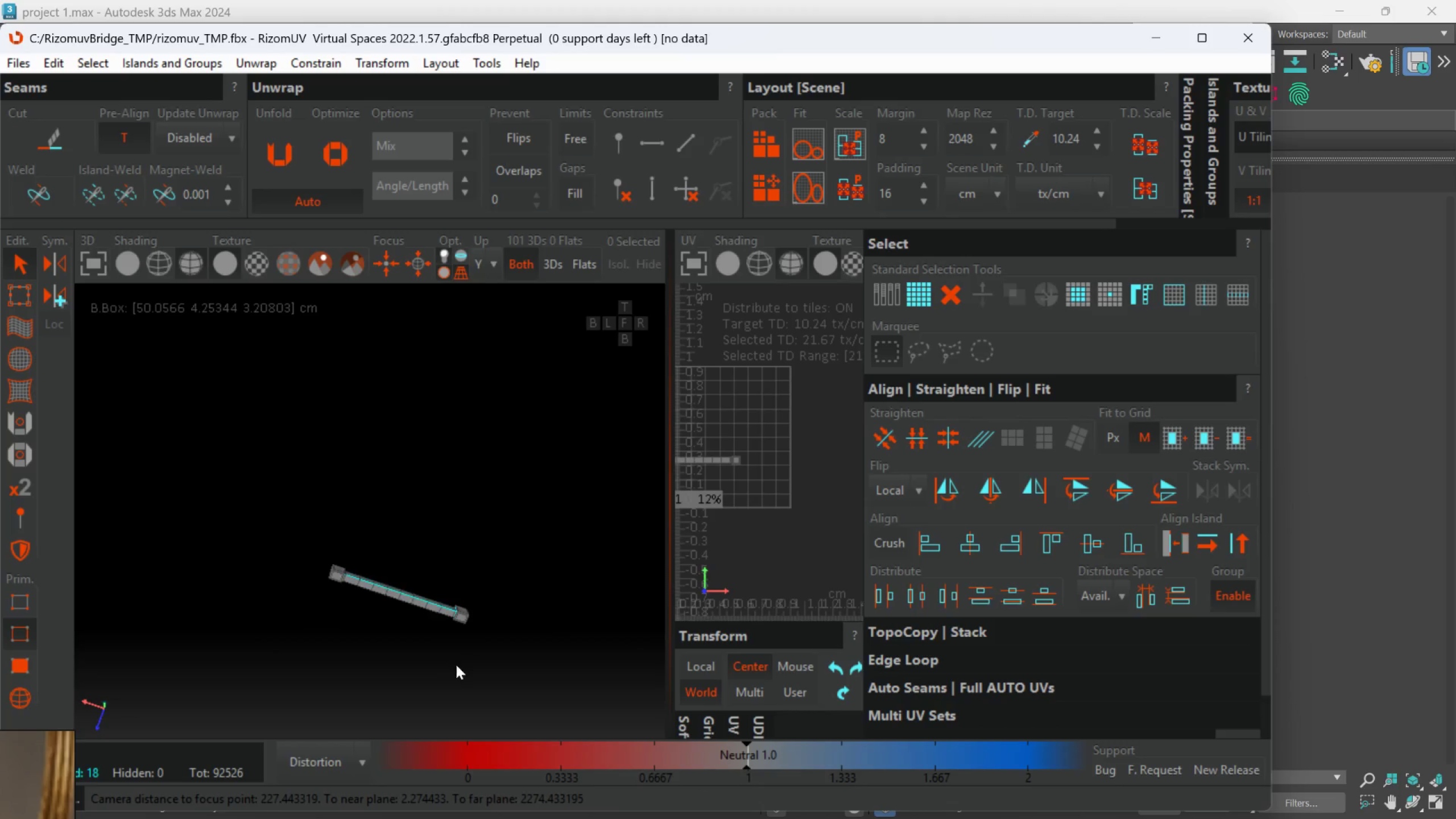 
scroll: coordinate [348, 579], scroll_direction: down, amount: 4.0
 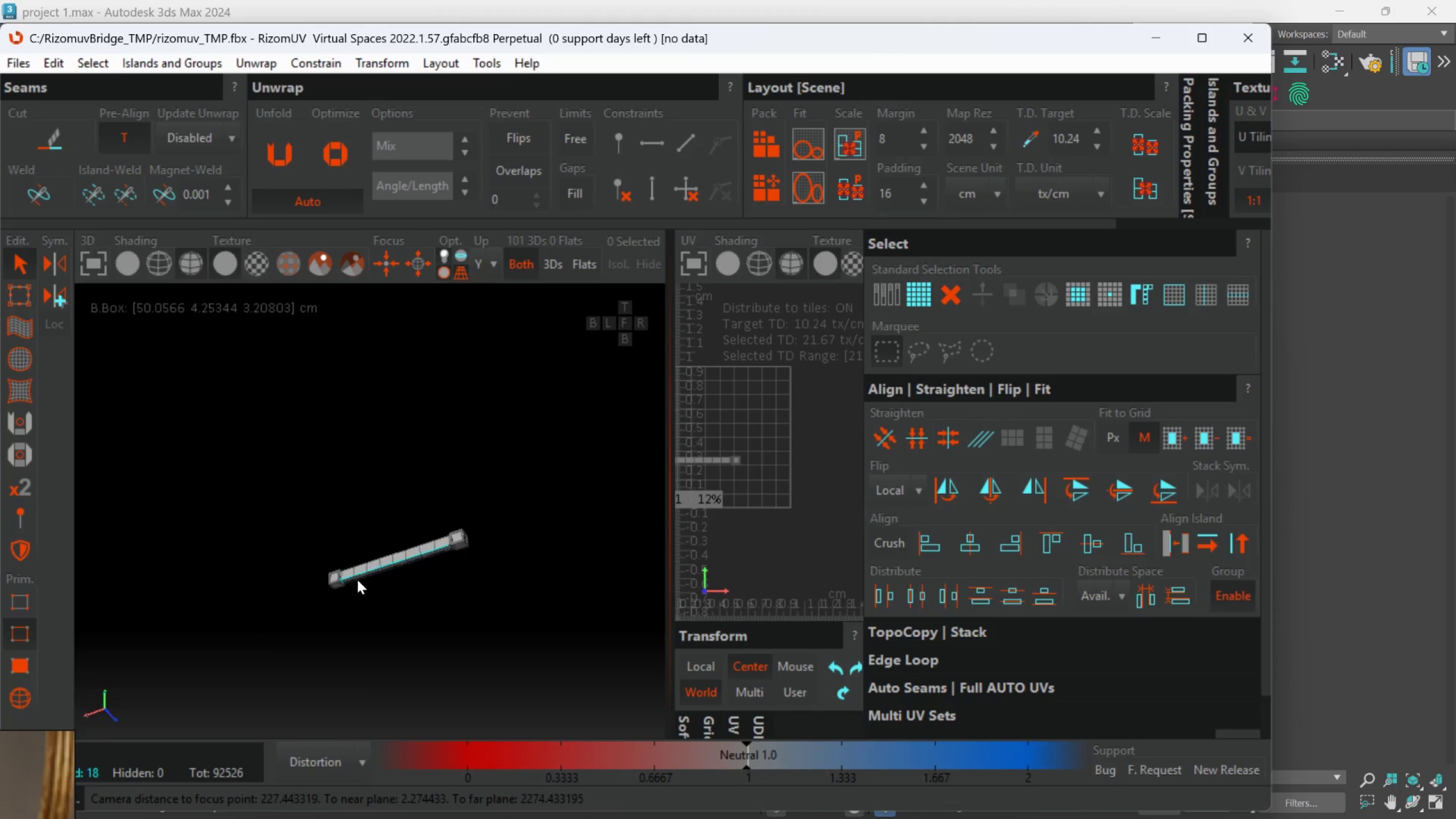 
hold_key(key=AltLeft, duration=1.28)
 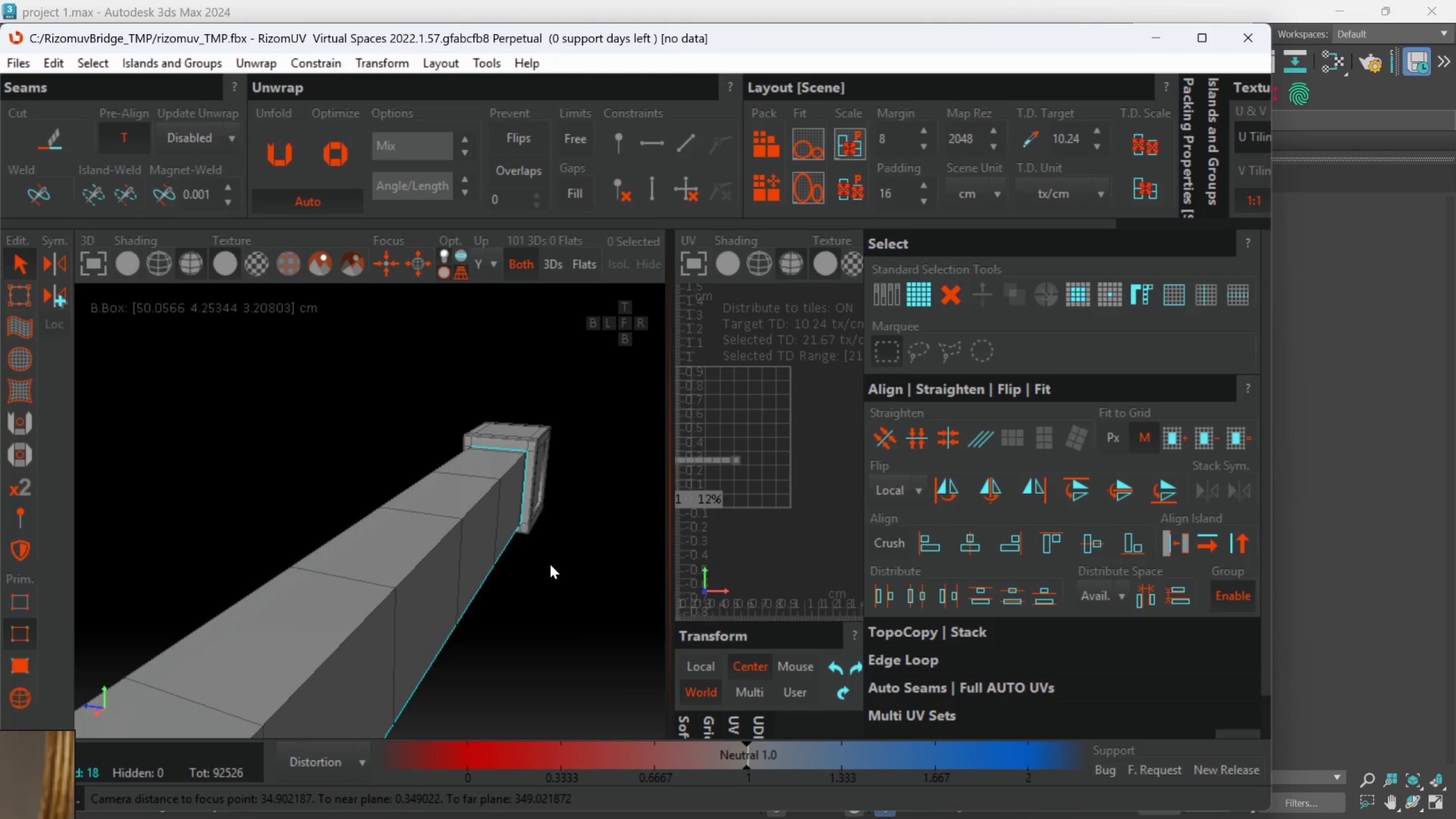 
scroll: coordinate [465, 504], scroll_direction: up, amount: 4.0
 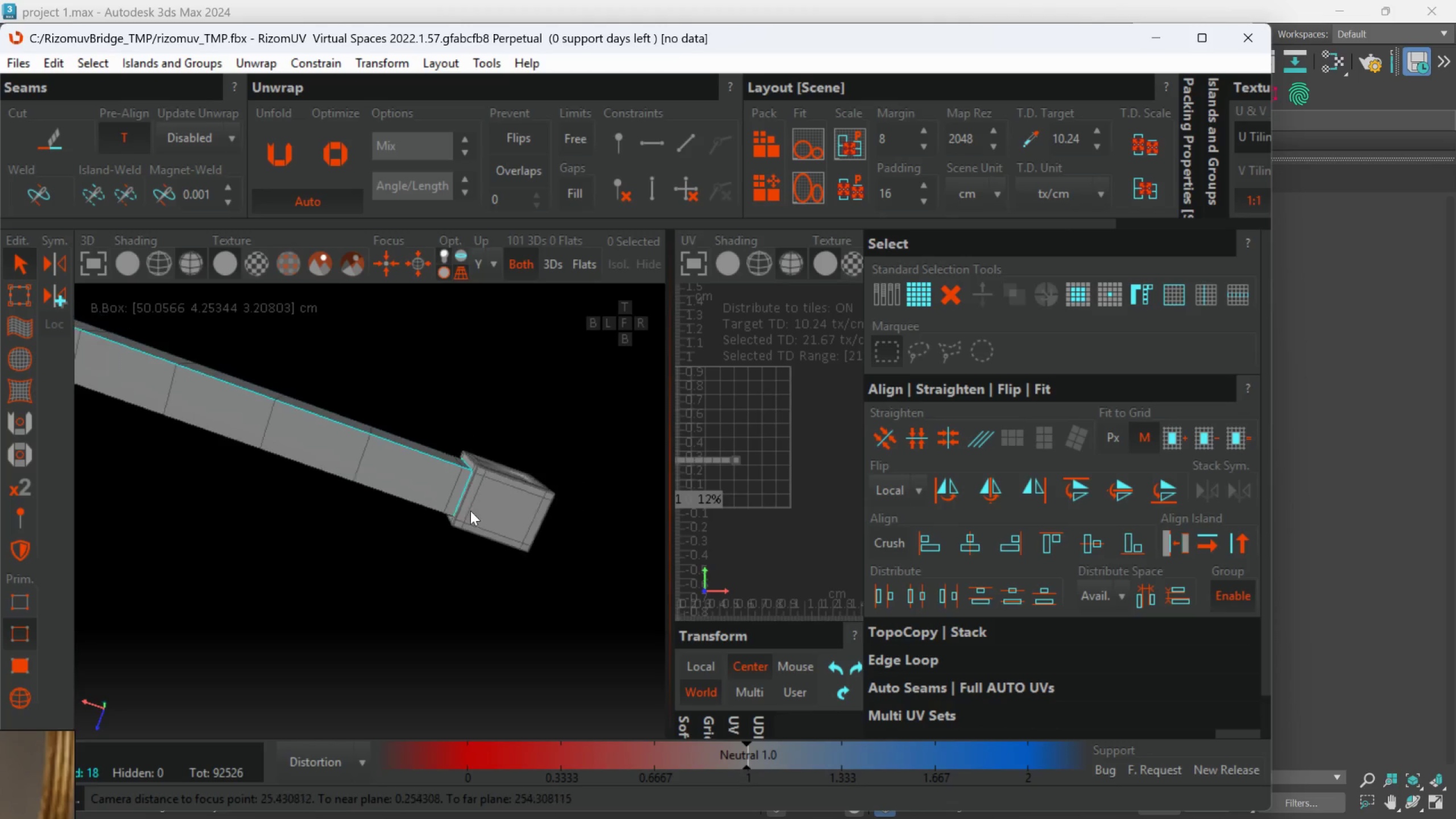 
key(Alt+AltLeft)
 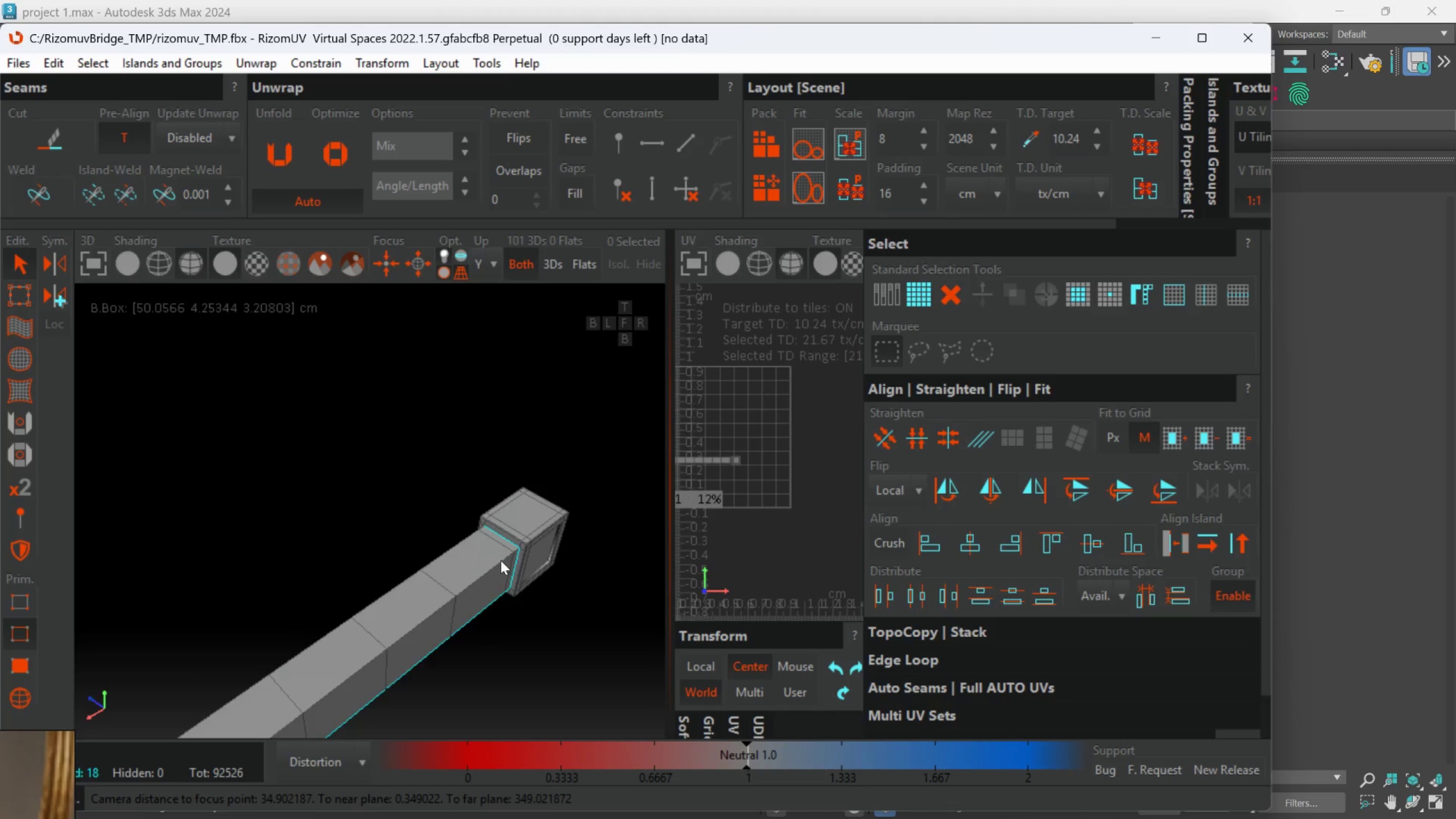 
scroll: coordinate [550, 564], scroll_direction: down, amount: 1.0
 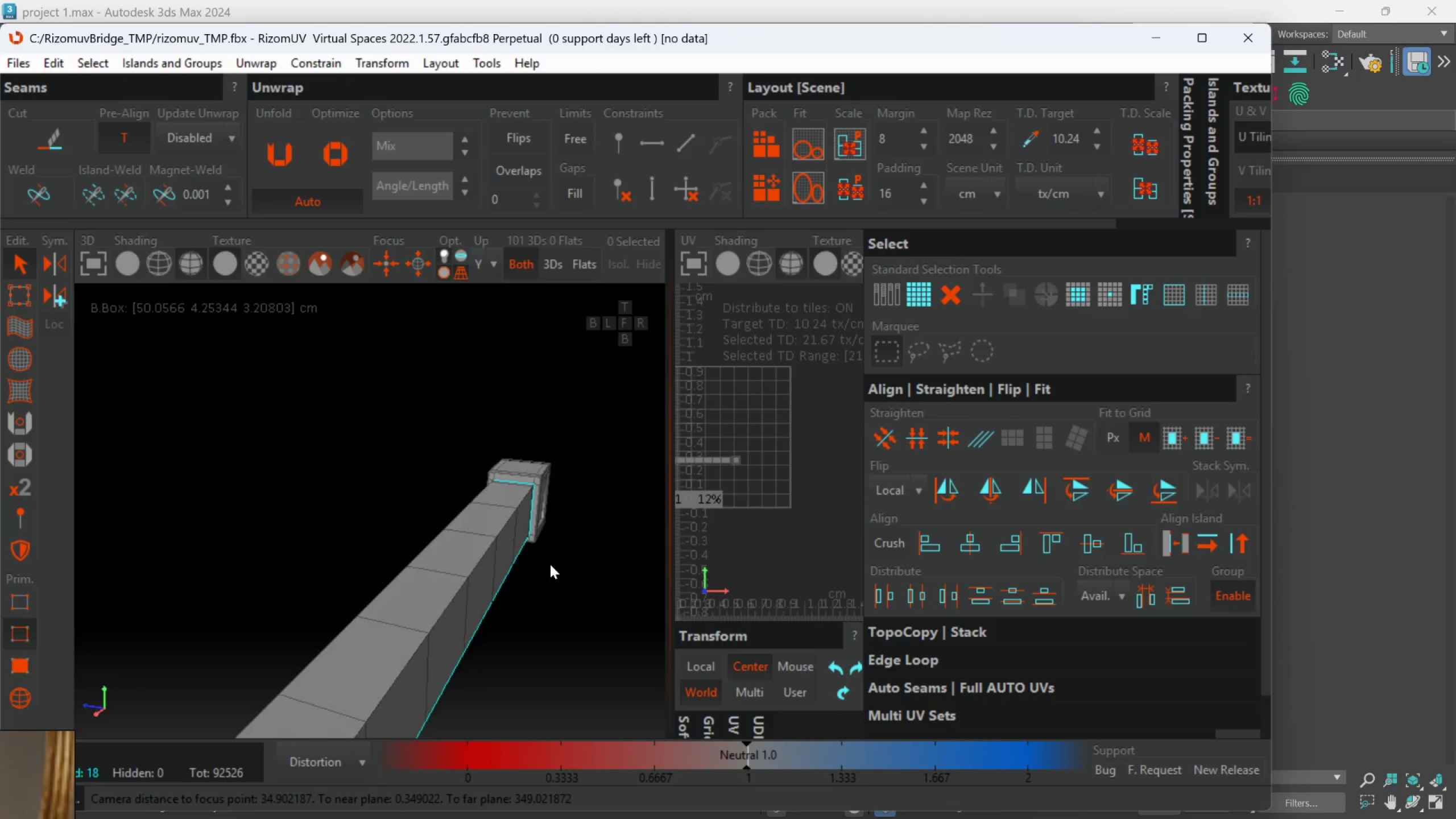 
scroll: coordinate [351, 635], scroll_direction: up, amount: 7.0
 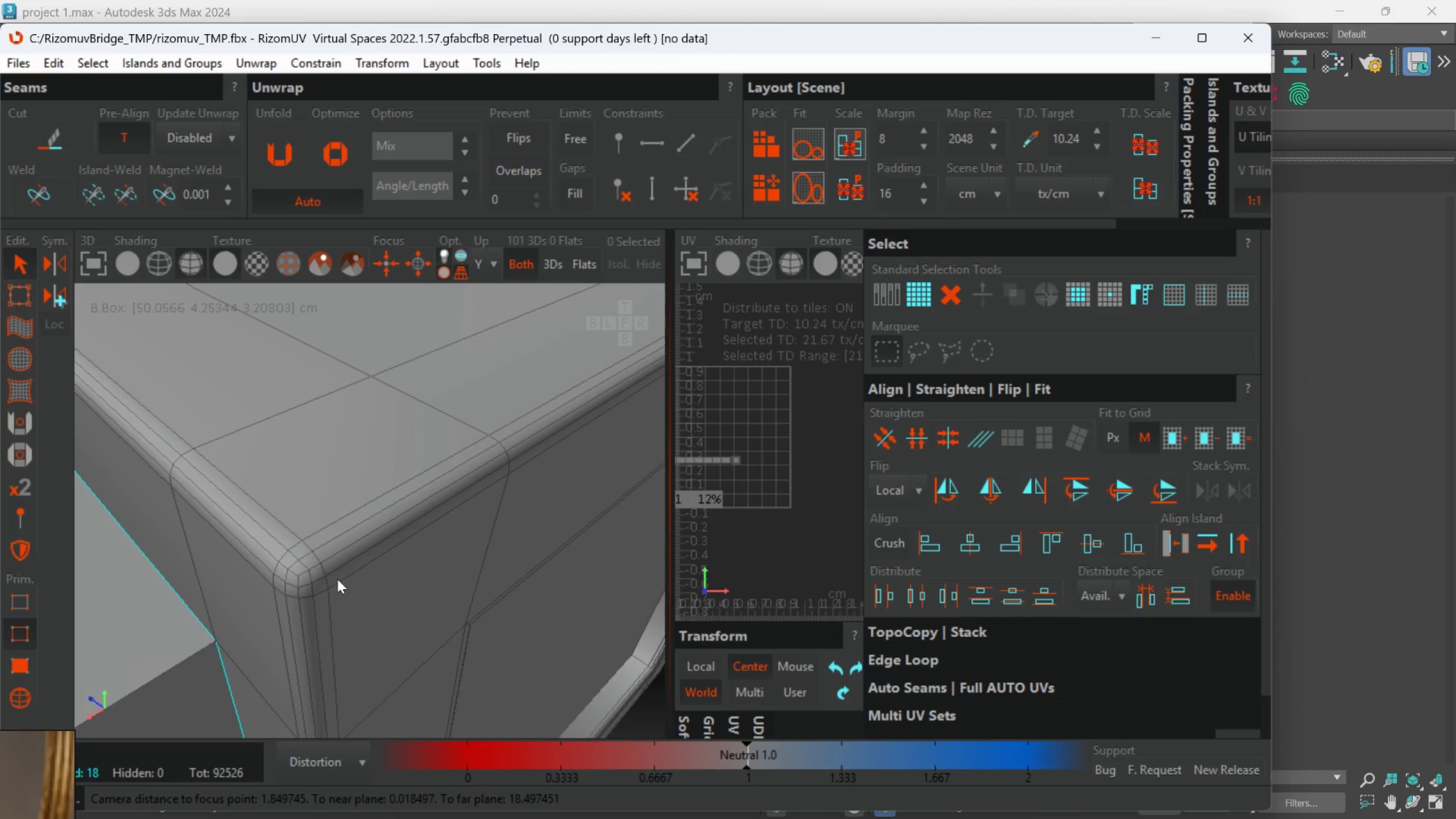 
scroll: coordinate [352, 574], scroll_direction: down, amount: 3.0
 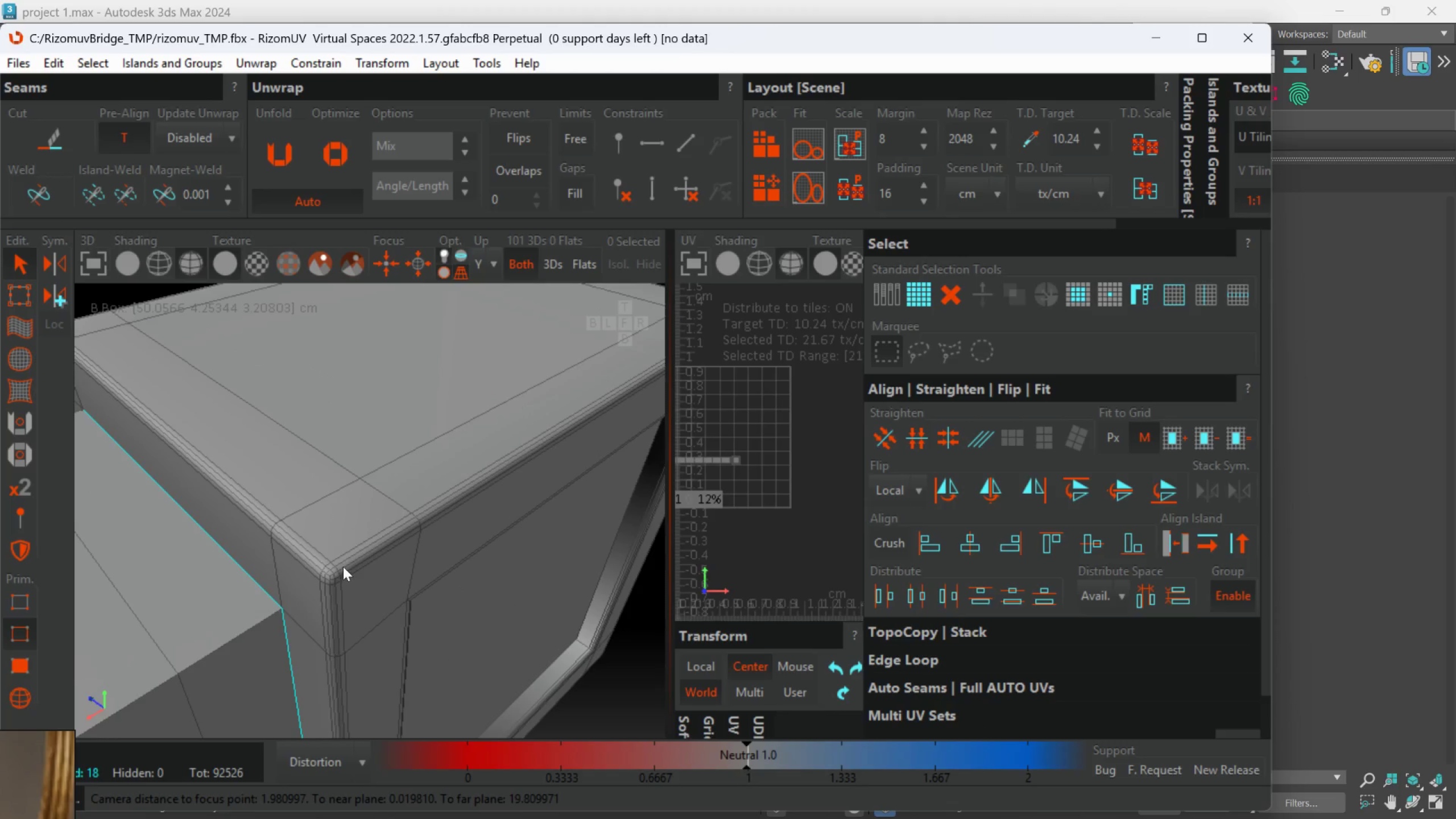 
scroll: coordinate [345, 565], scroll_direction: none, amount: 0.0
 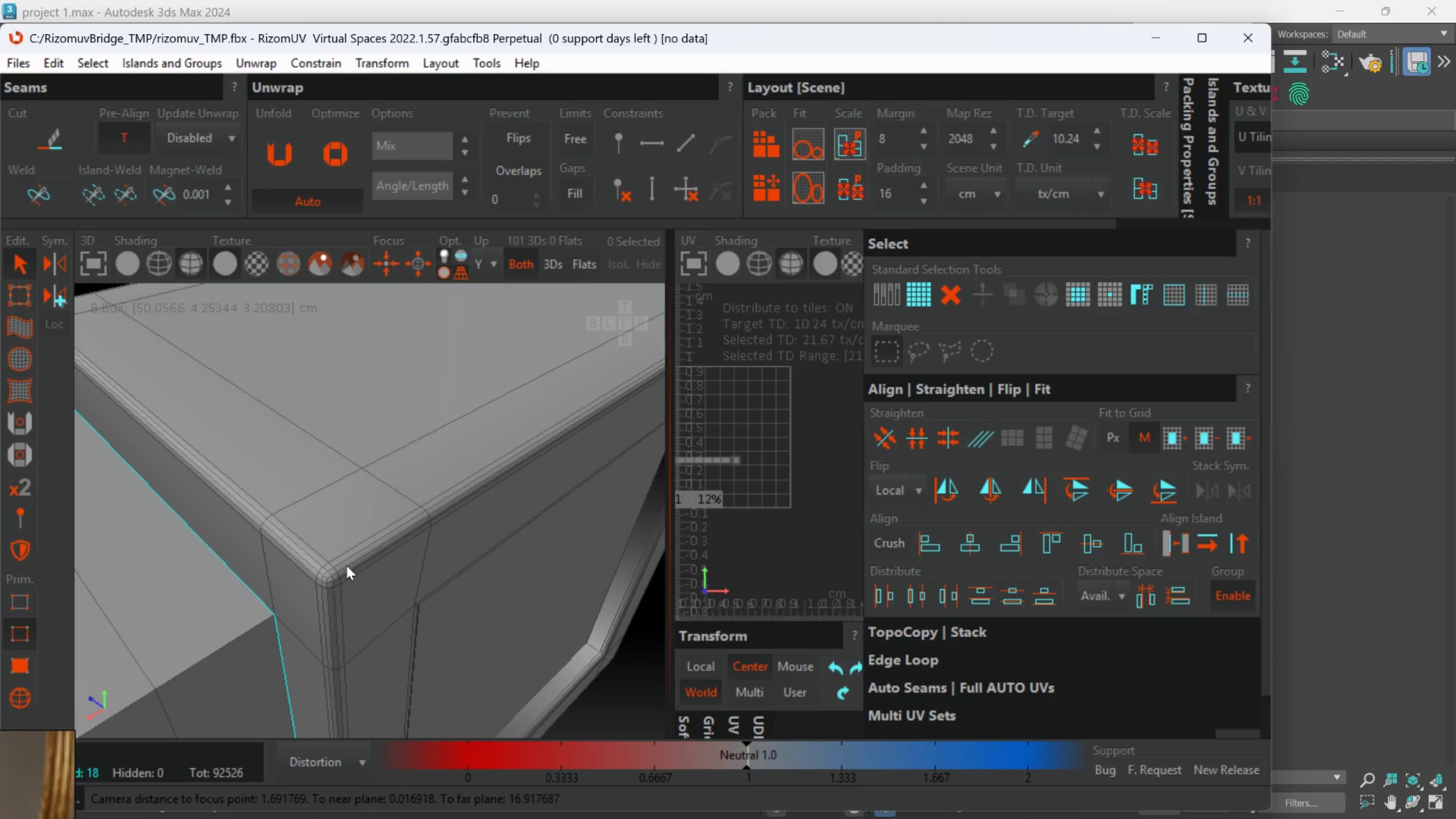 
key(C)
 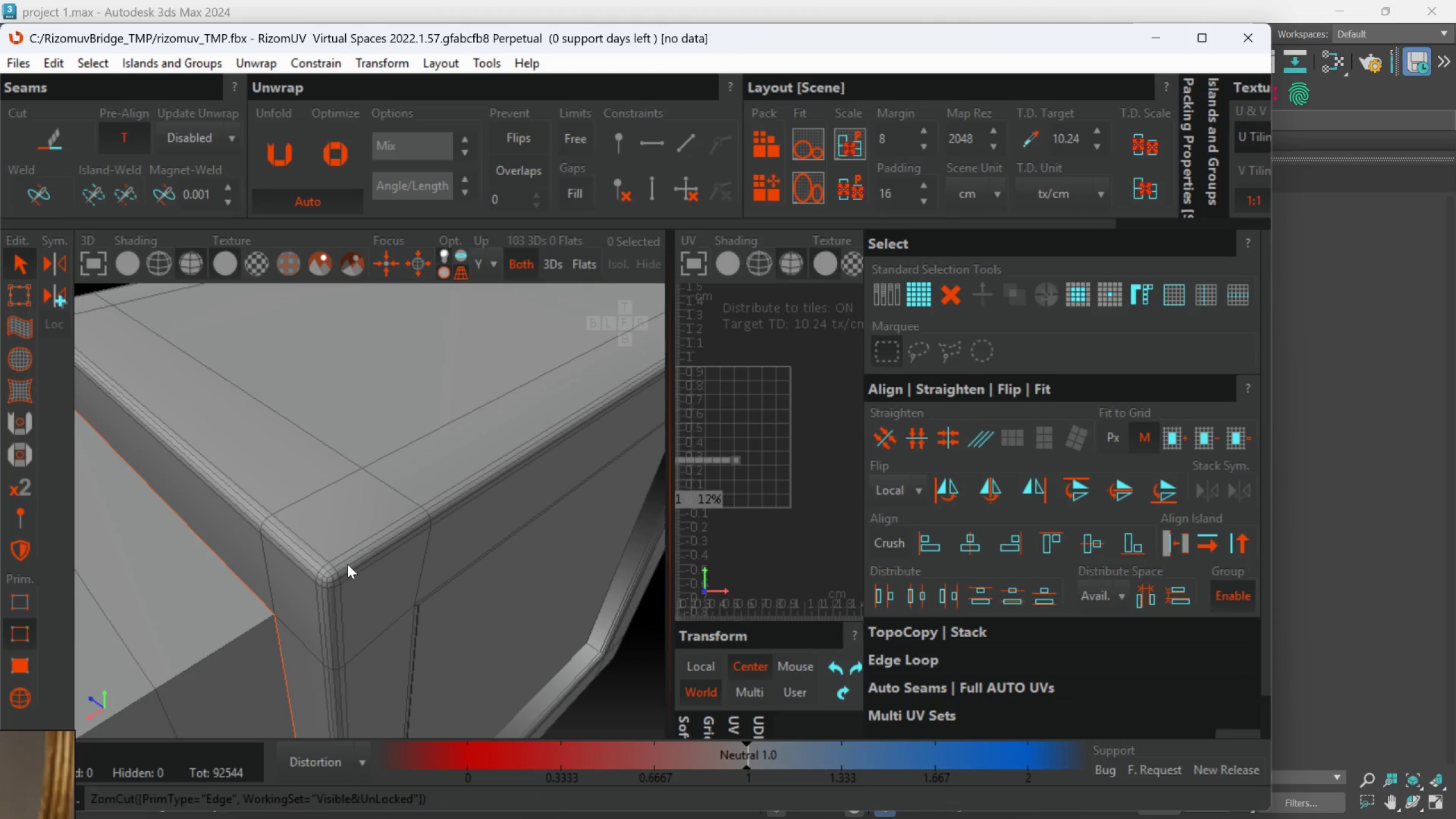 
scroll: coordinate [349, 576], scroll_direction: down, amount: 7.0
 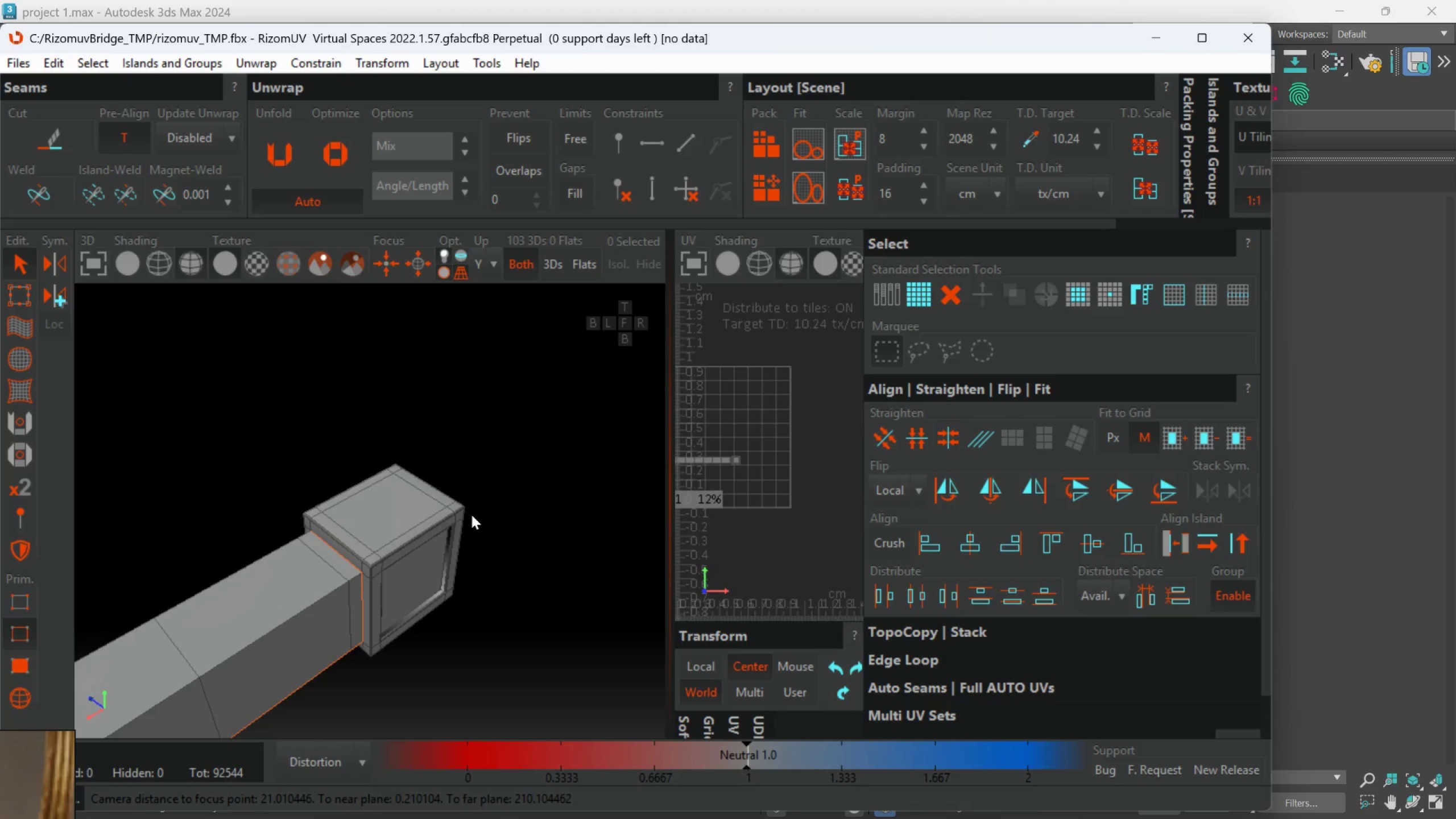 
scroll: coordinate [429, 571], scroll_direction: up, amount: 2.0
 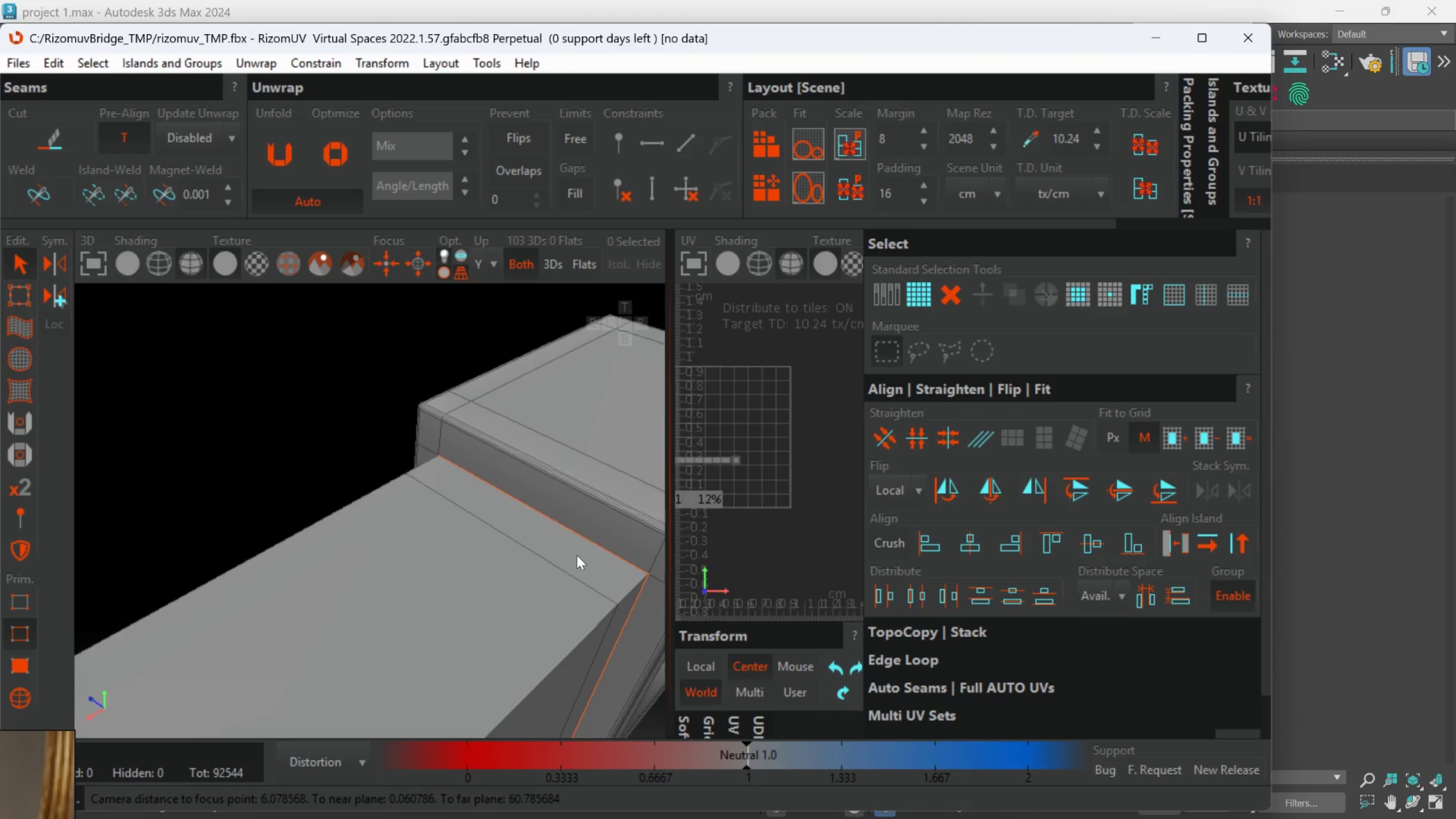 
scroll: coordinate [494, 597], scroll_direction: none, amount: 0.0
 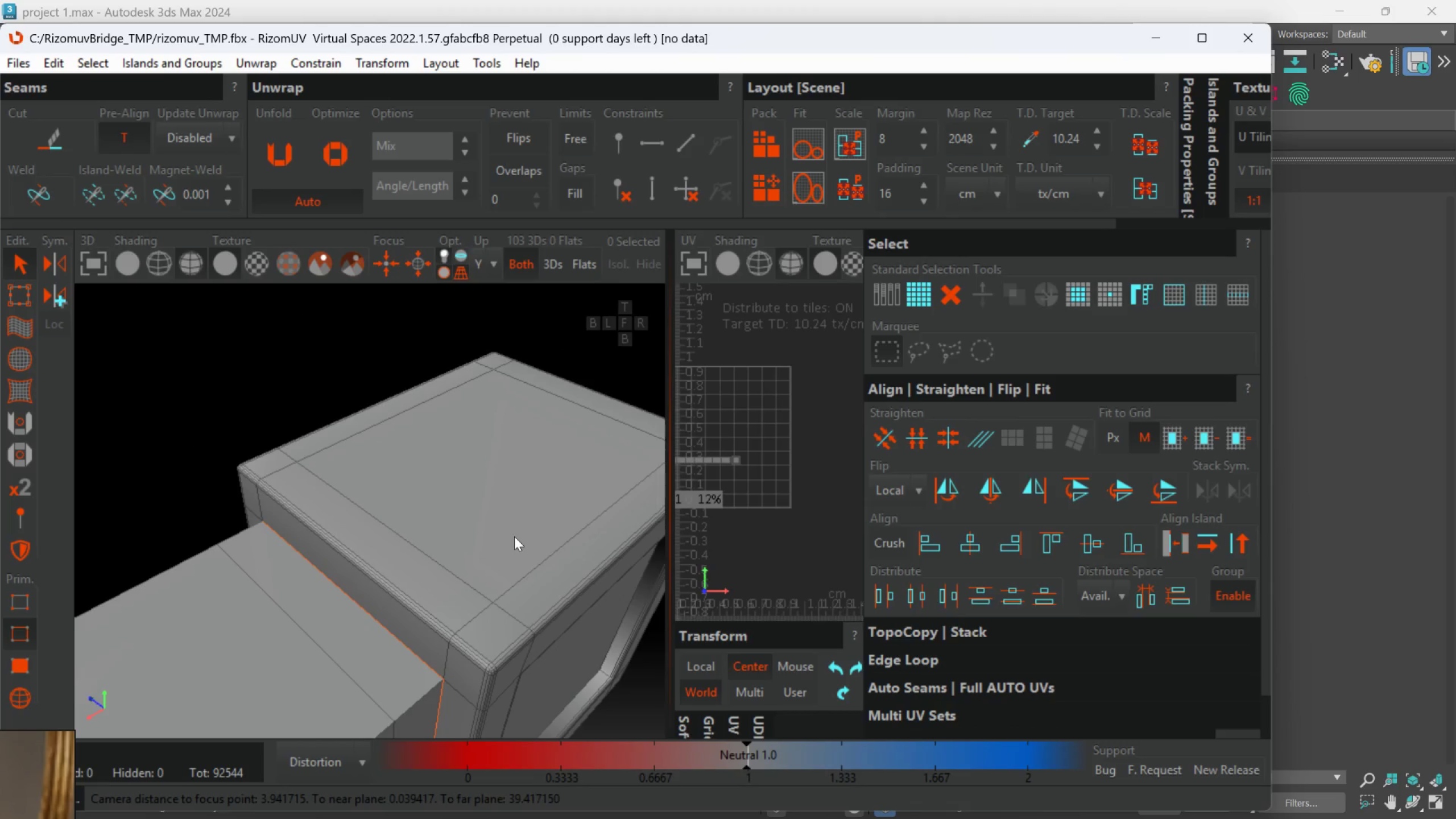 
scroll: coordinate [449, 421], scroll_direction: up, amount: 3.0
 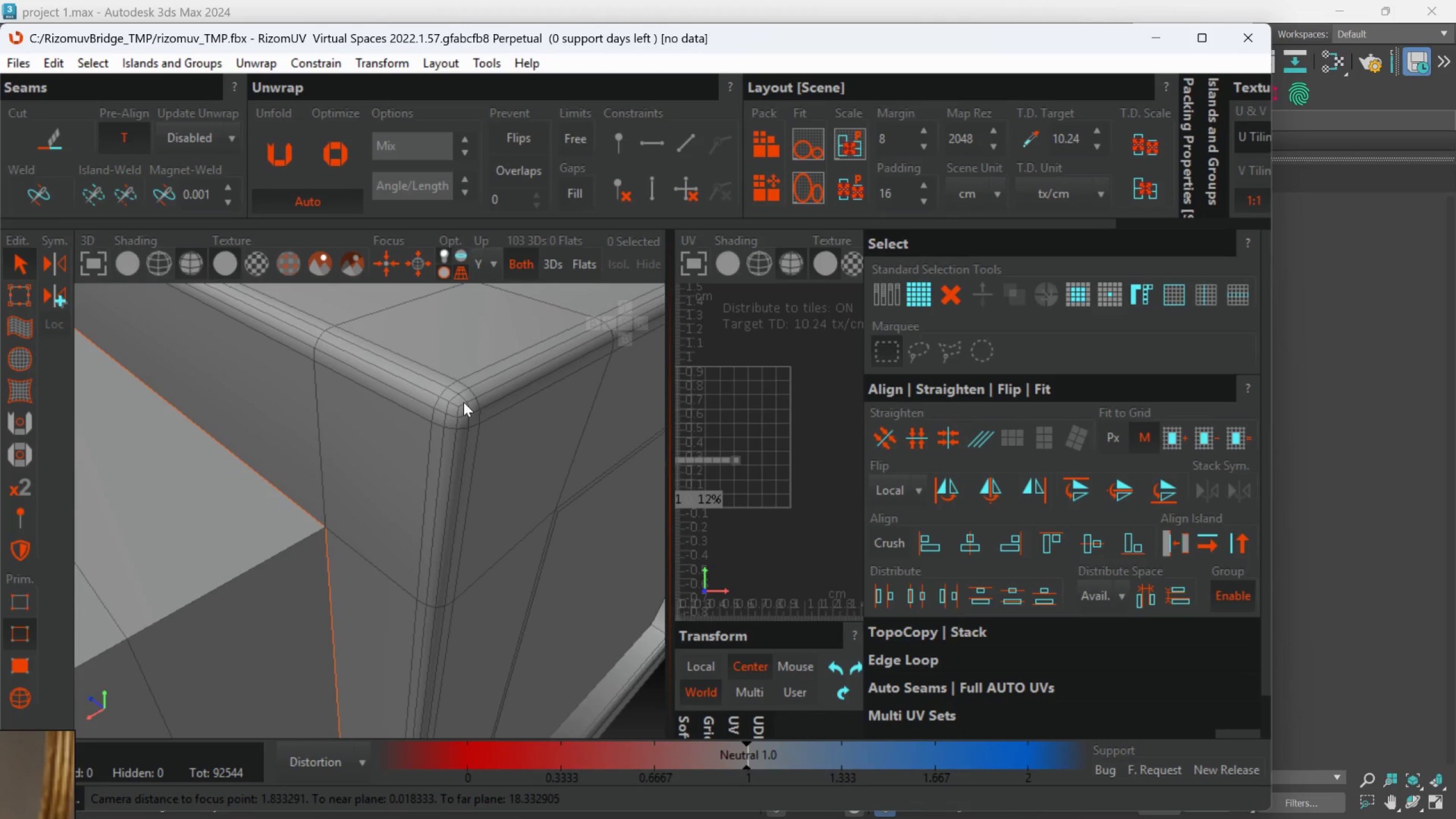 
double_click([464, 402])
 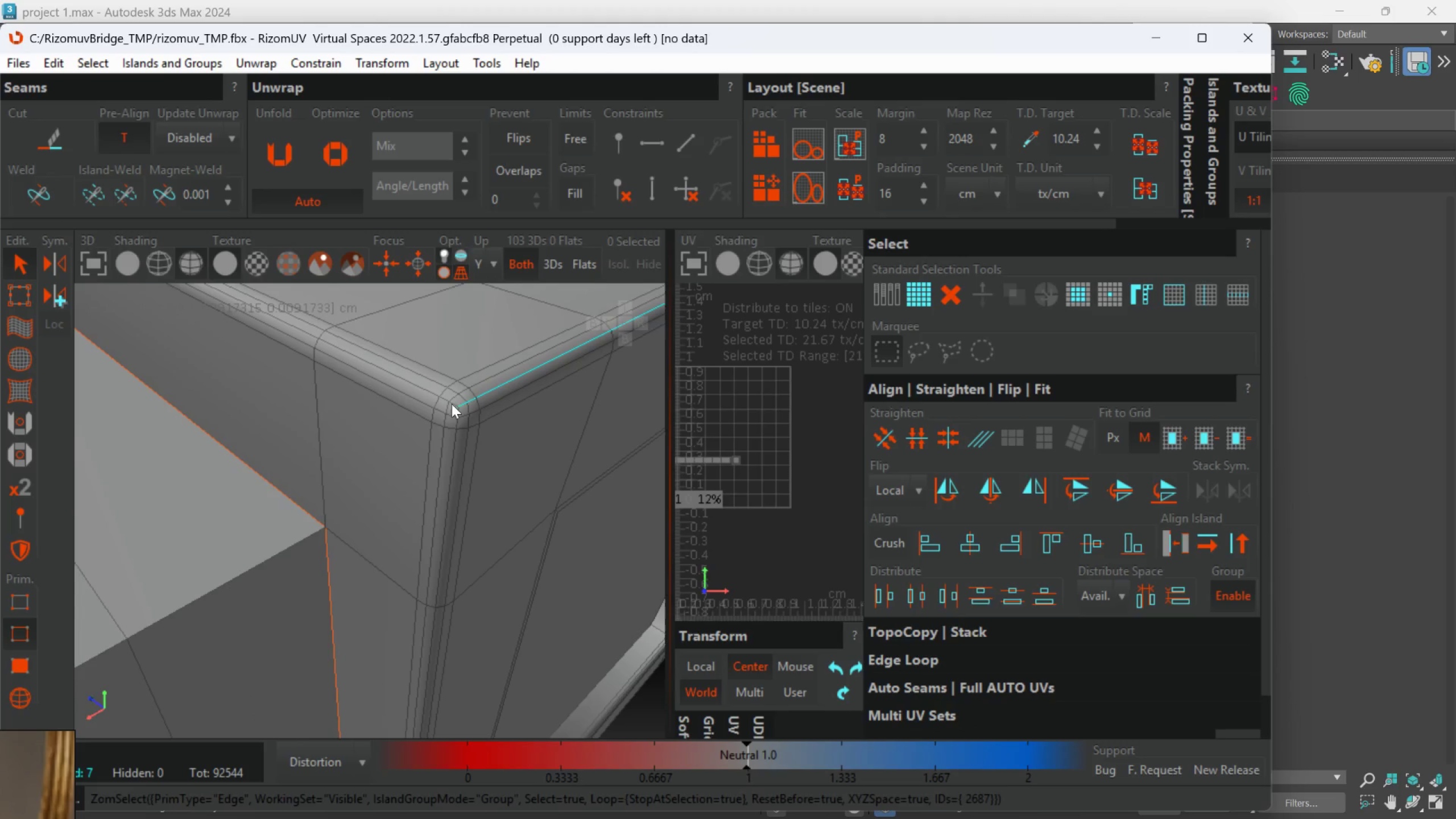 
hold_key(key=ControlLeft, duration=1.5)
left_click([437, 396])
 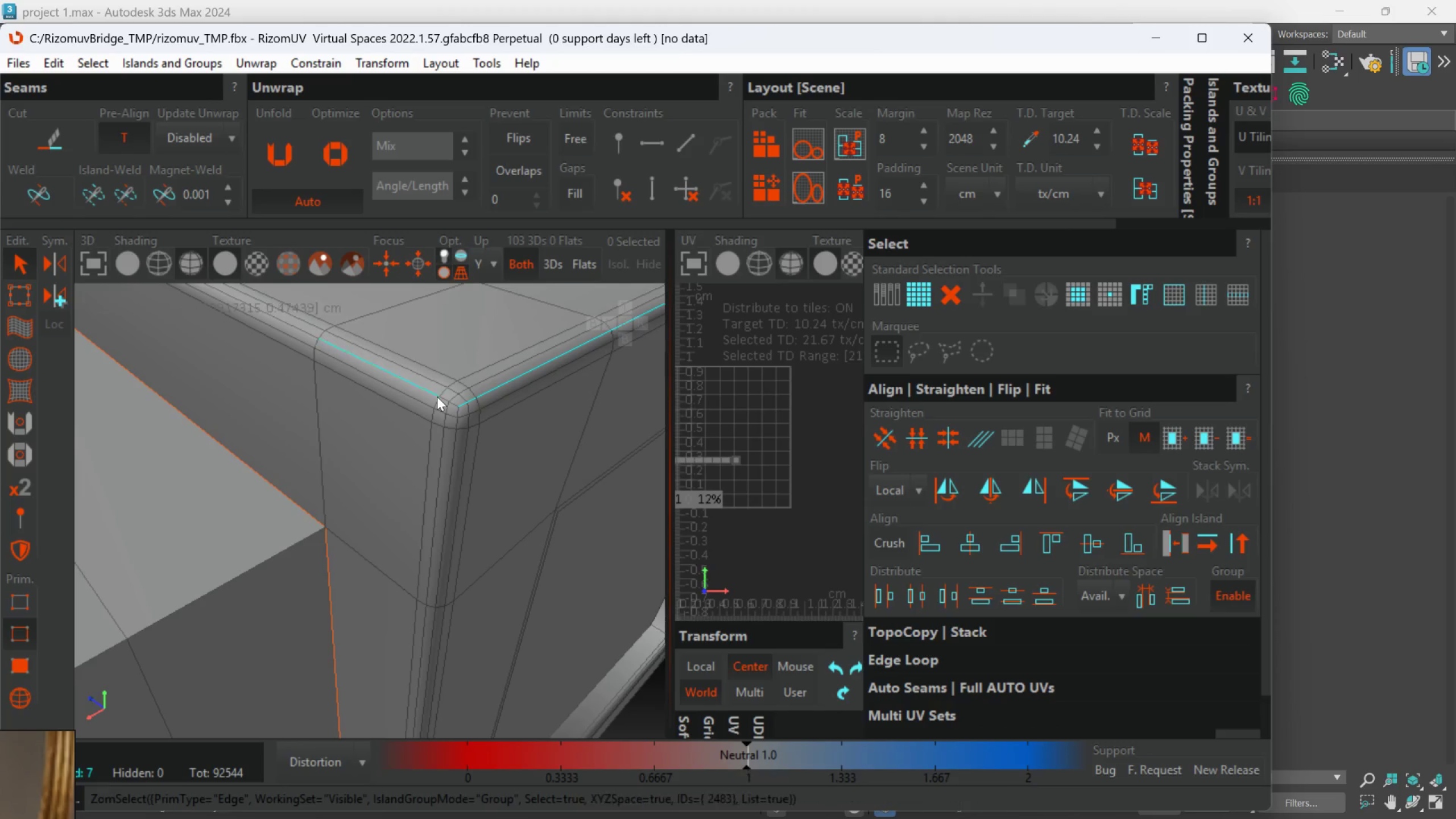 
double_click([437, 396])
 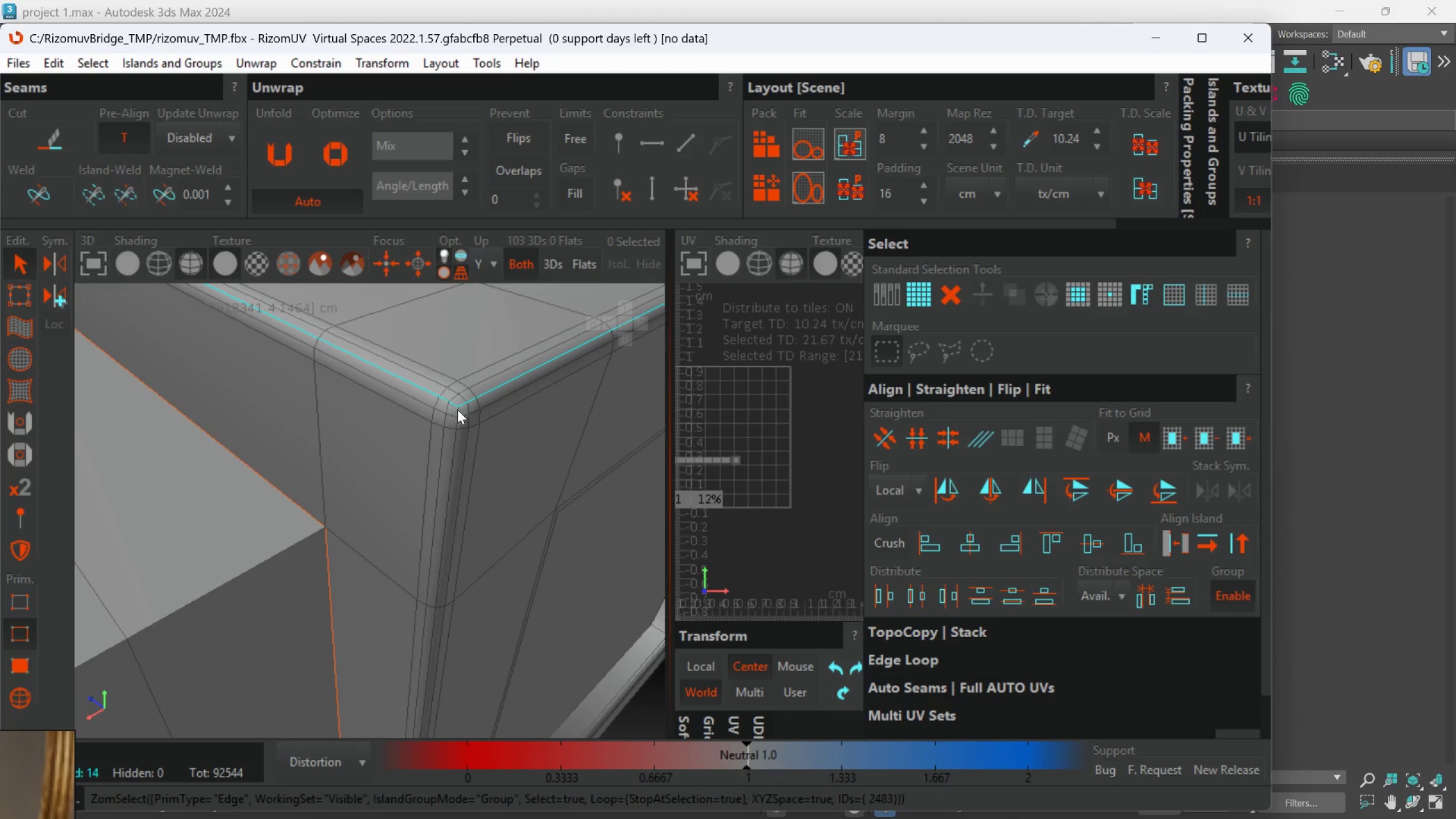 
hold_key(key=ControlLeft, duration=1.48)
left_click([453, 448])
 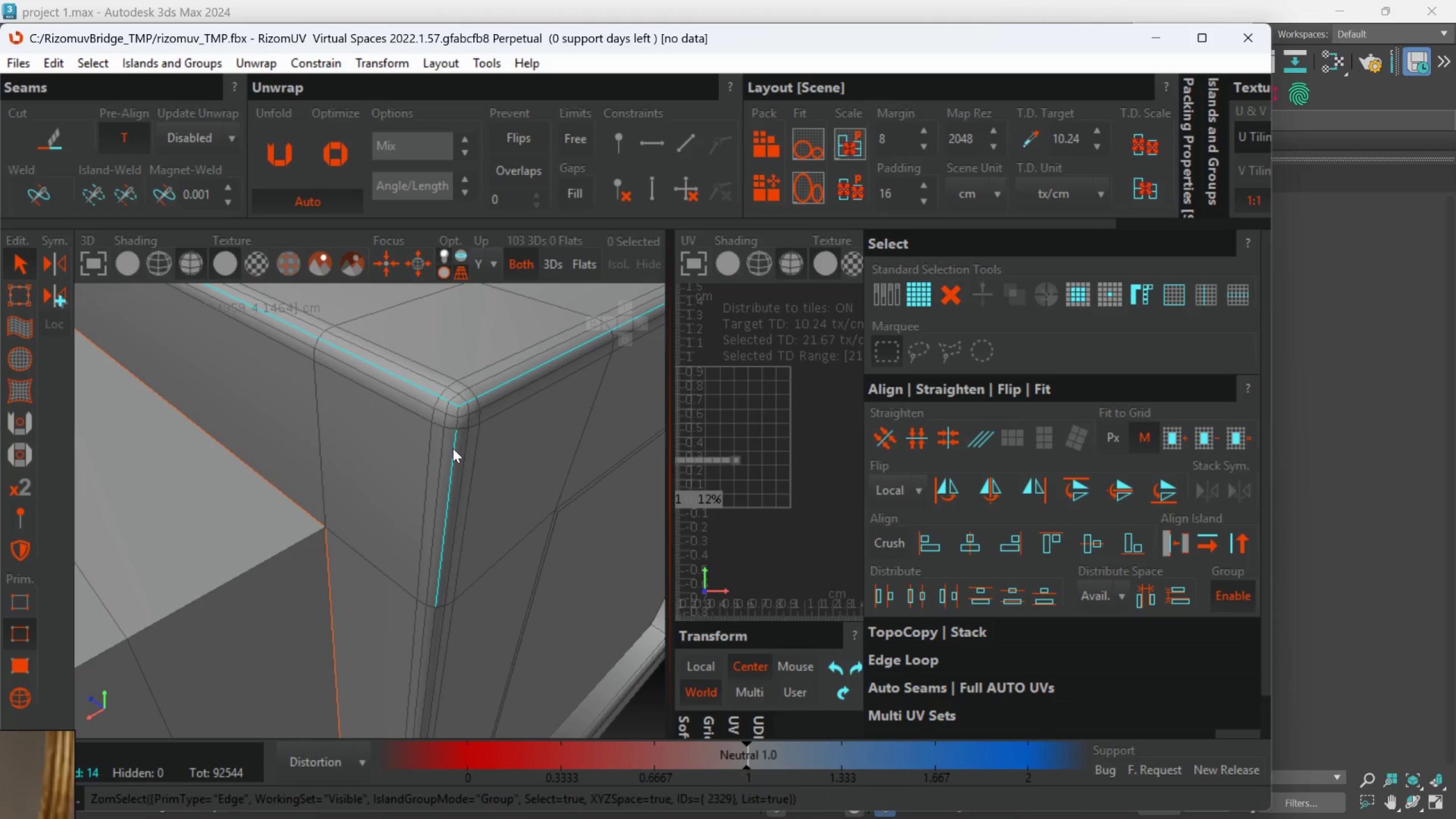 
double_click([453, 448])
 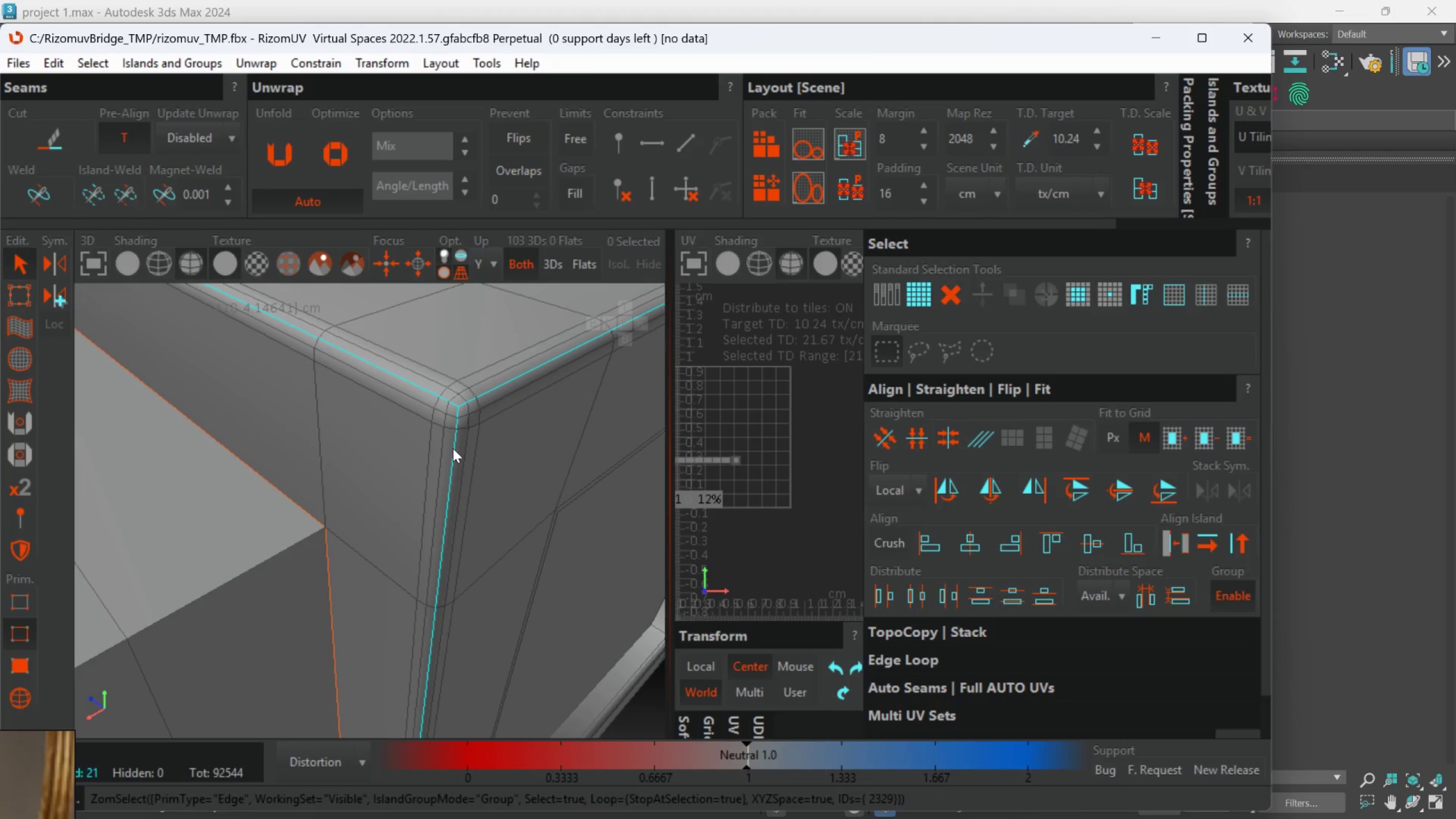 
hold_key(key=AltLeft, duration=0.62)
 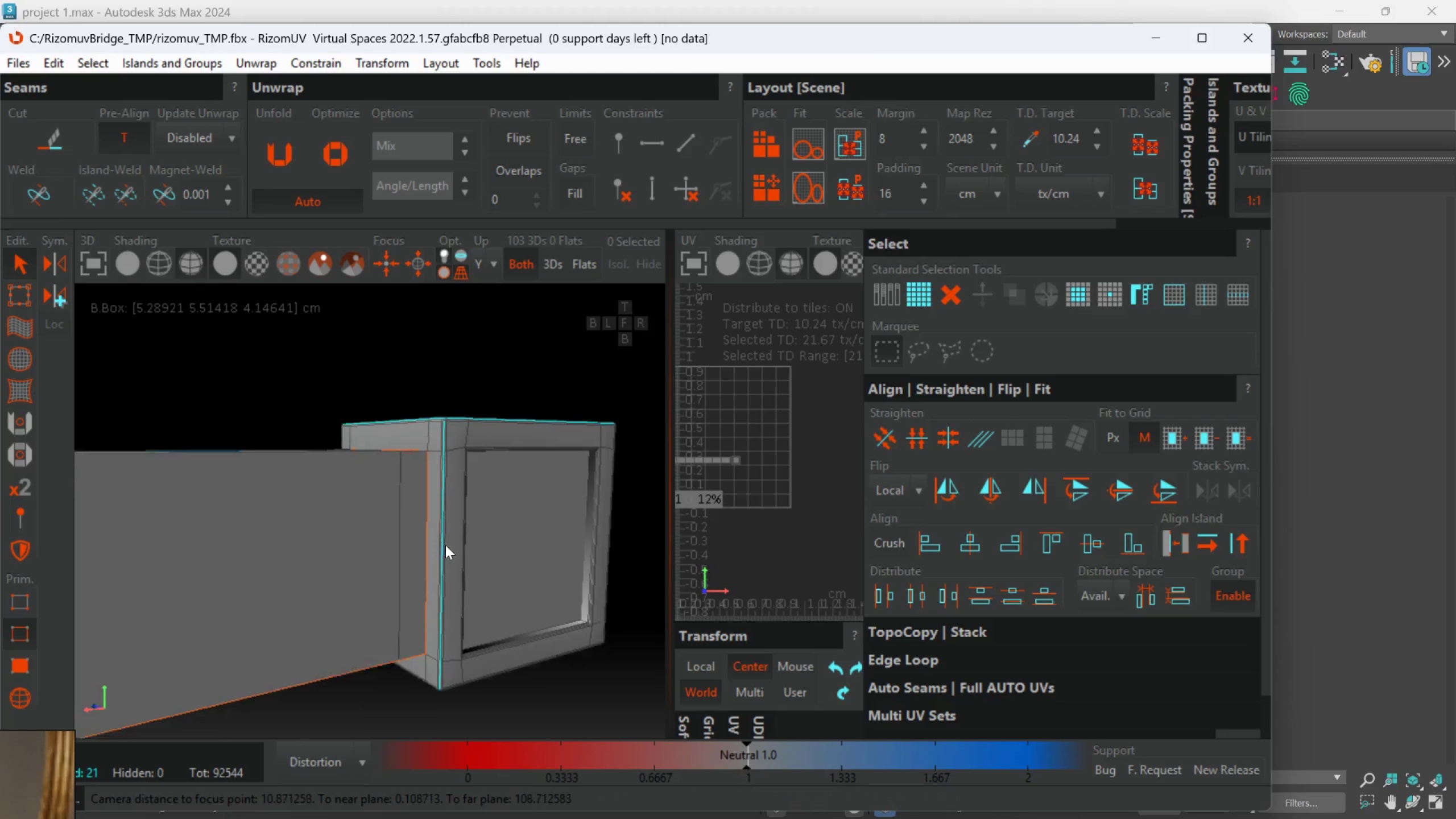 
scroll: coordinate [449, 451], scroll_direction: down, amount: 7.0
 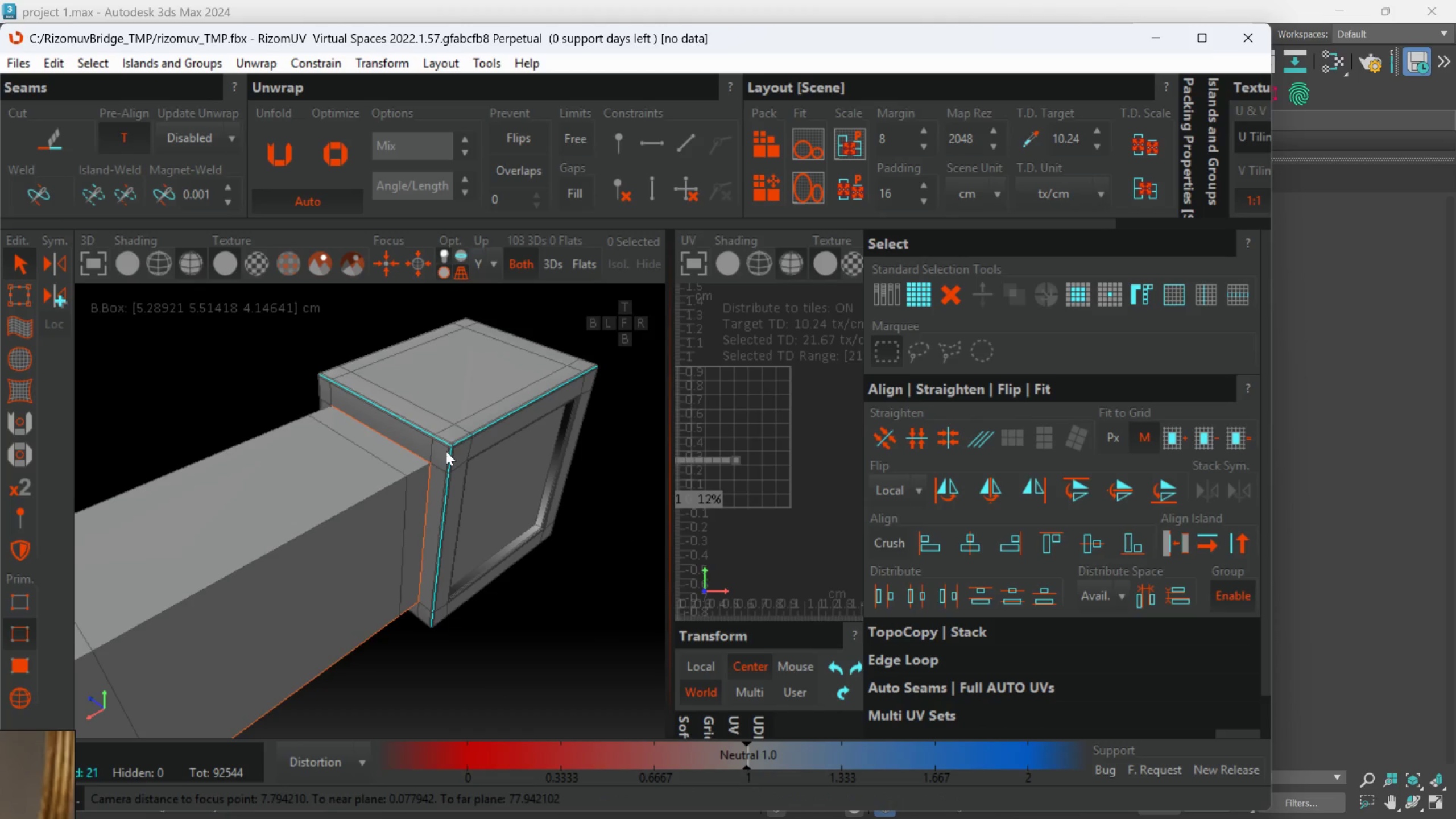 
hold_key(key=AltLeft, duration=0.34)
 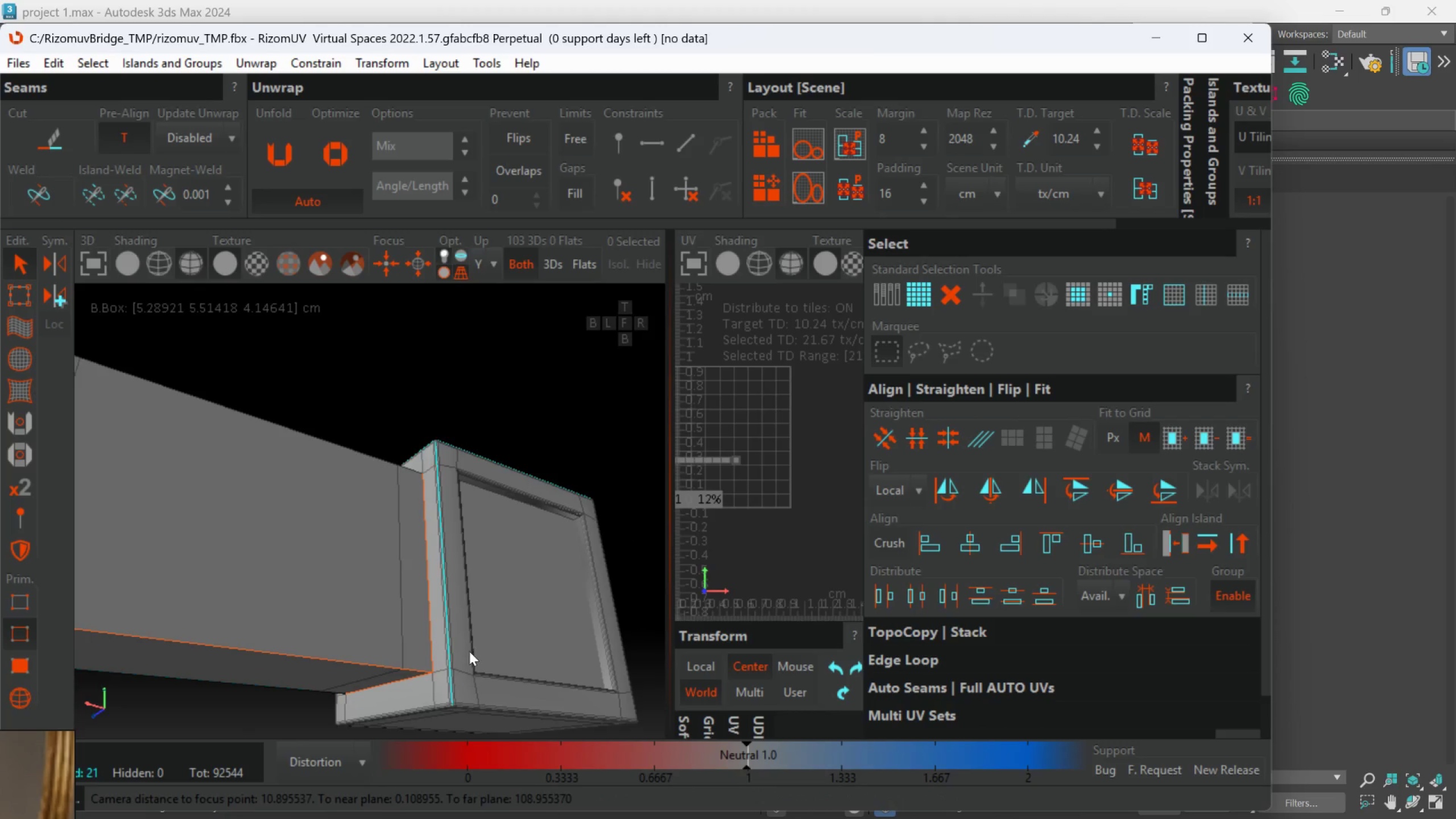 
scroll: coordinate [469, 651], scroll_direction: up, amount: 1.0
 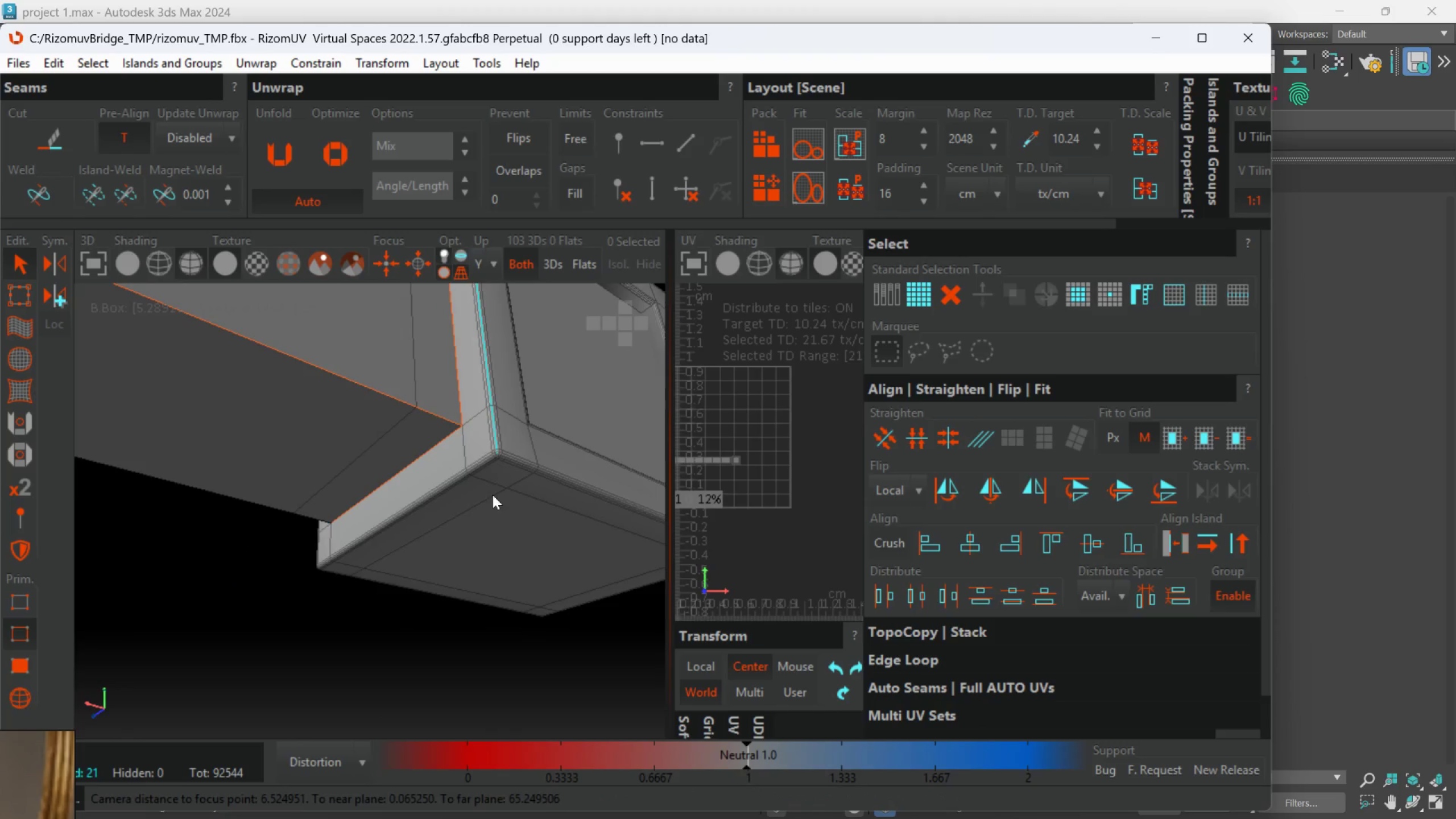 
hold_key(key=ControlLeft, duration=1.5)
 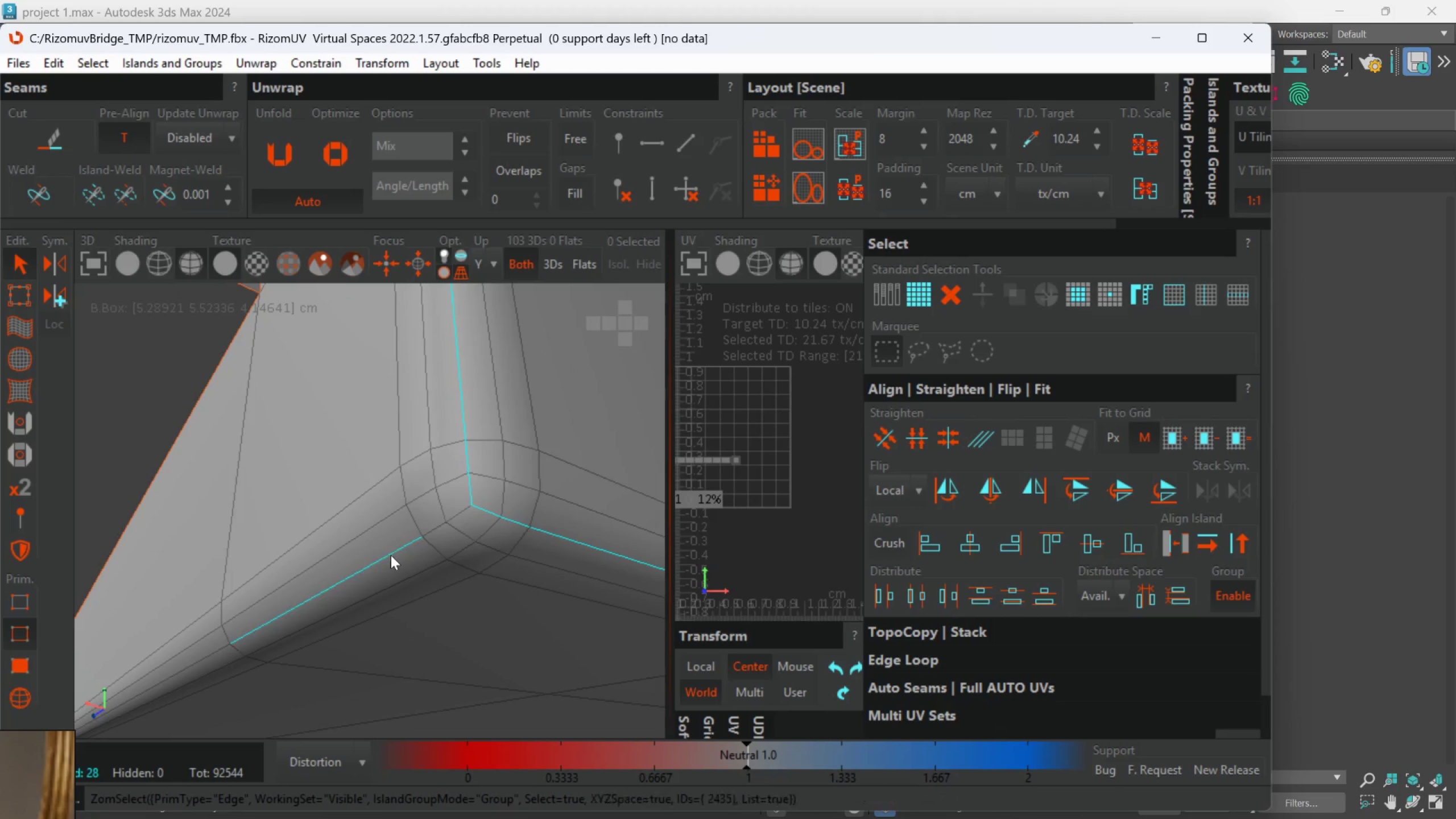 
scroll: coordinate [510, 481], scroll_direction: up, amount: 6.0
 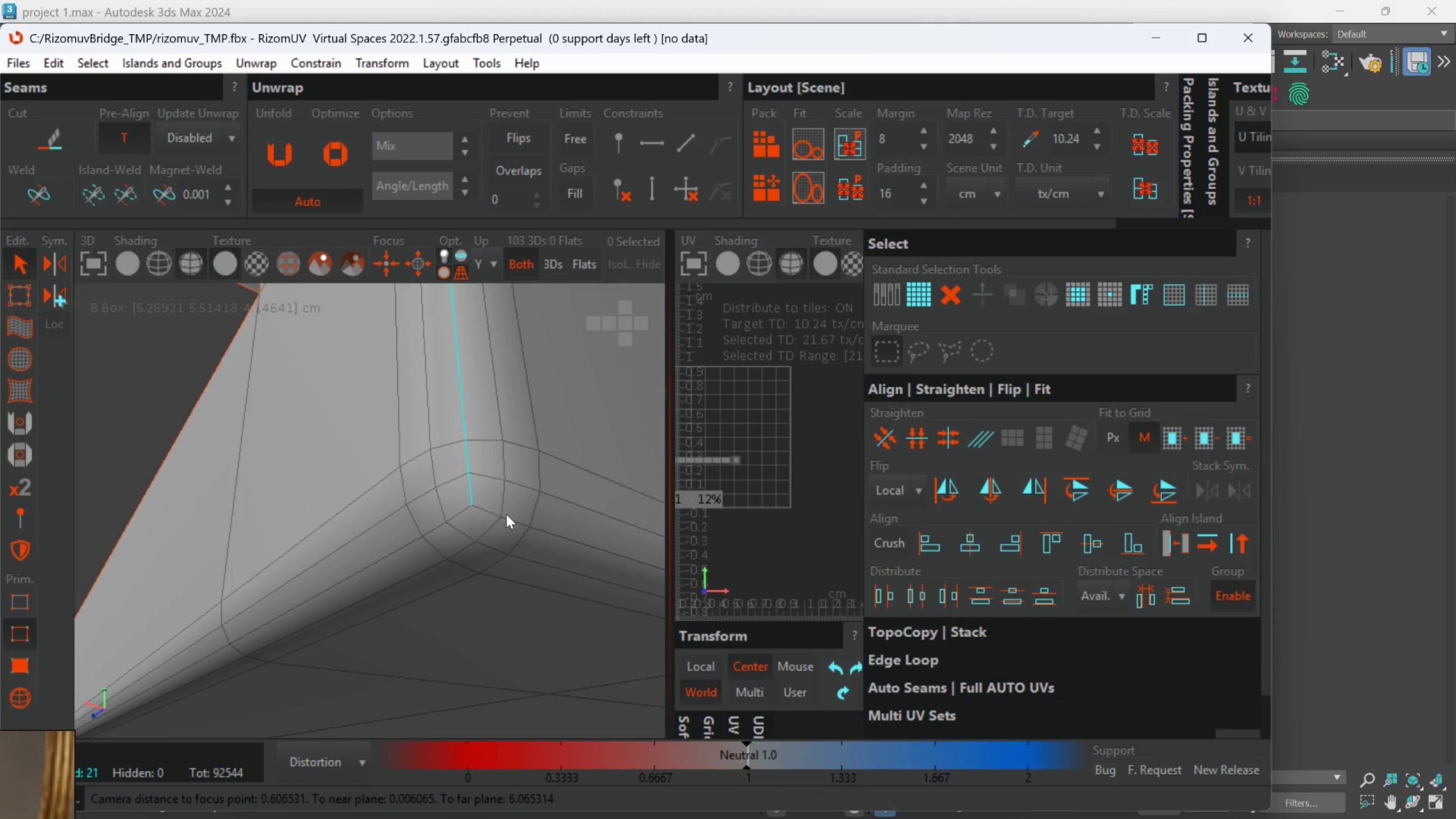 
left_click([513, 521])
 